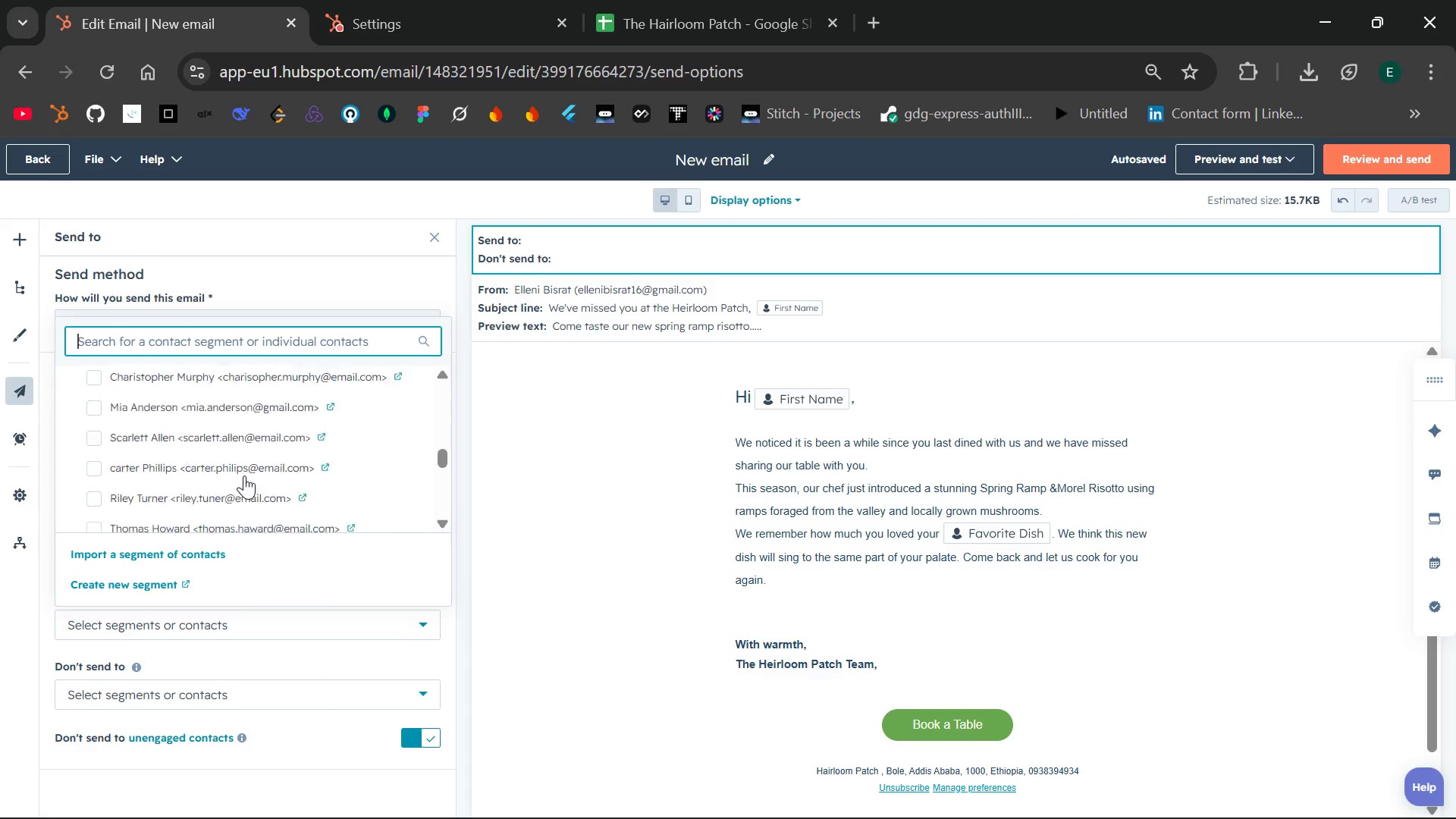 
wait(10.08)
 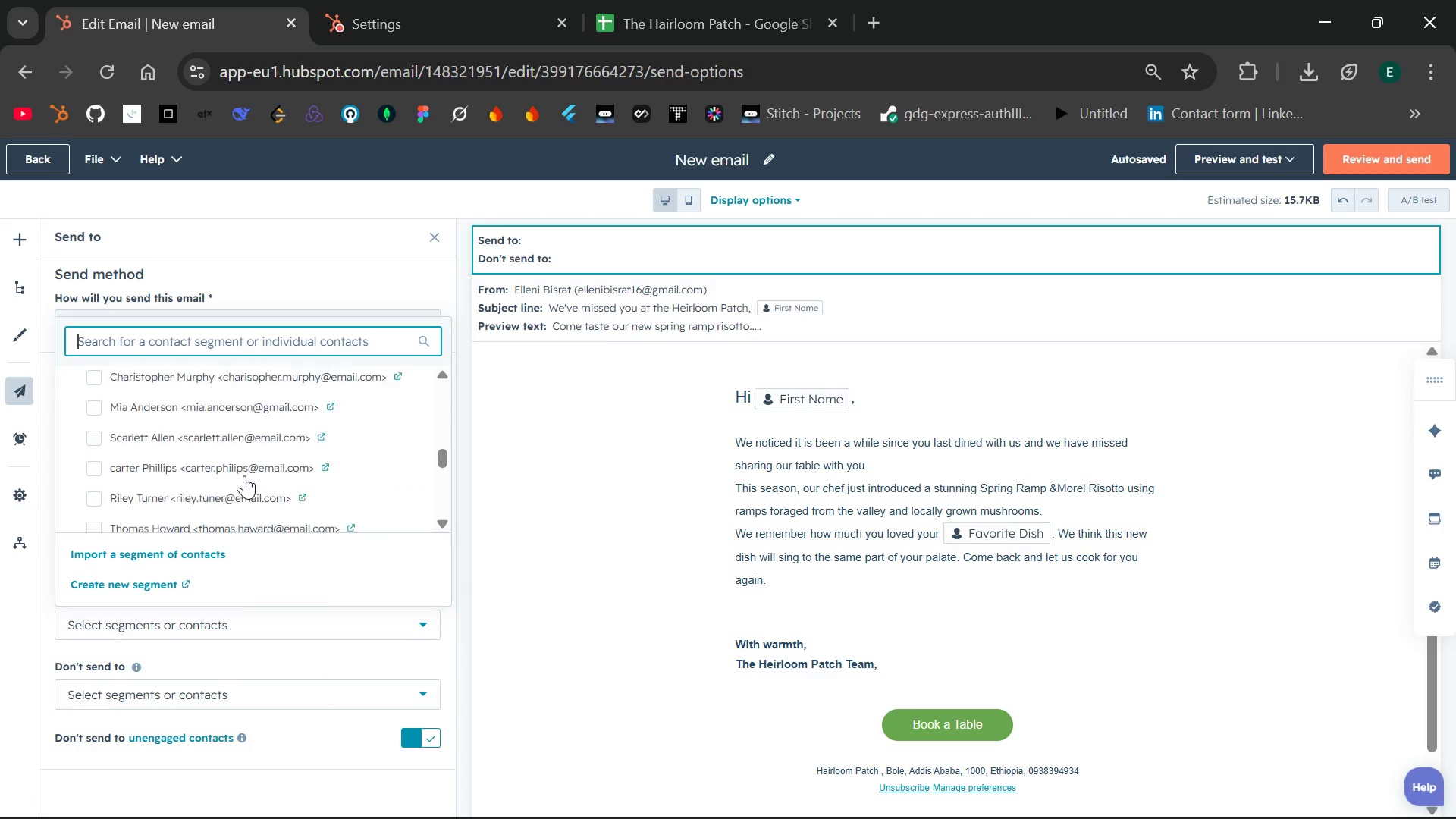 
mouse_move([124, 406])
 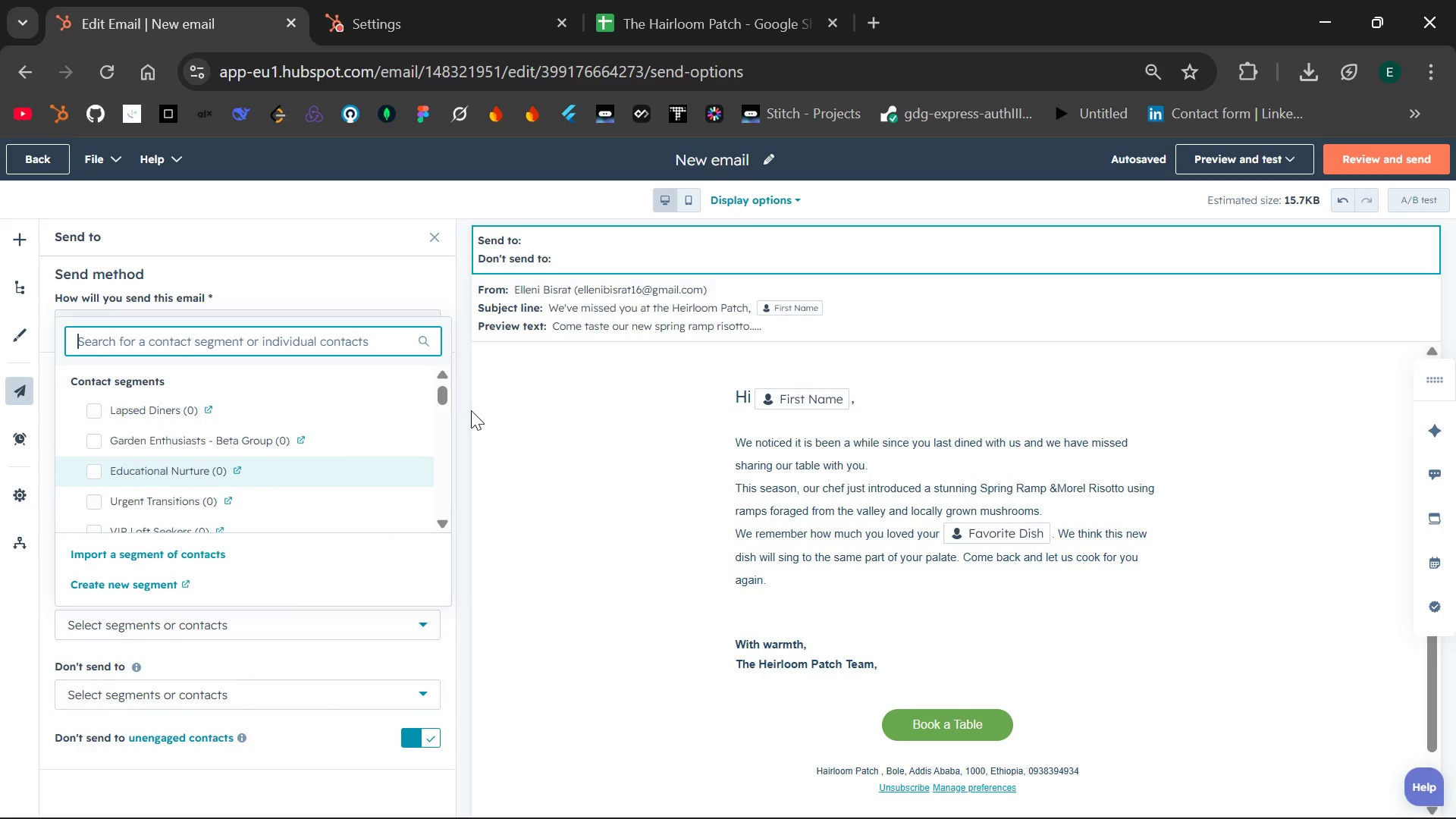 
wait(12.18)
 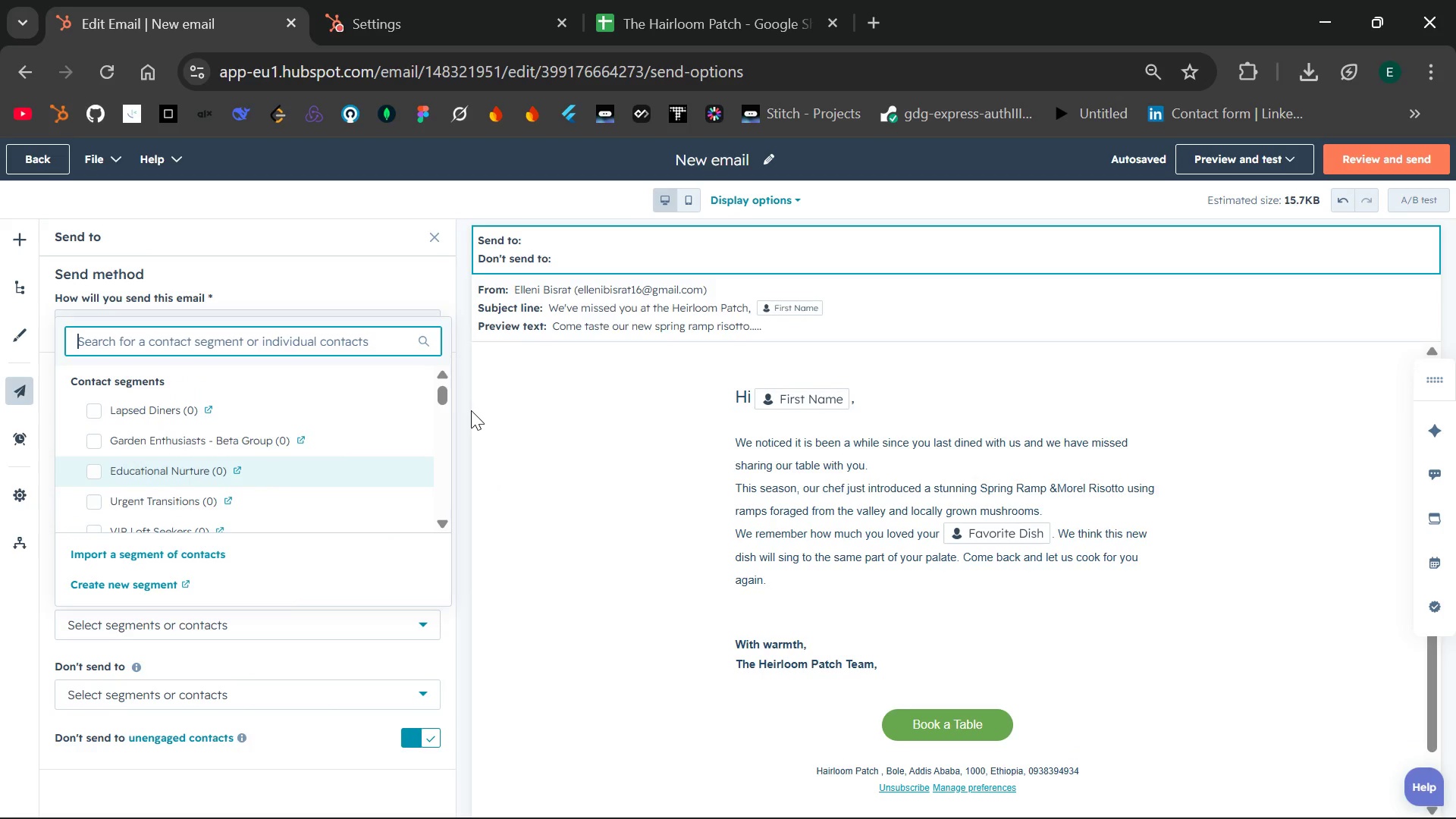 
mouse_move([309, 476])
 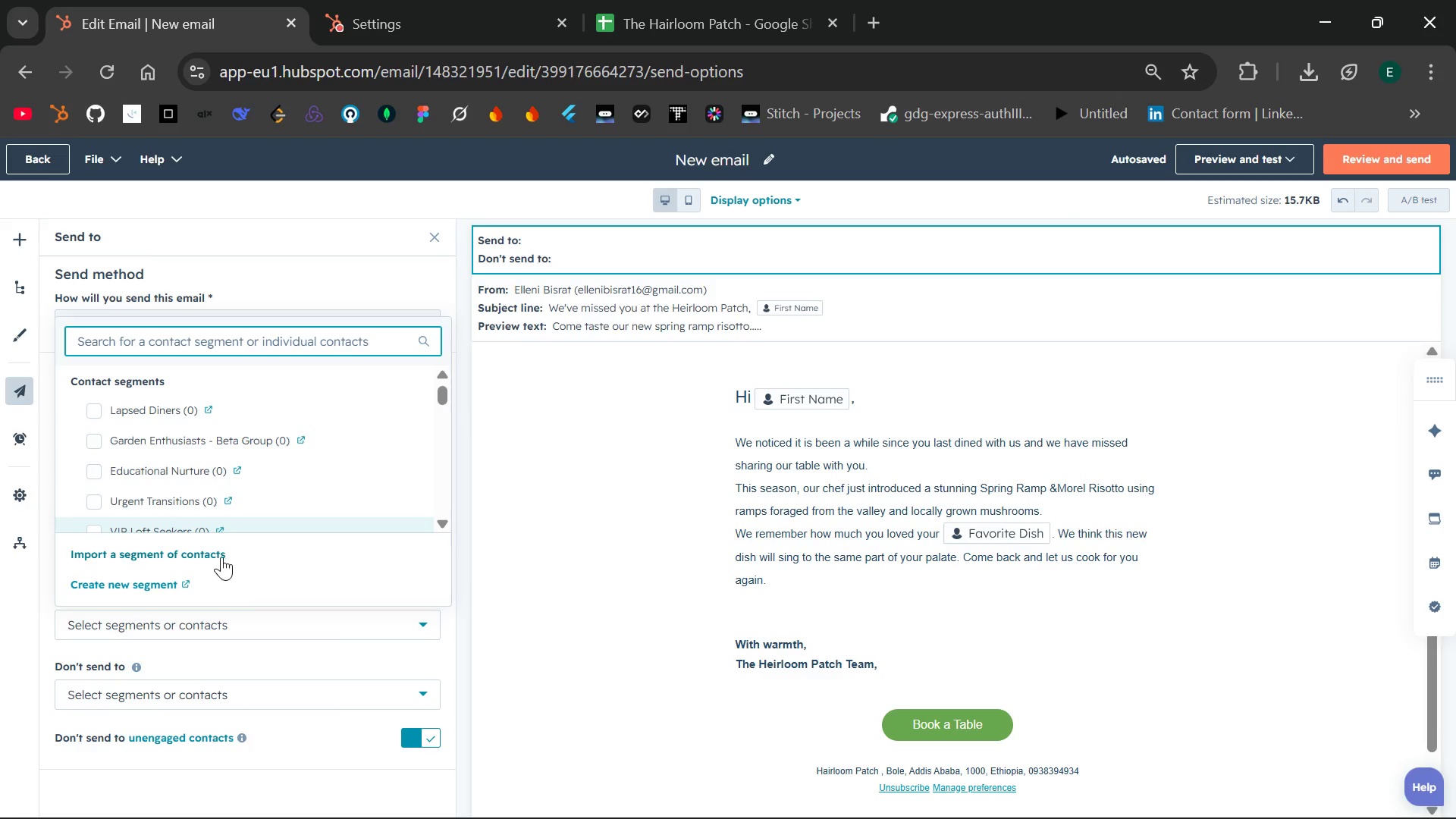 
left_click([180, 557])
 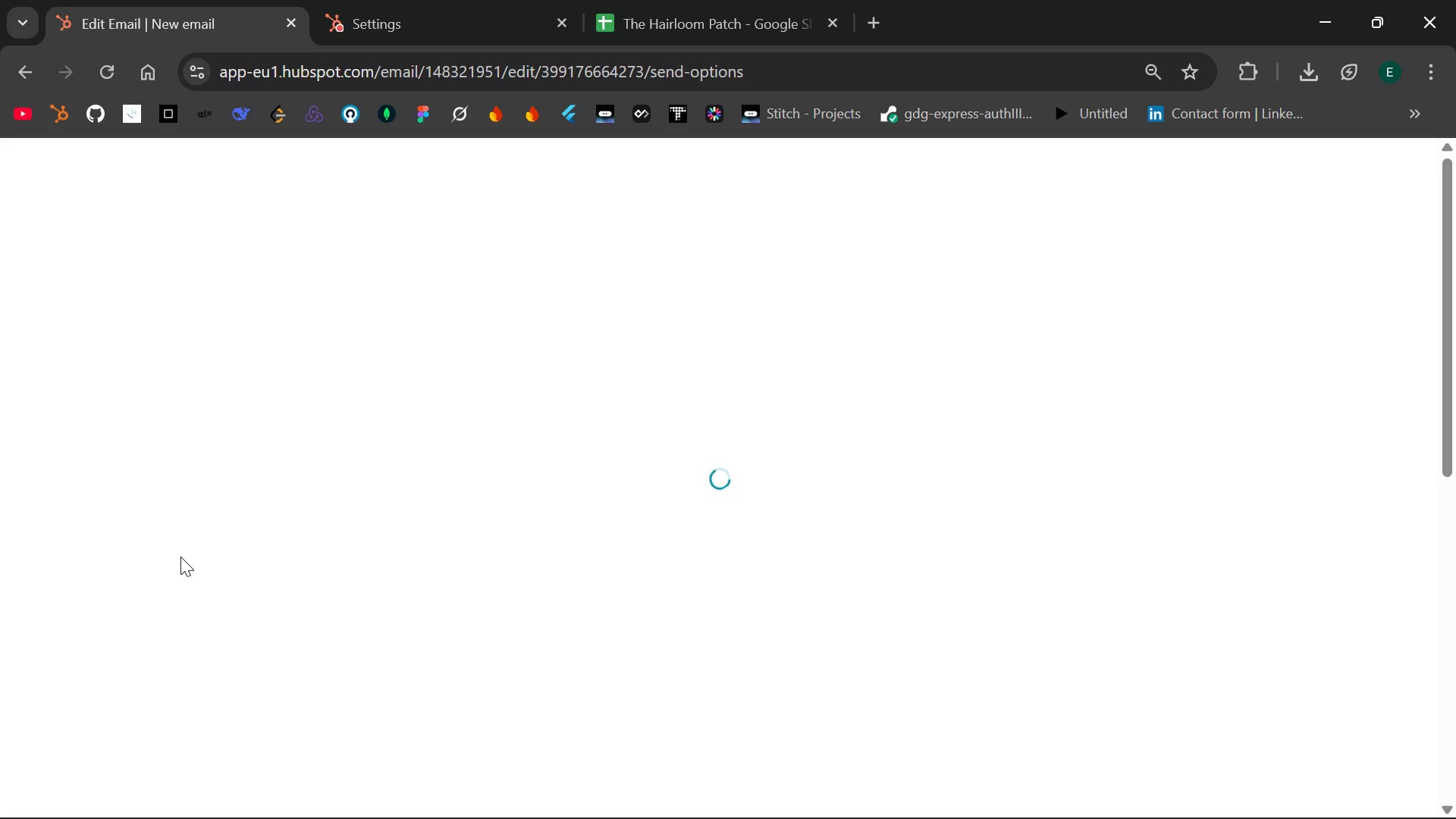 
wait(8.81)
 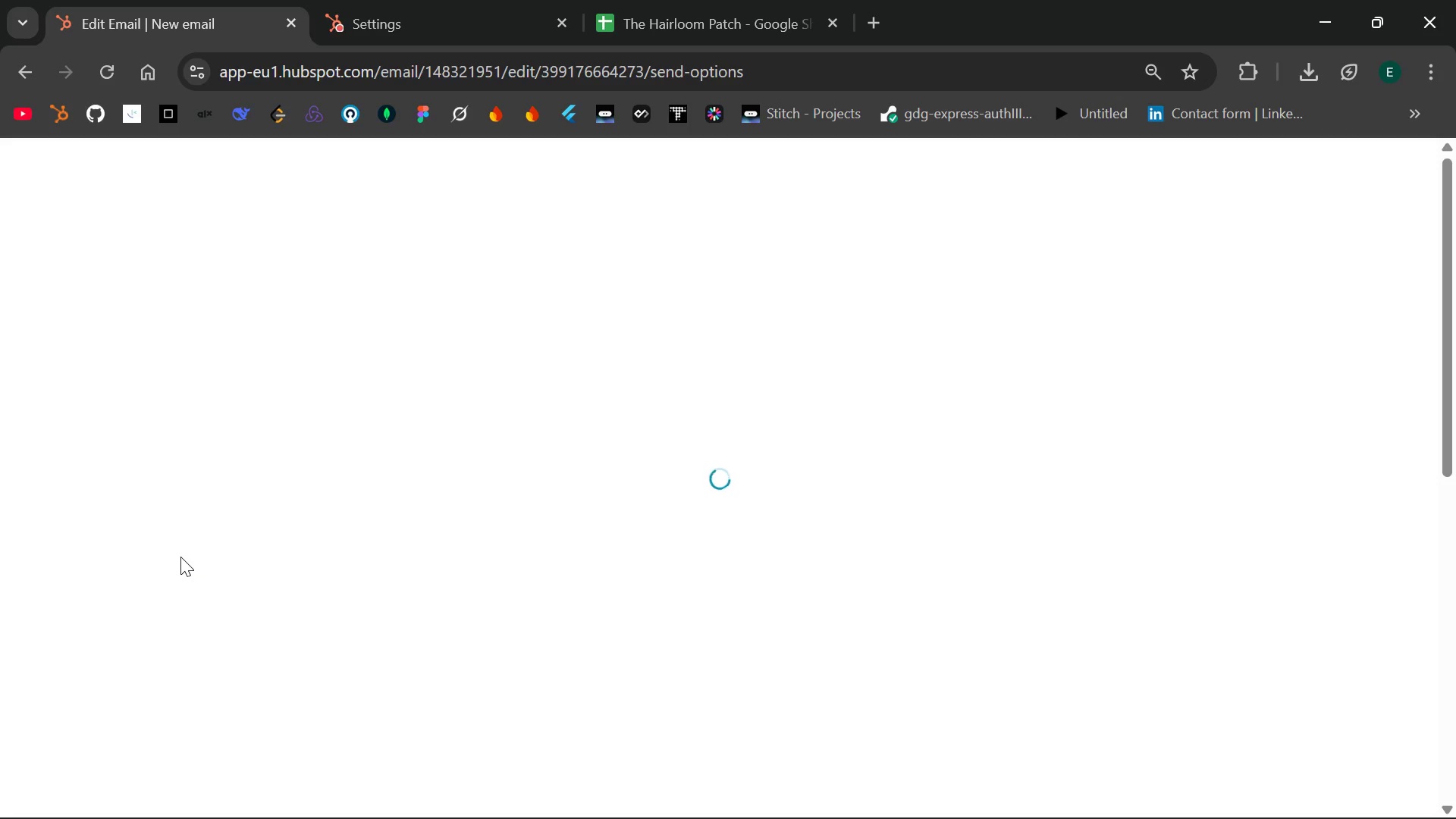 
left_click([26, 66])
 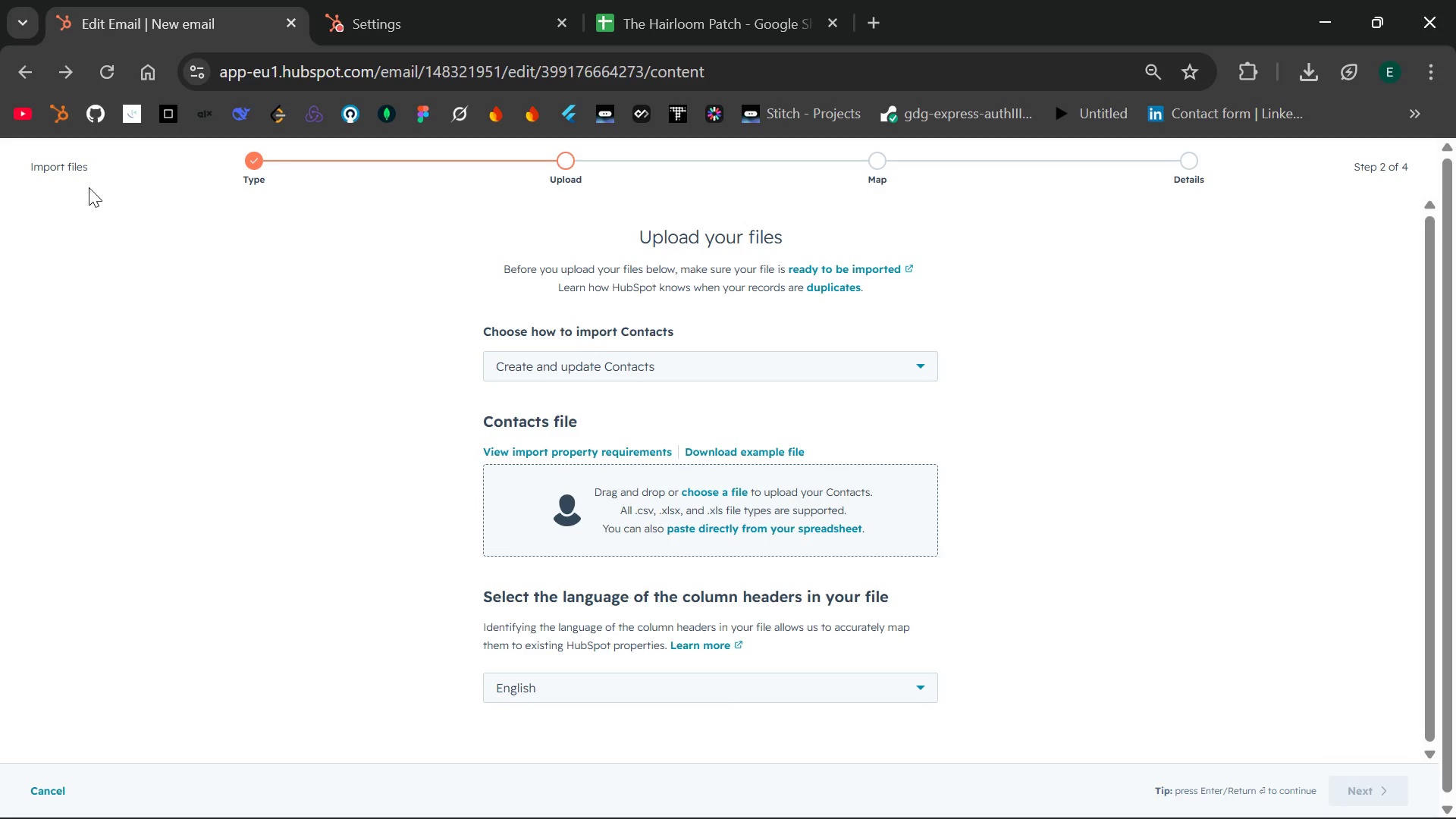 
wait(15.14)
 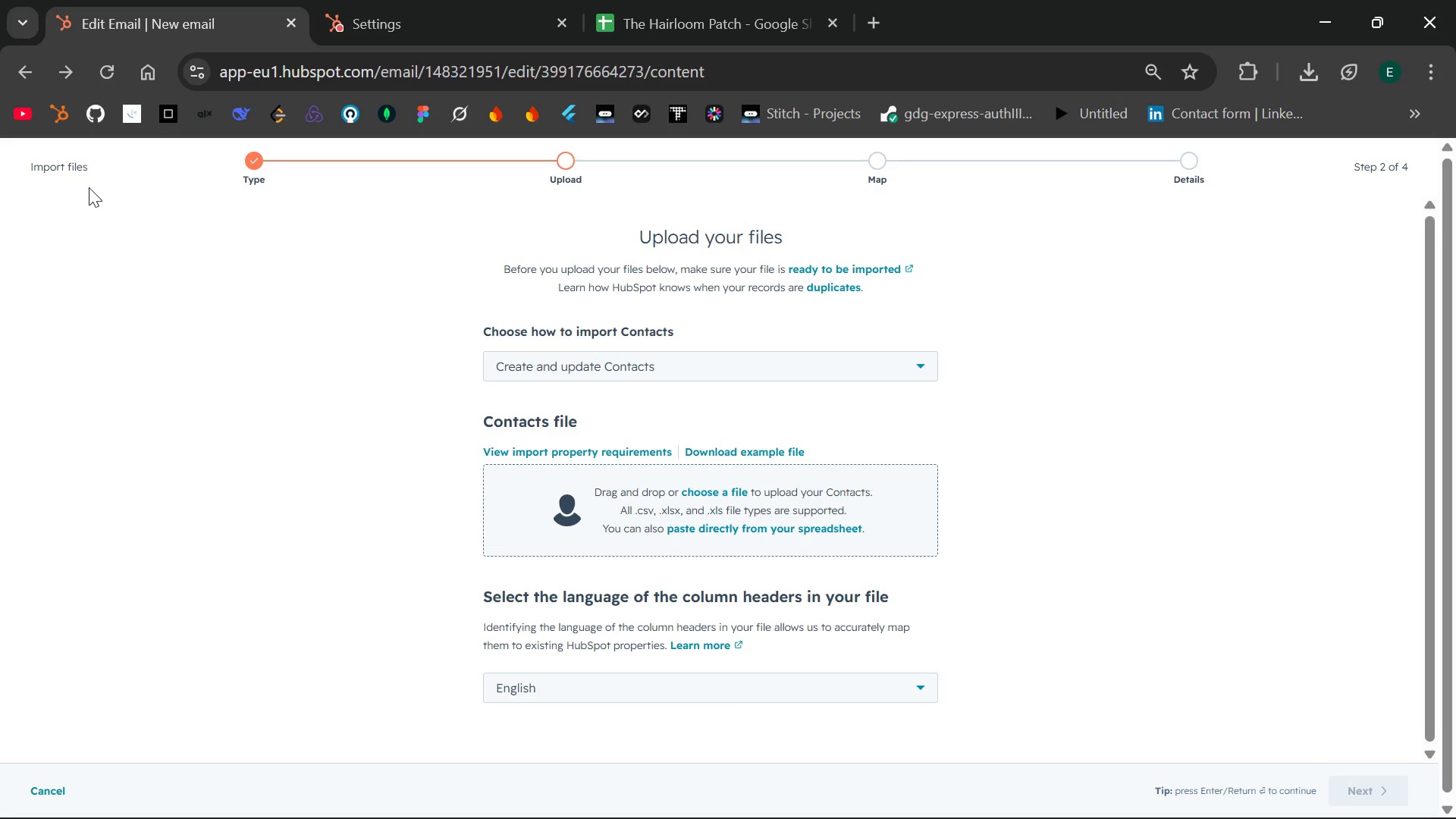 
left_click([26, 74])
 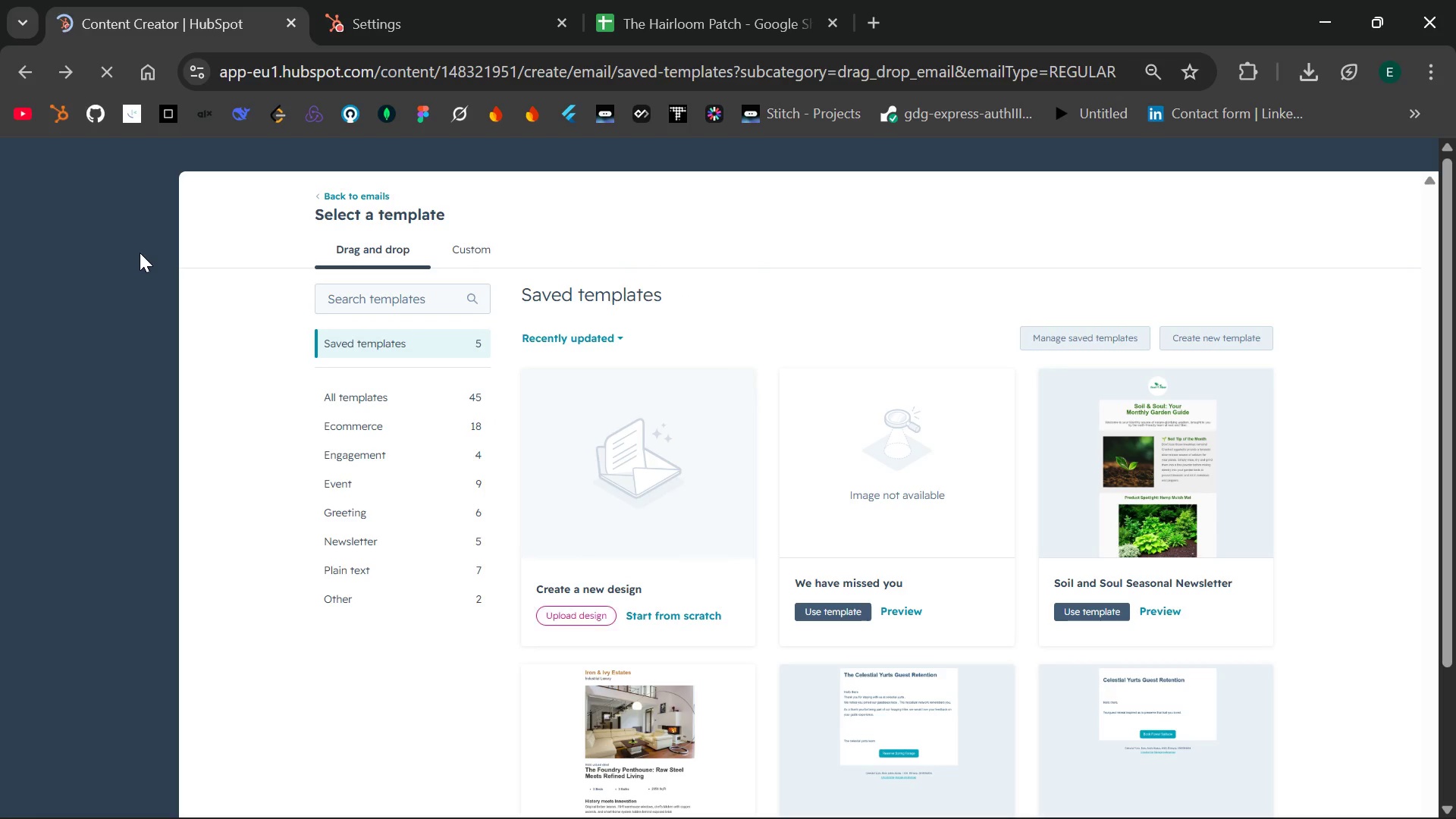 
mouse_move([193, 387])
 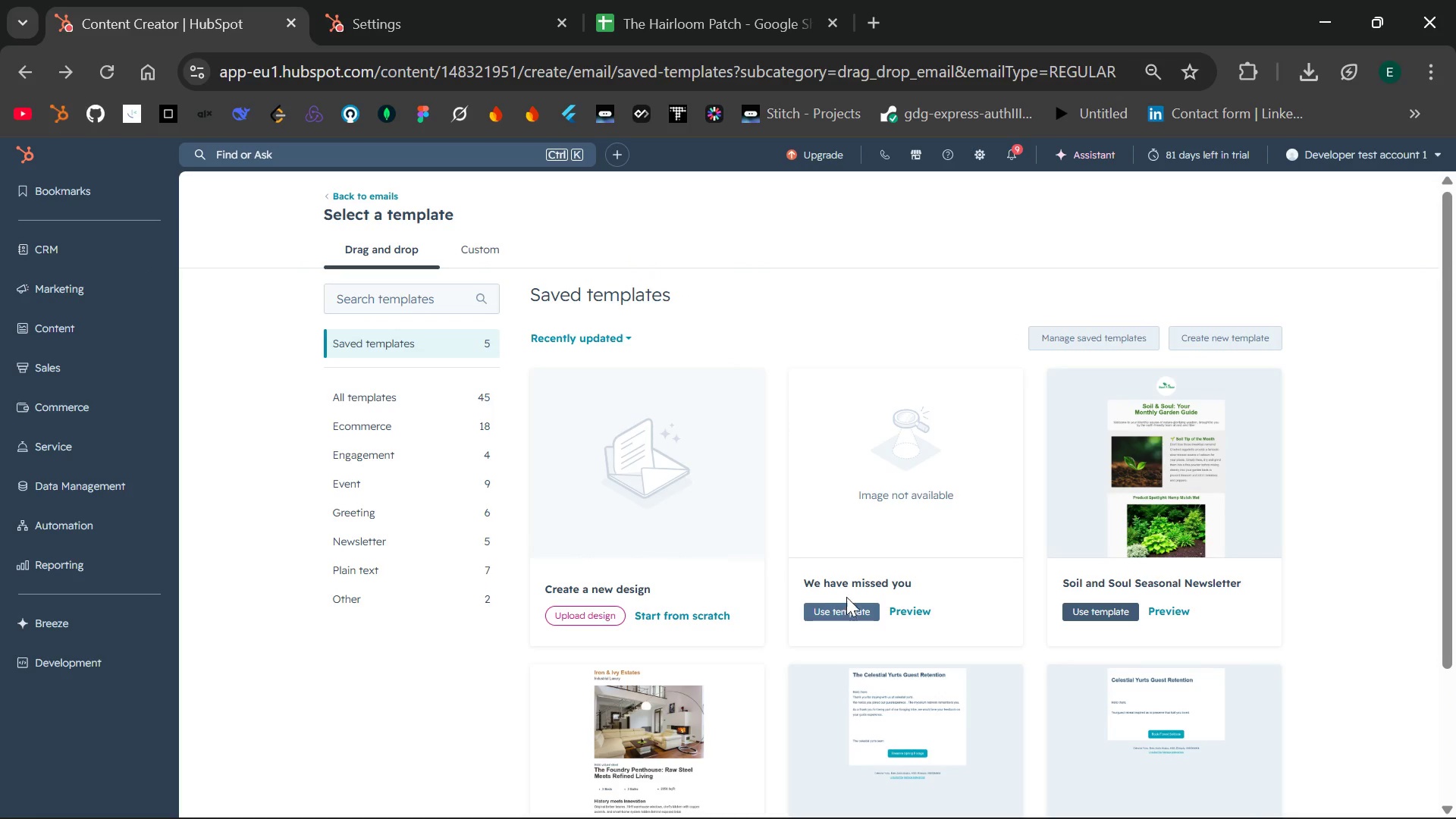 
left_click([904, 504])
 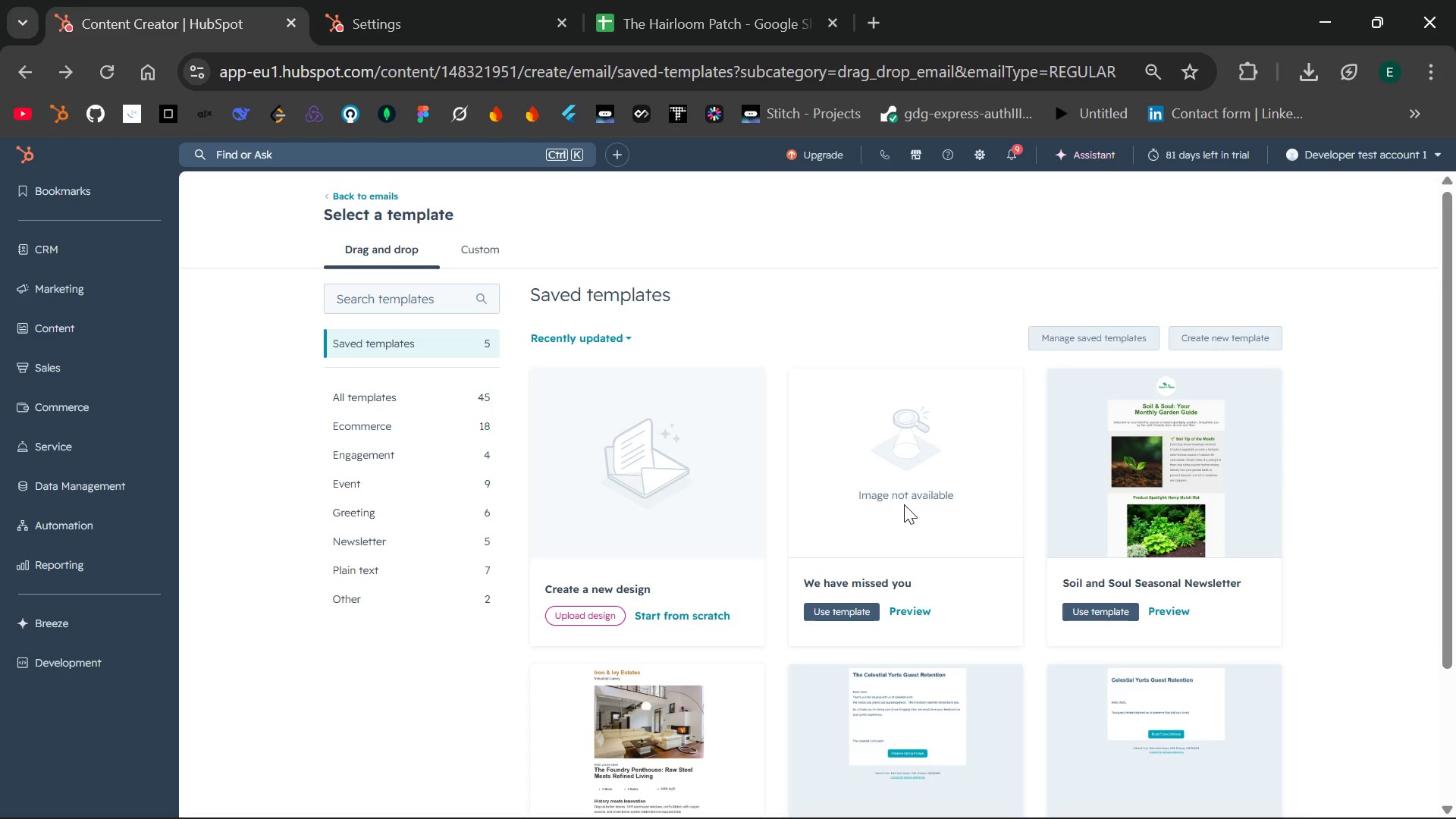 
left_click([904, 504])
 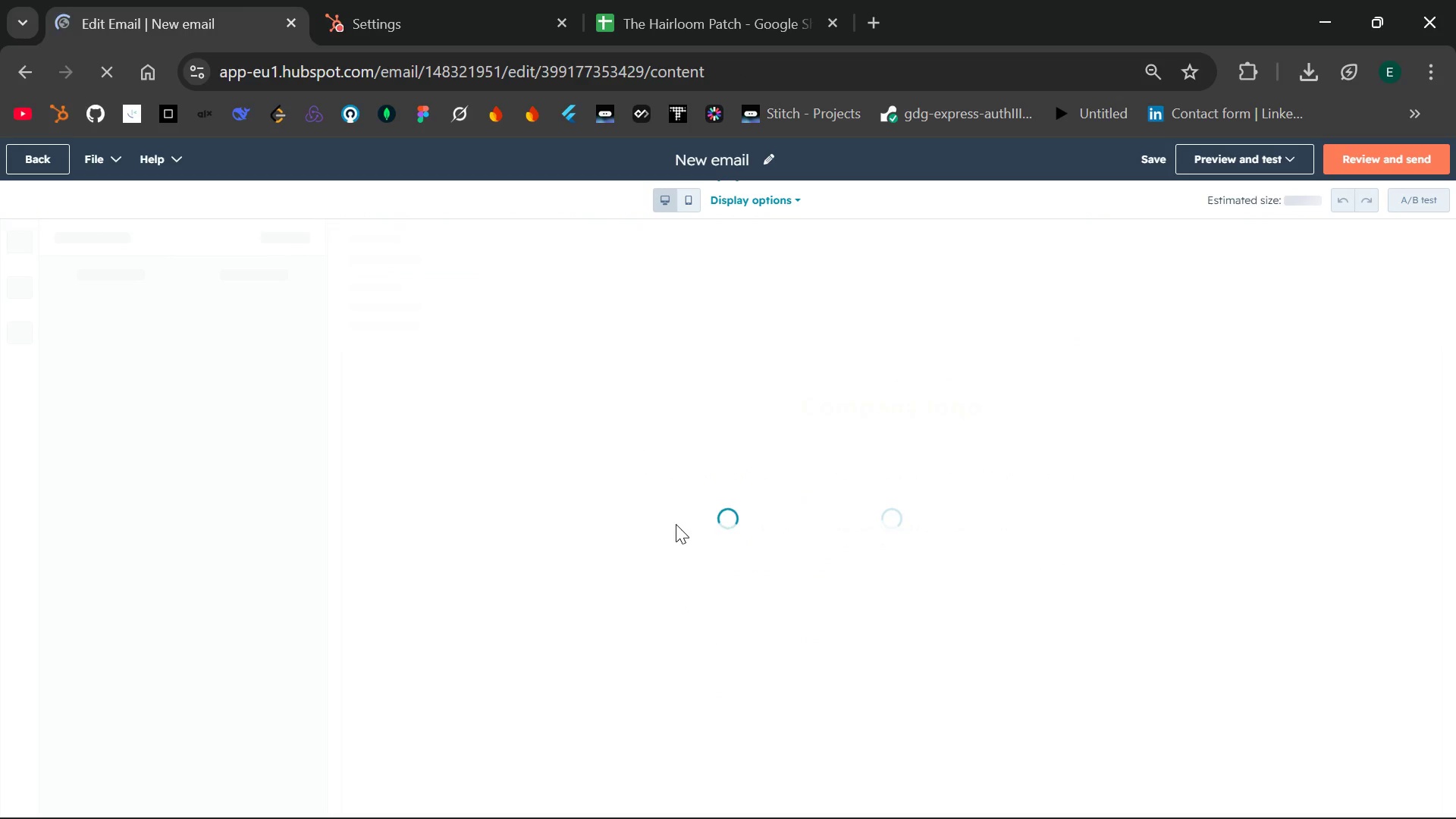 
wait(9.72)
 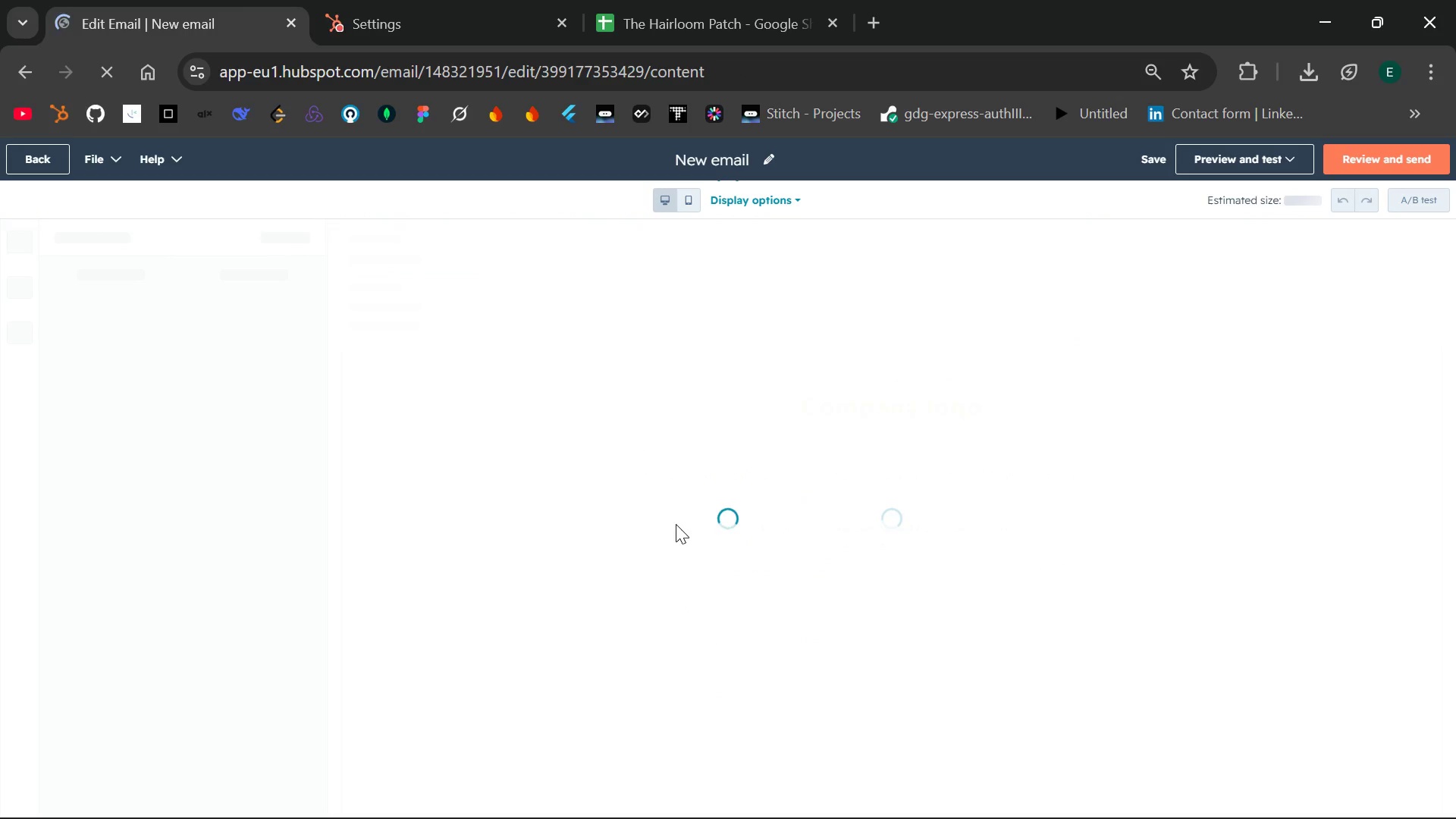 
left_click([36, 156])
 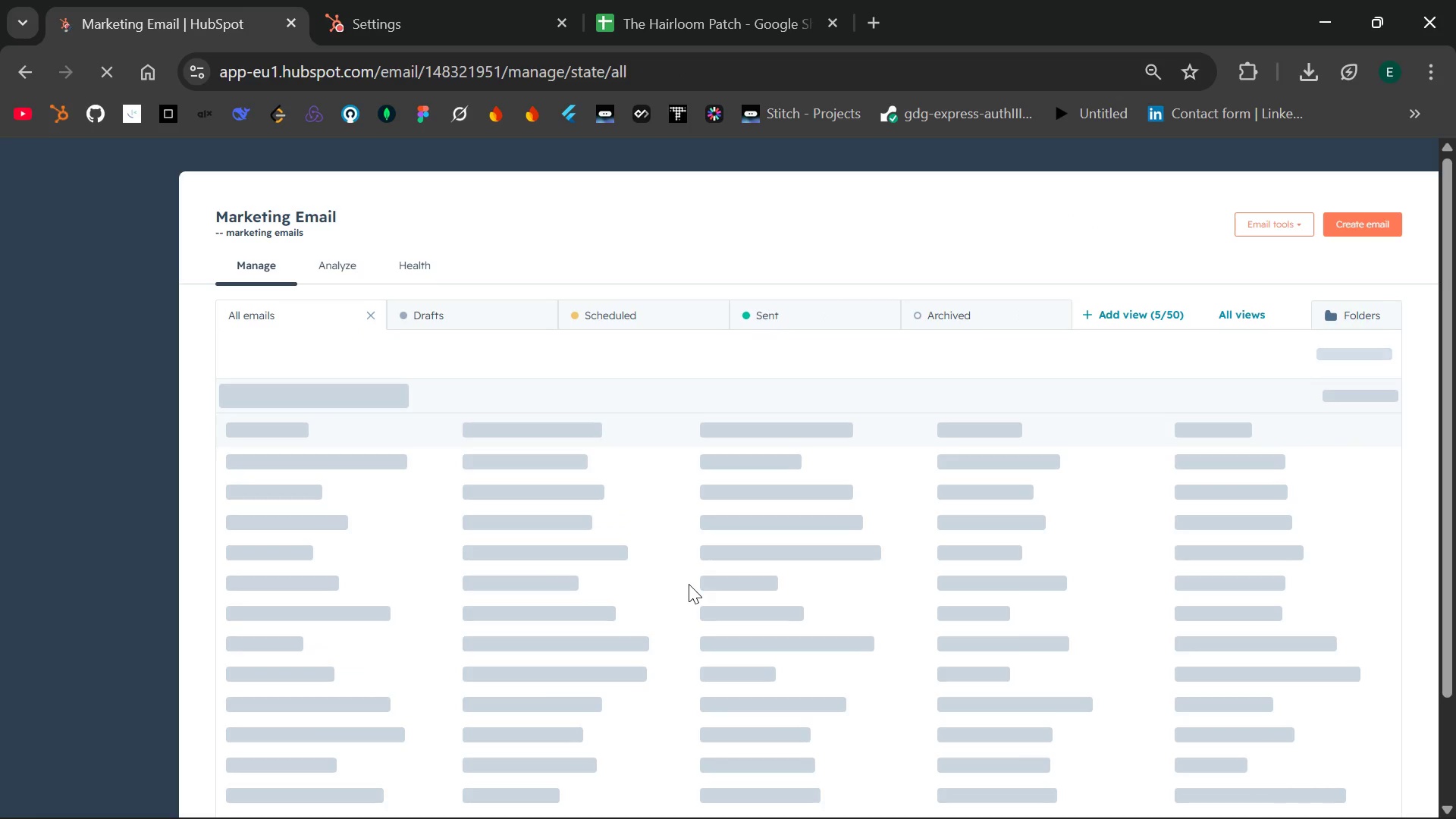 
wait(10.7)
 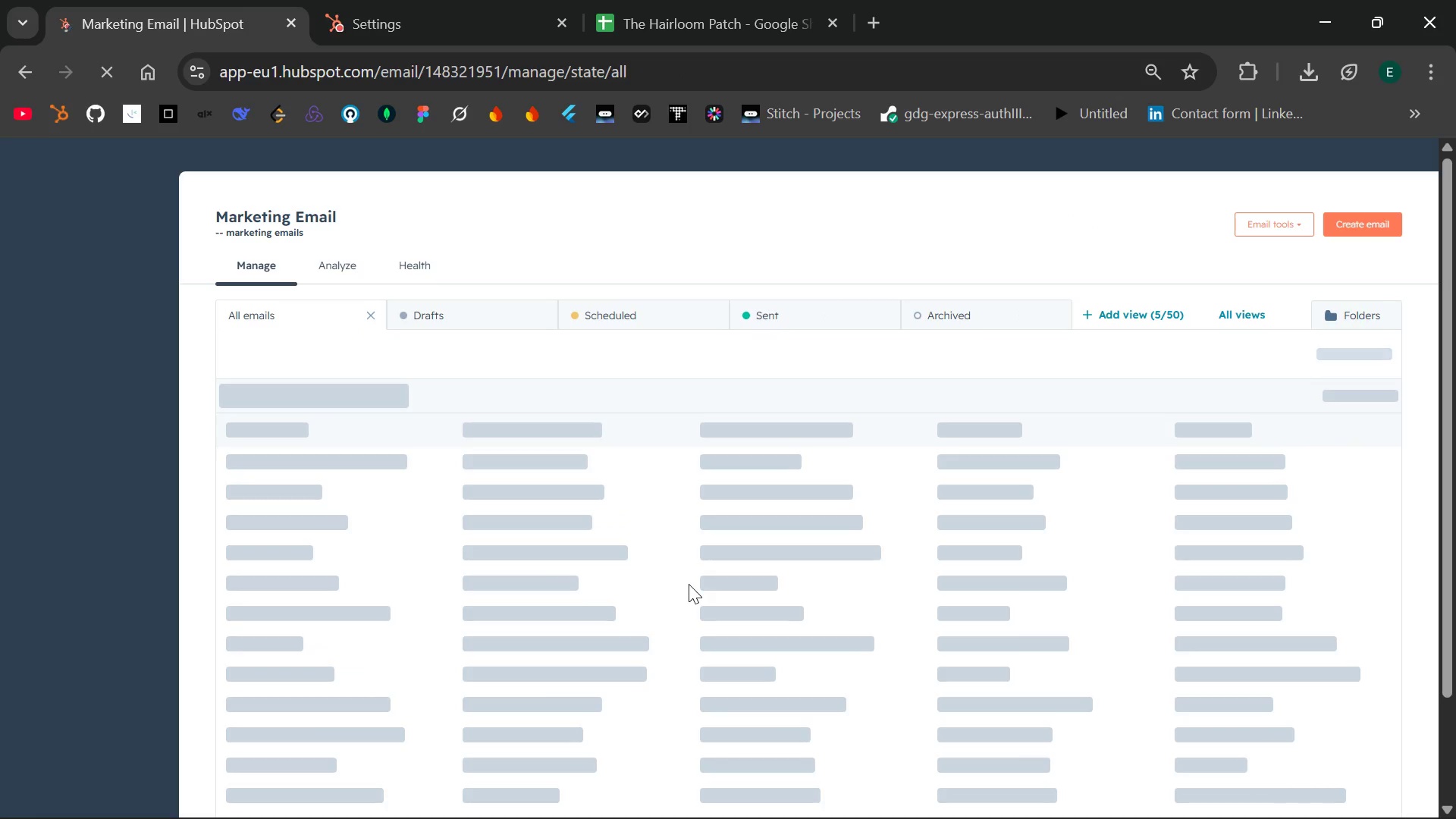 
left_click([315, 576])
 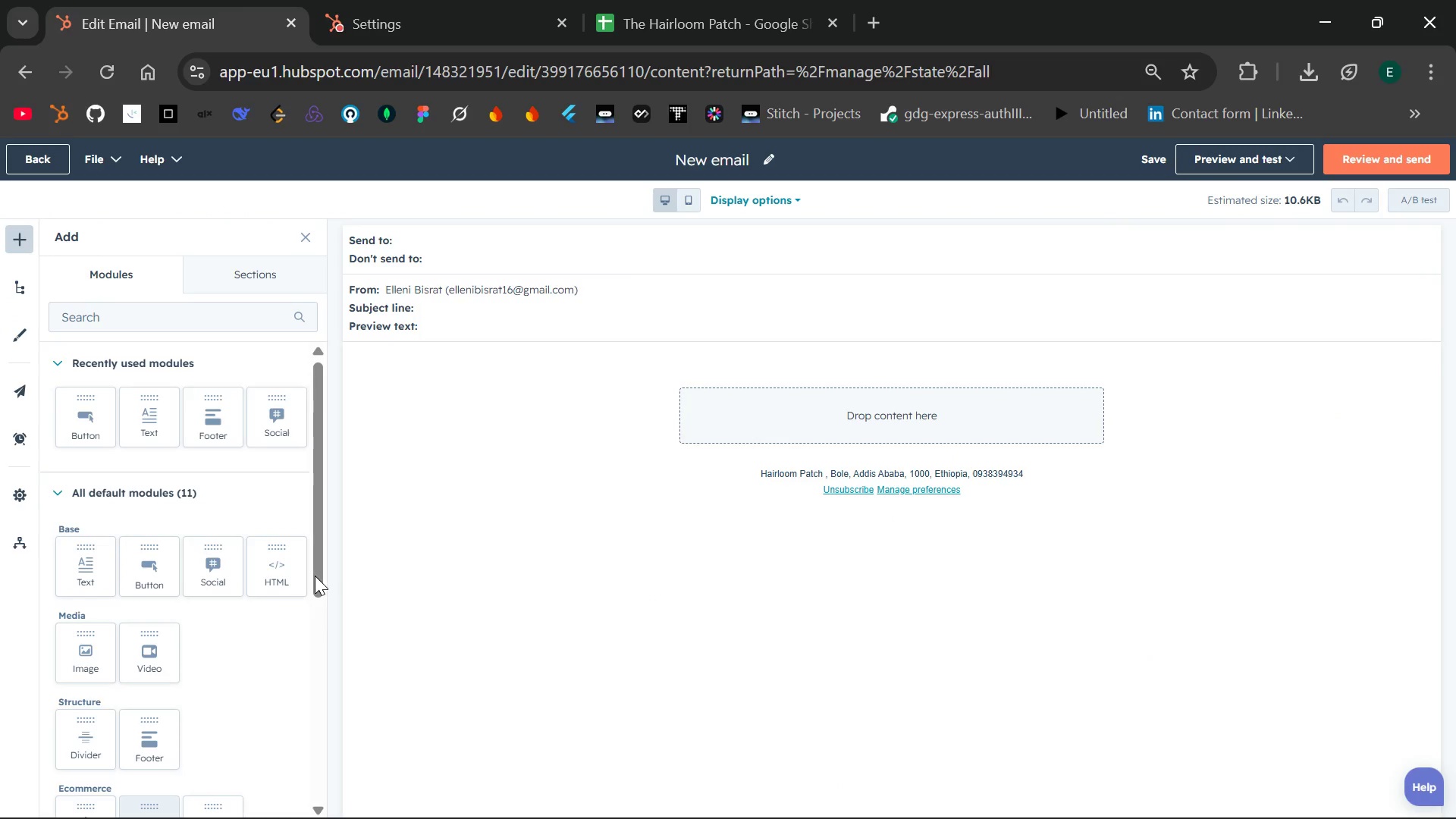 
wait(11.14)
 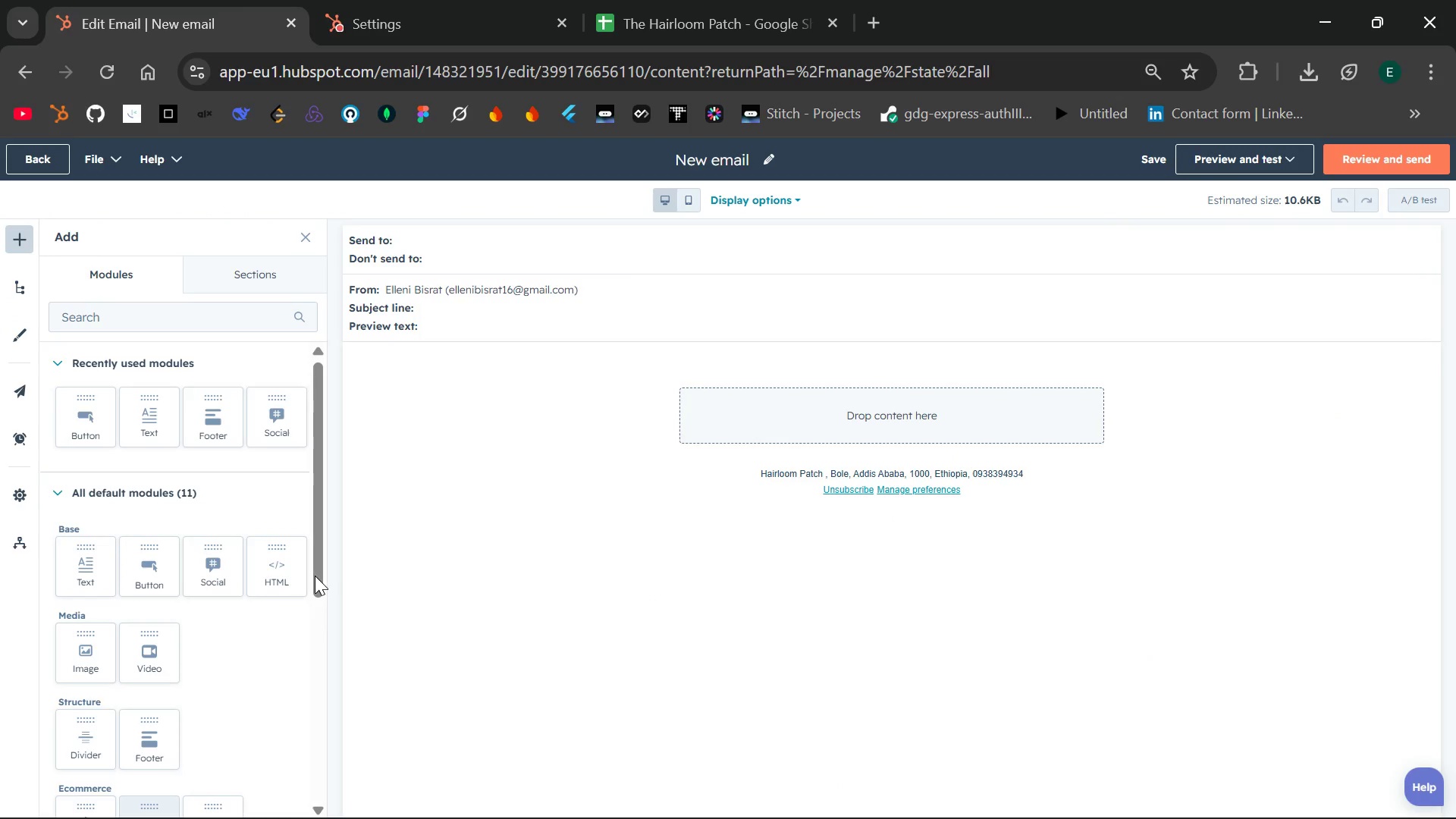 
left_click([32, 152])
 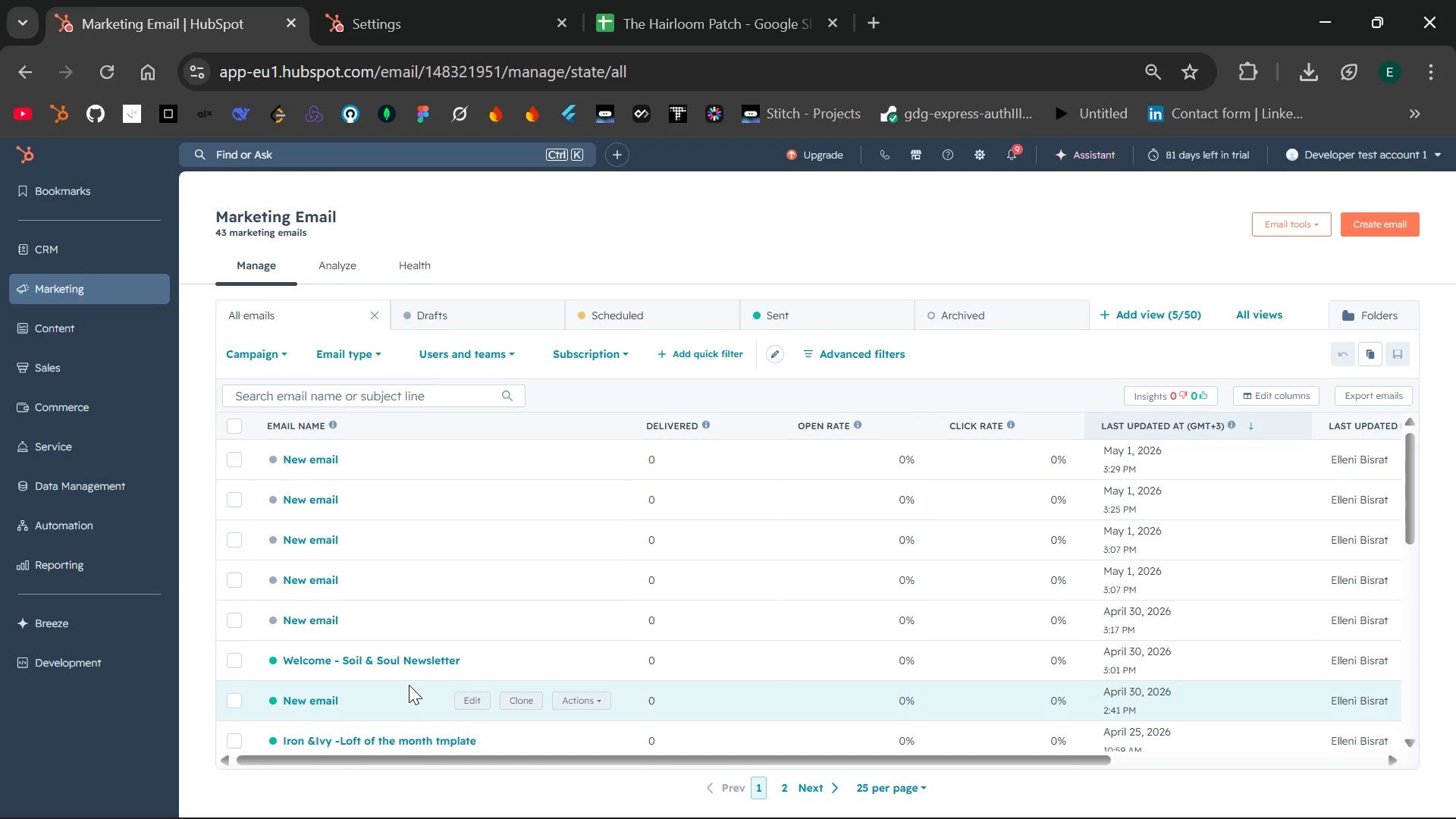 
wait(27.16)
 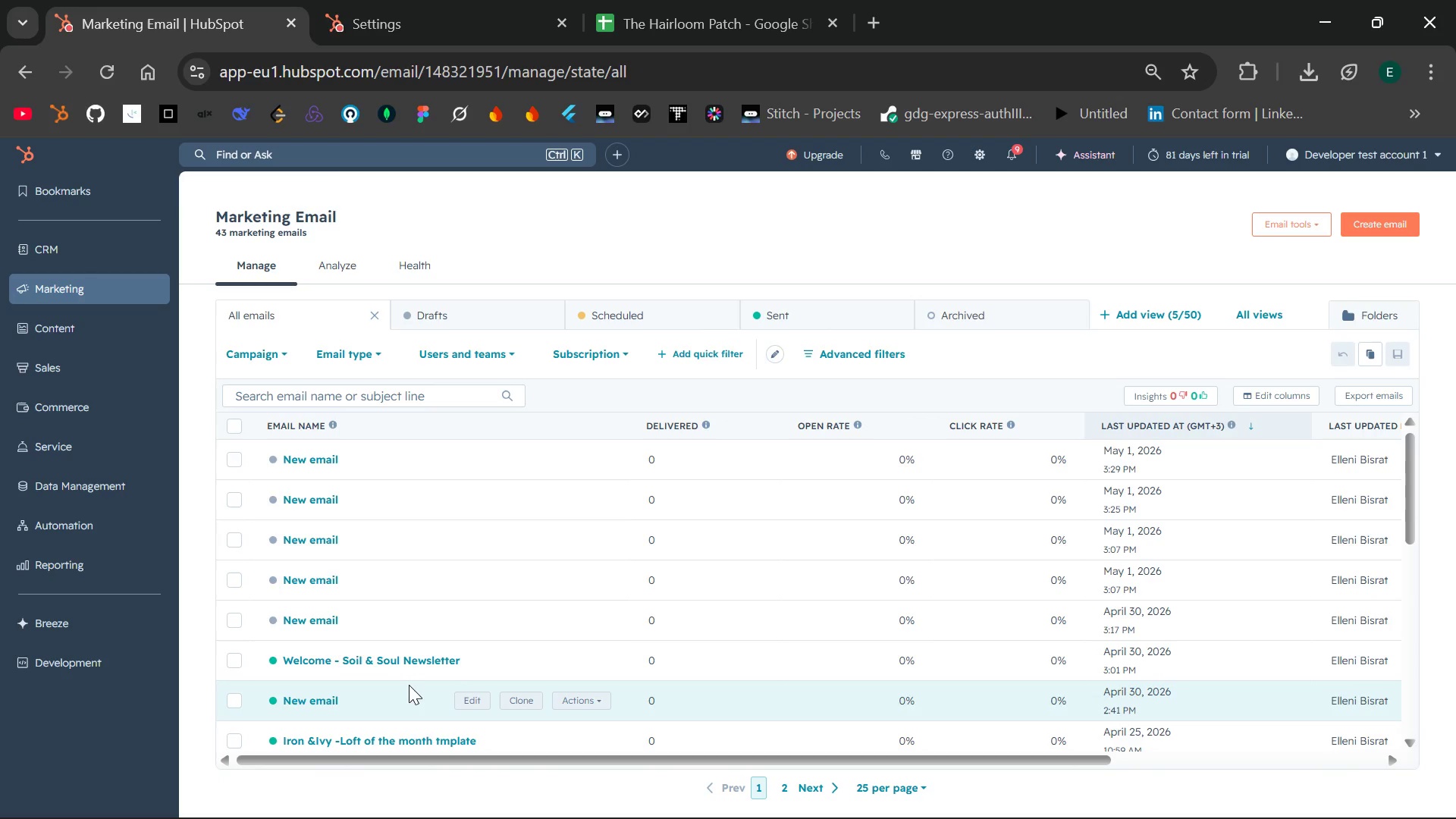 
mouse_move([1313, 780])
 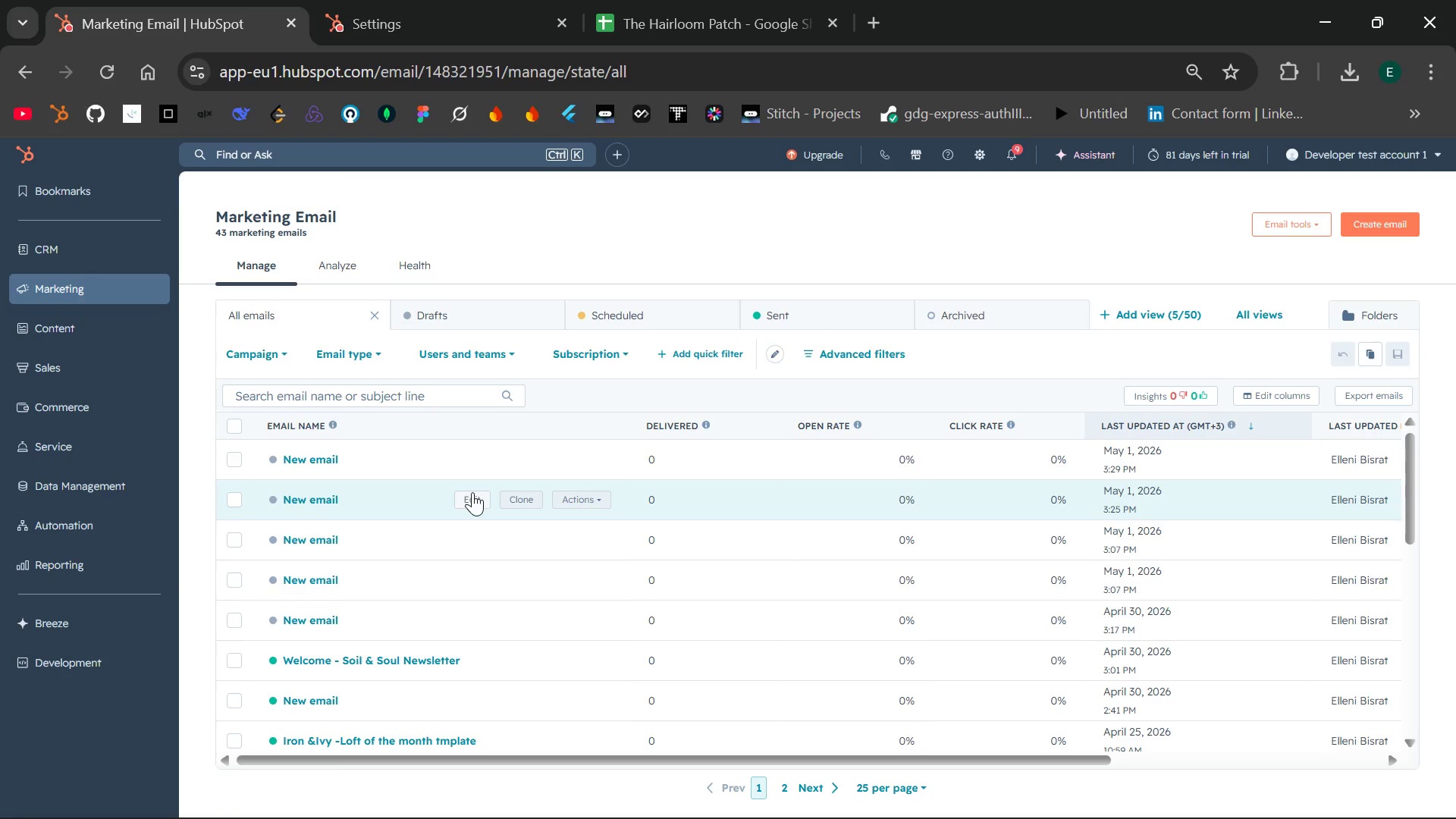 
left_click([472, 492])
 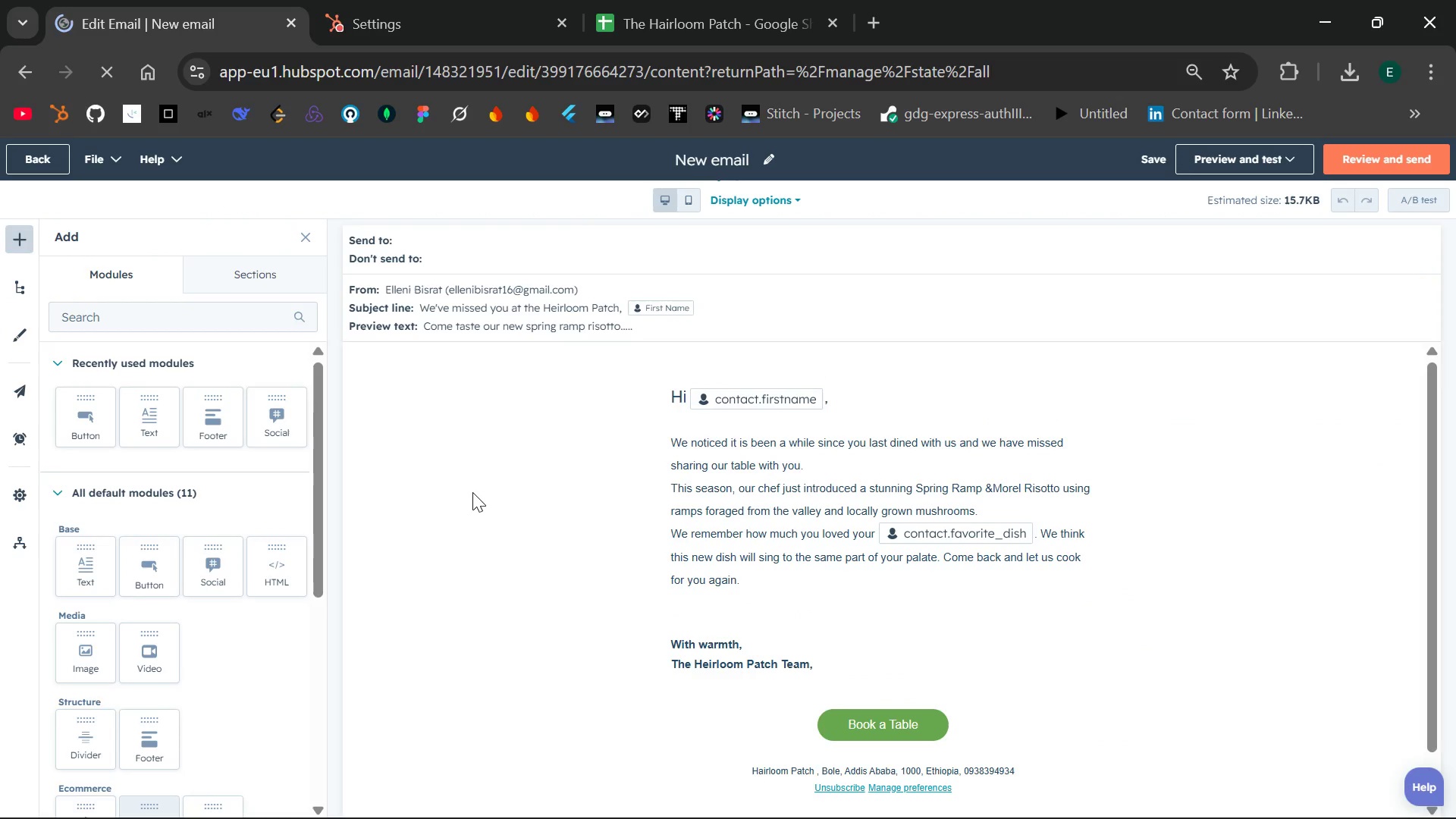 
wait(9.89)
 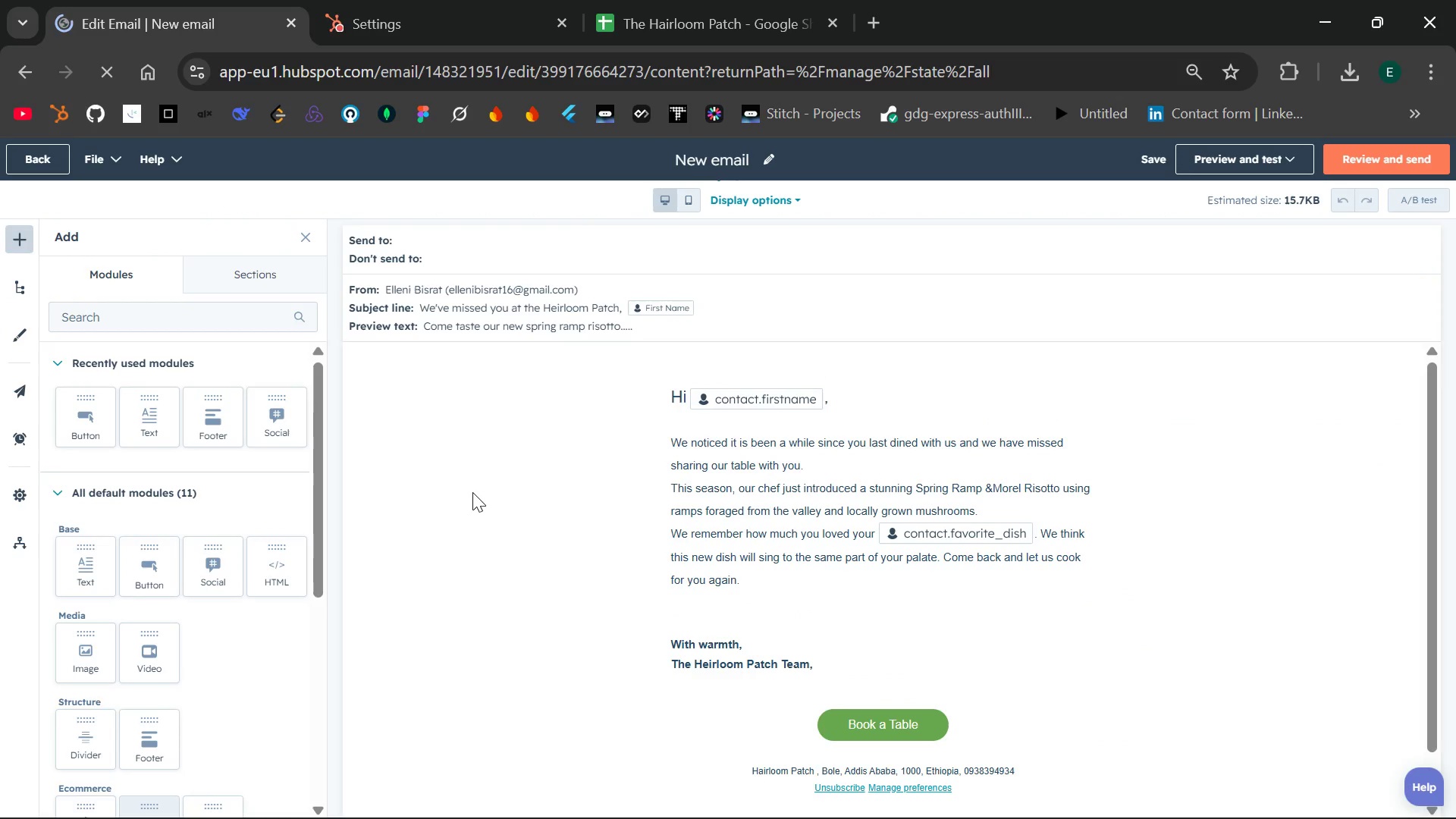 
left_click_drag(start_coordinate=[218, 75], to_coordinate=[406, 76])
 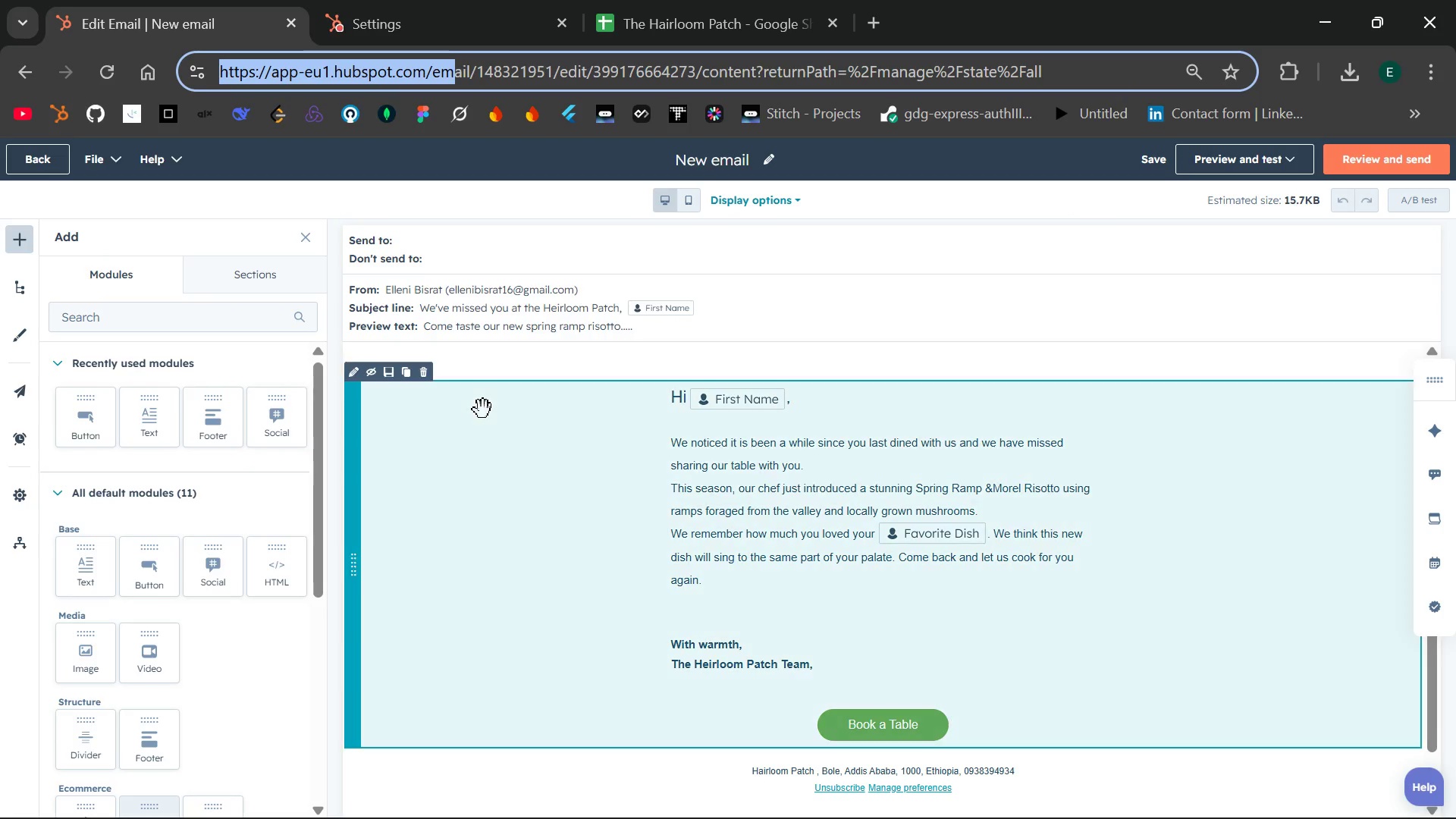 
left_click([483, 410])
 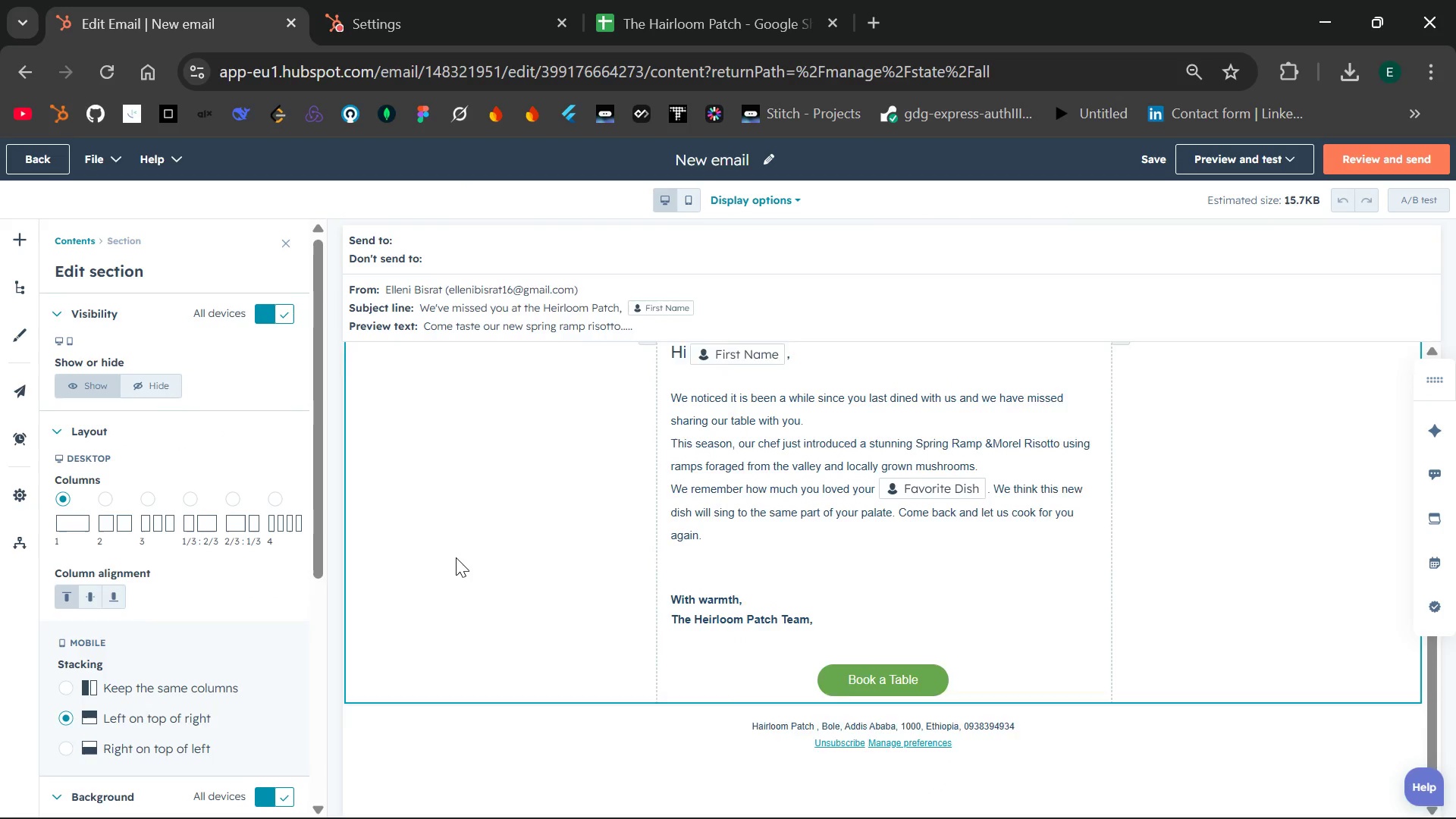 
wait(6.19)
 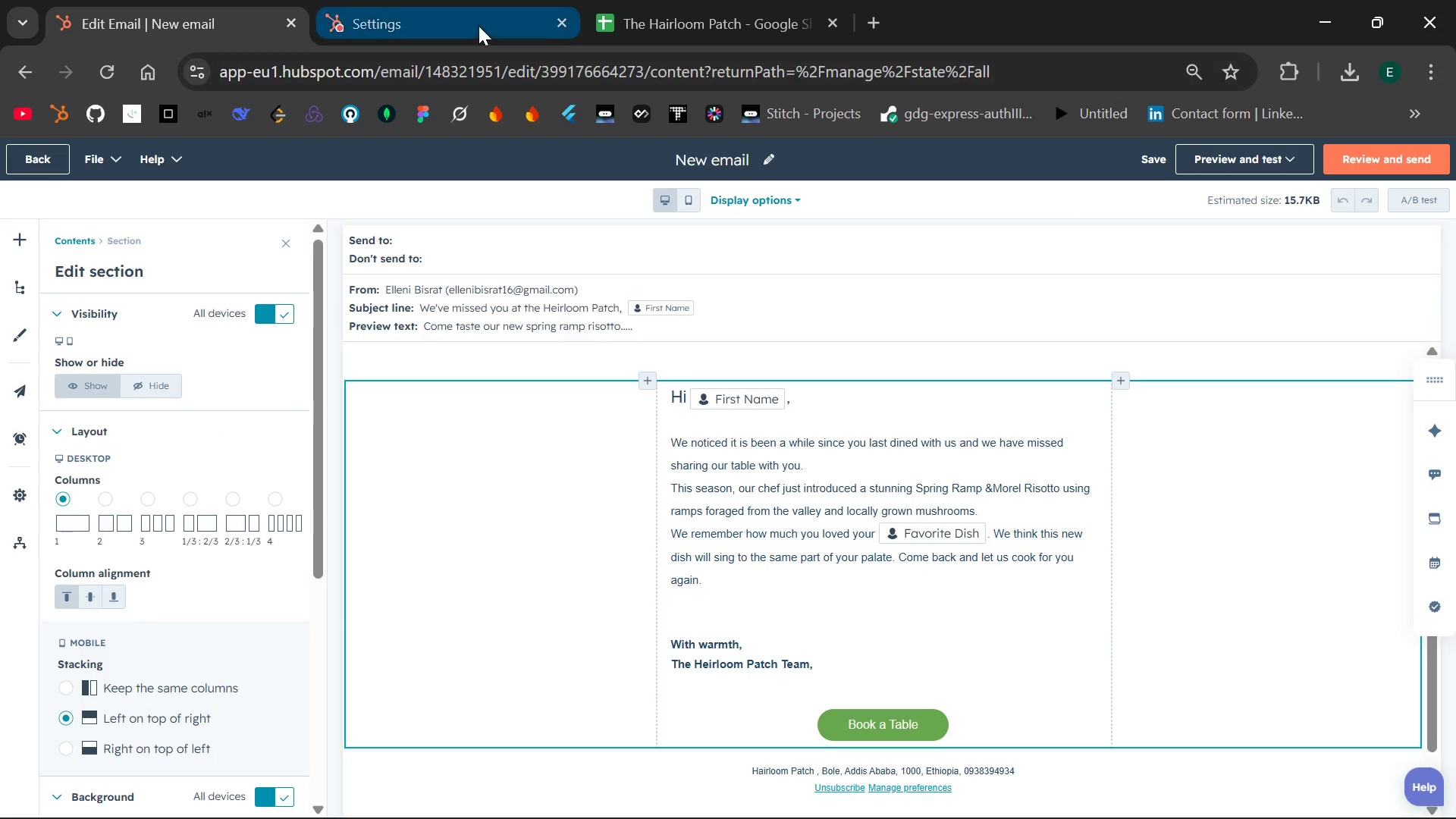 
left_click([392, 245])
 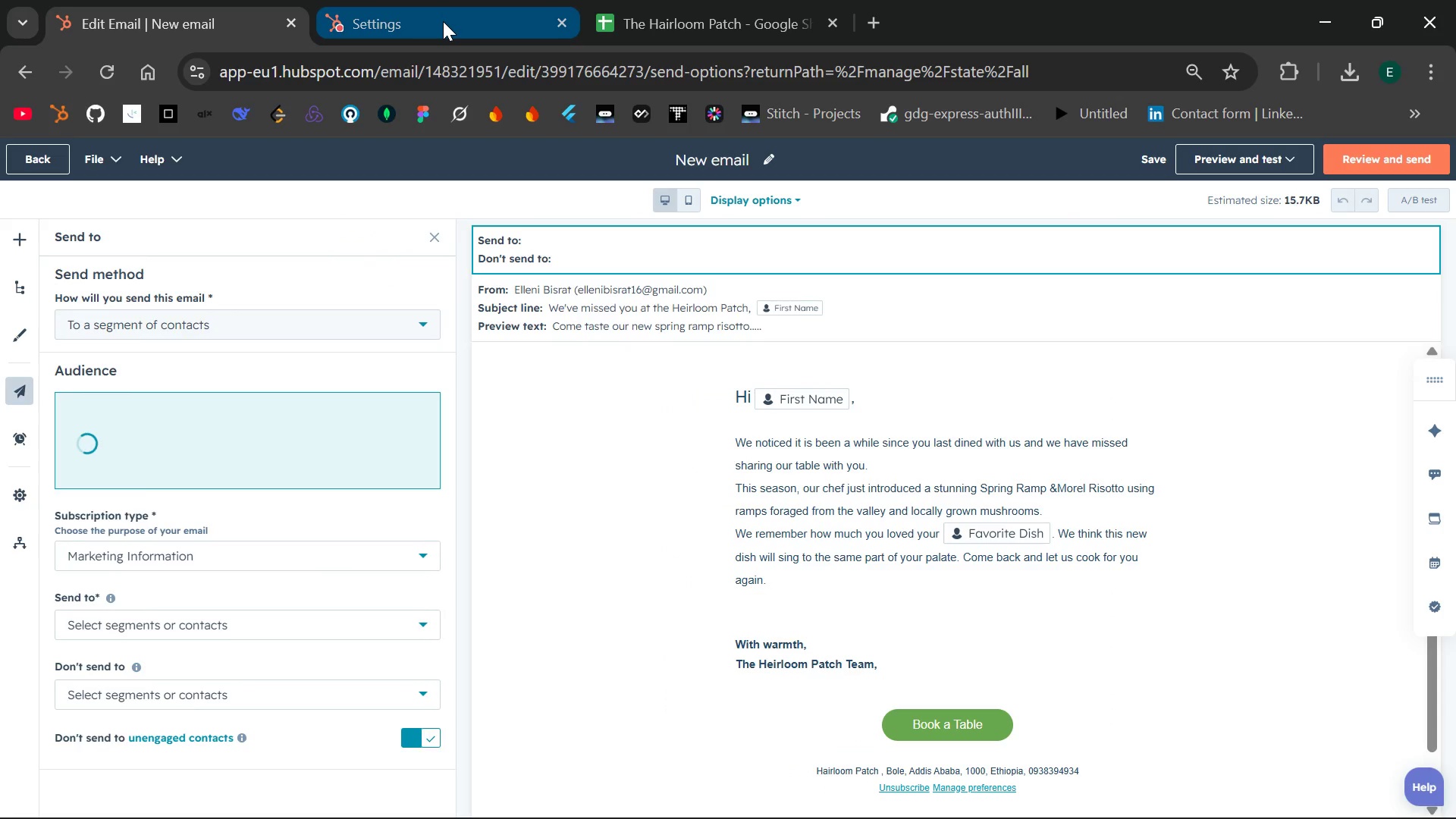 
left_click([443, 21])
 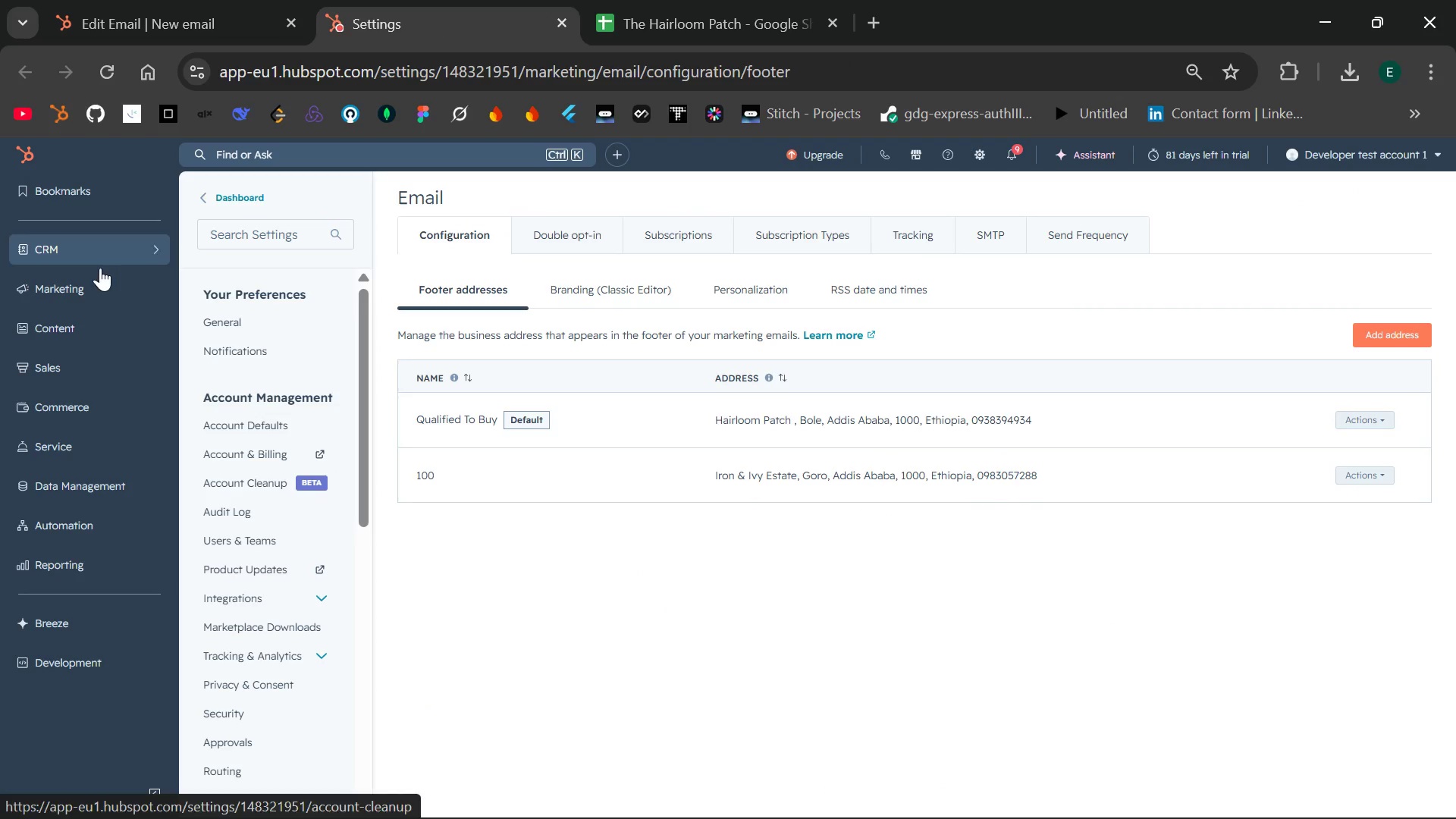 
left_click([154, 293])
 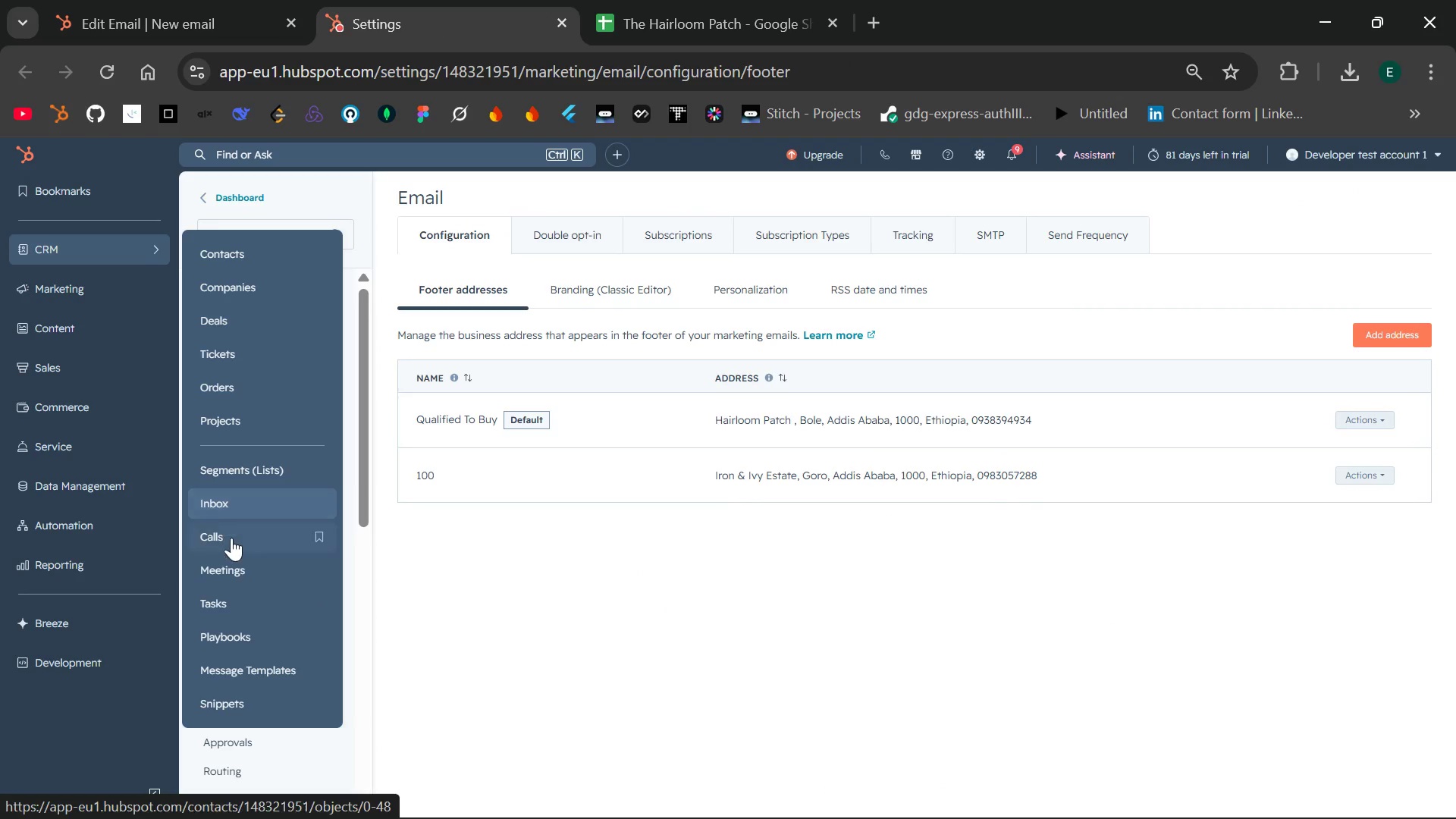 
left_click([248, 479])
 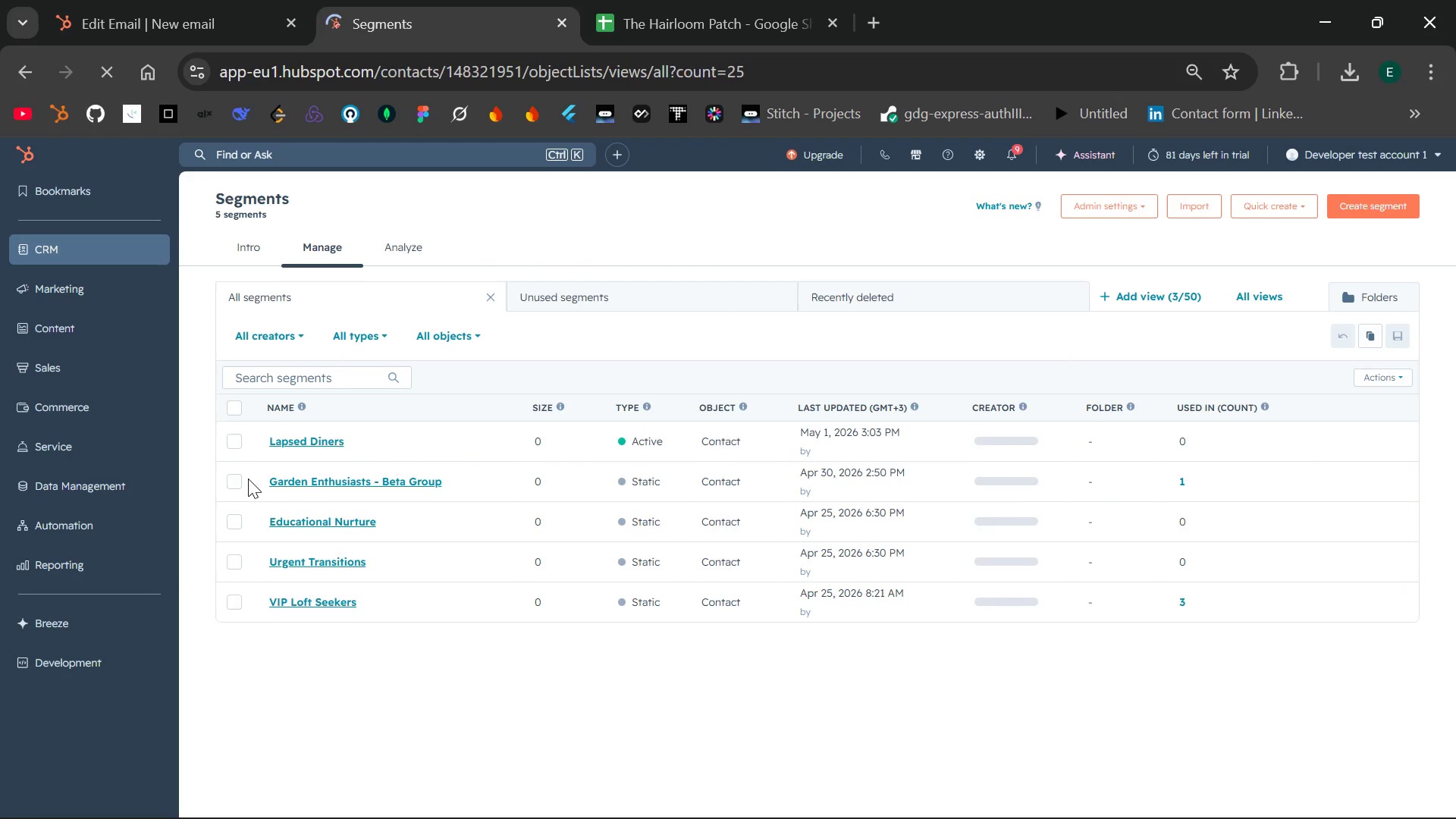 
wait(10.19)
 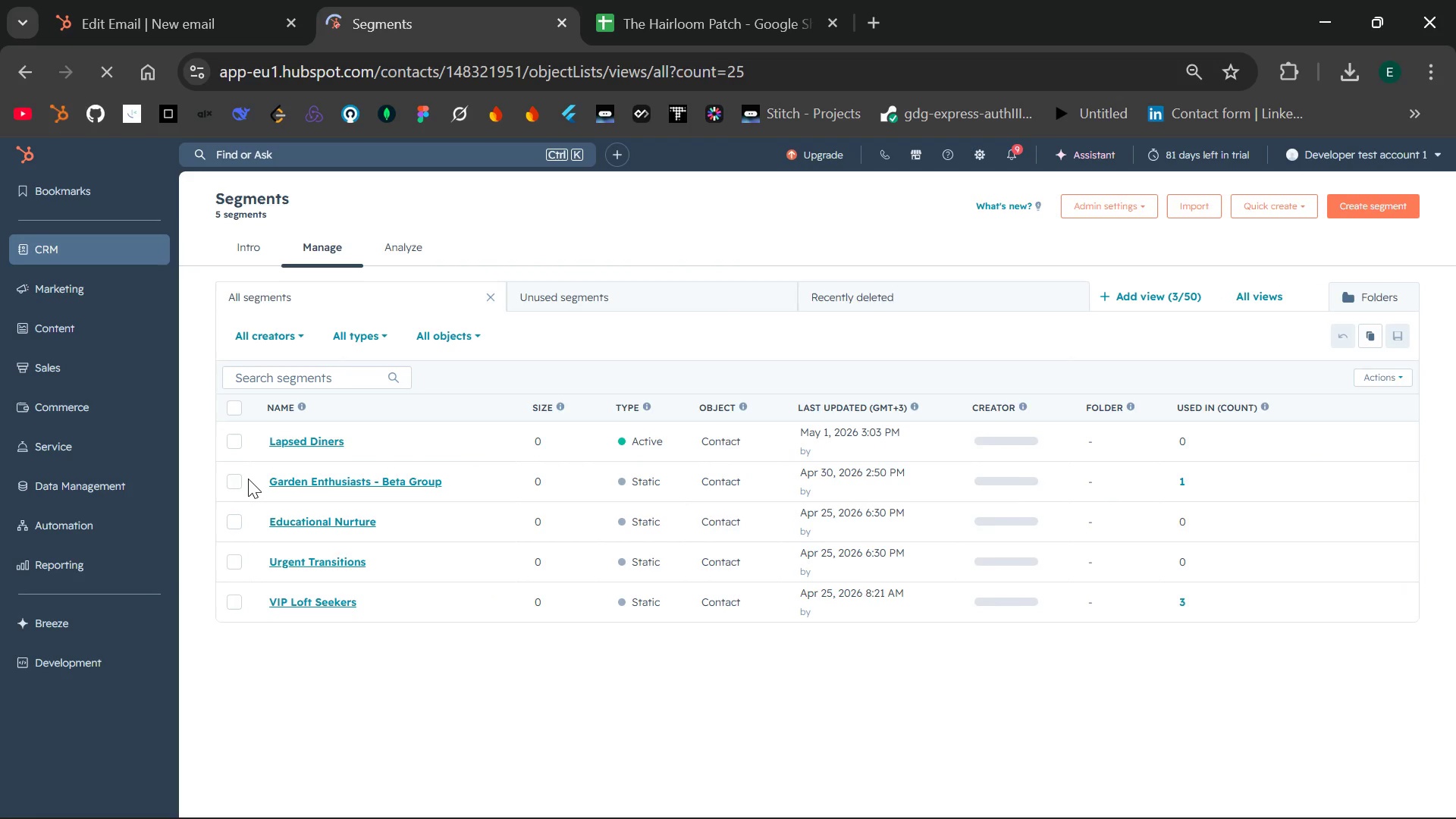 
left_click([467, 443])
 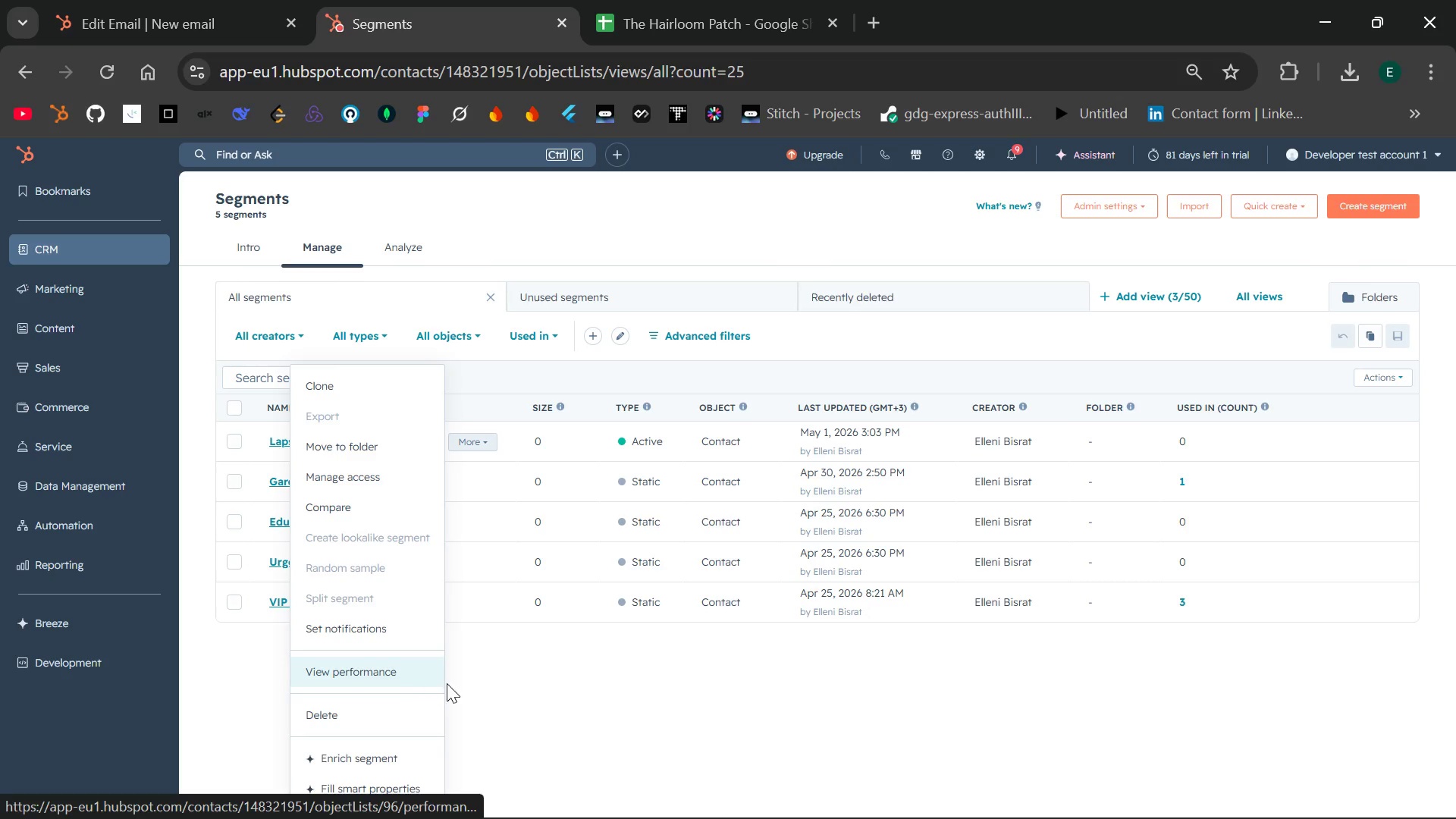 
wait(5.48)
 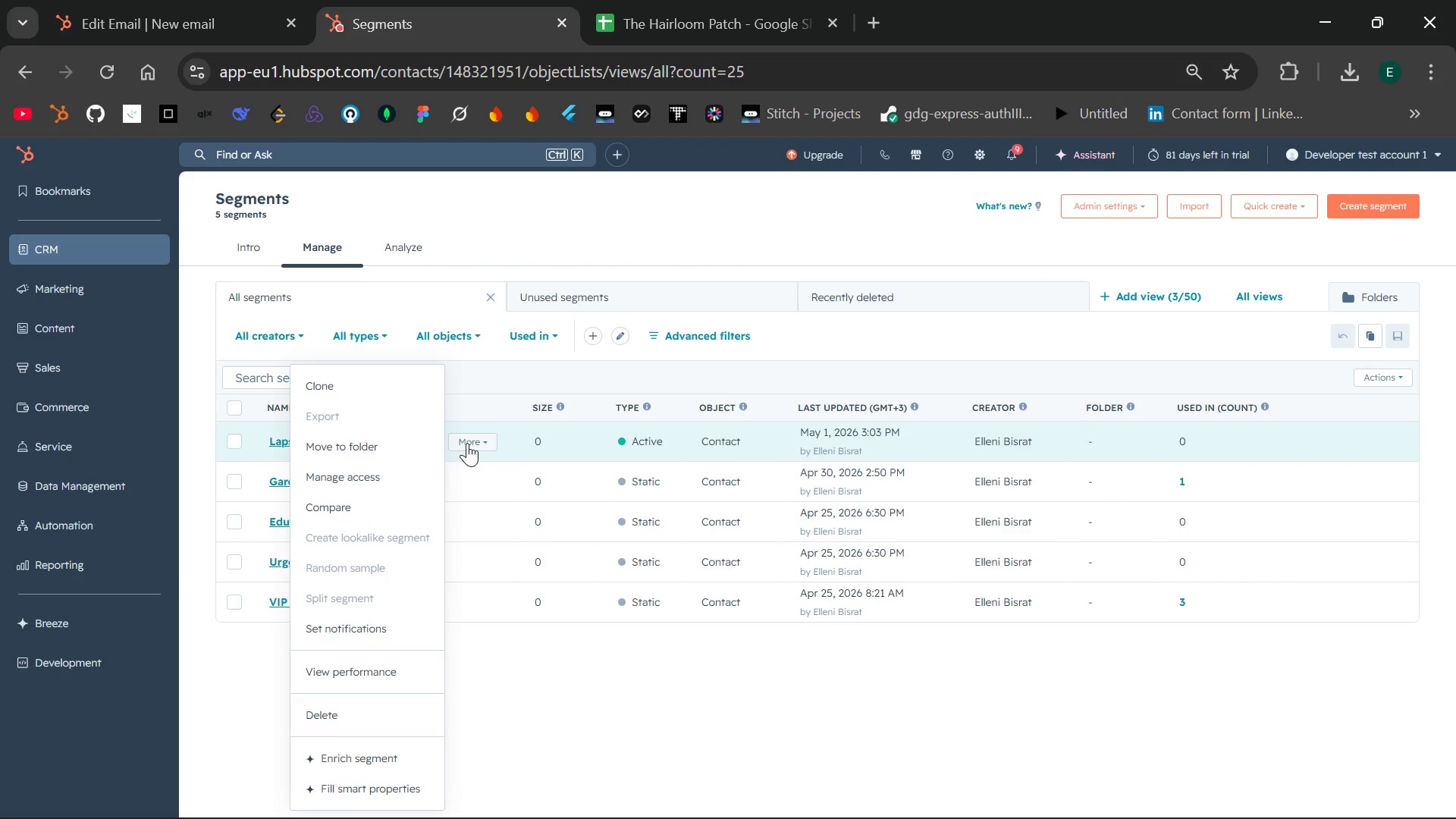 
left_click([495, 704])
 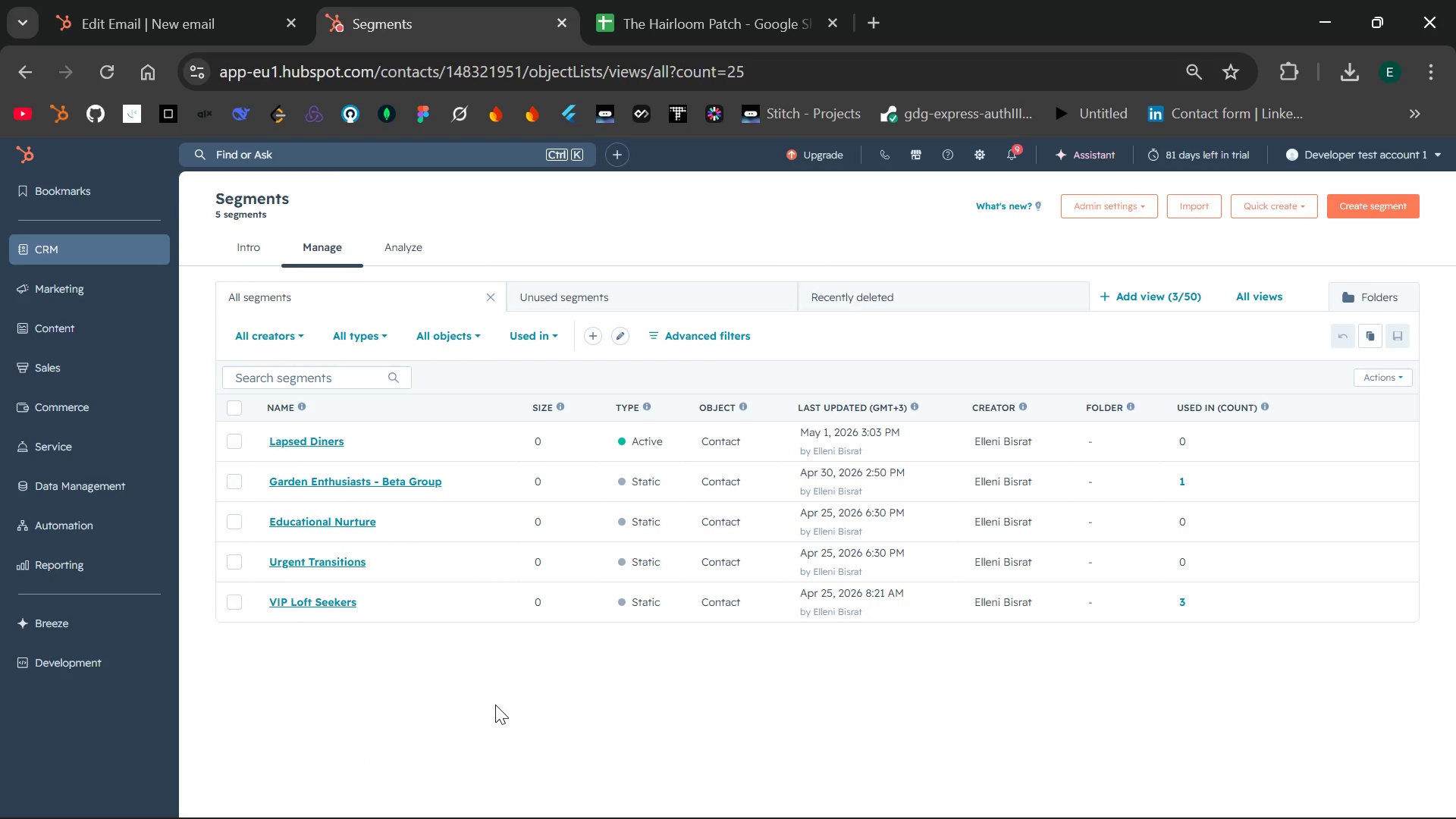 
left_click_drag(start_coordinate=[495, 704], to_coordinate=[234, 341])
 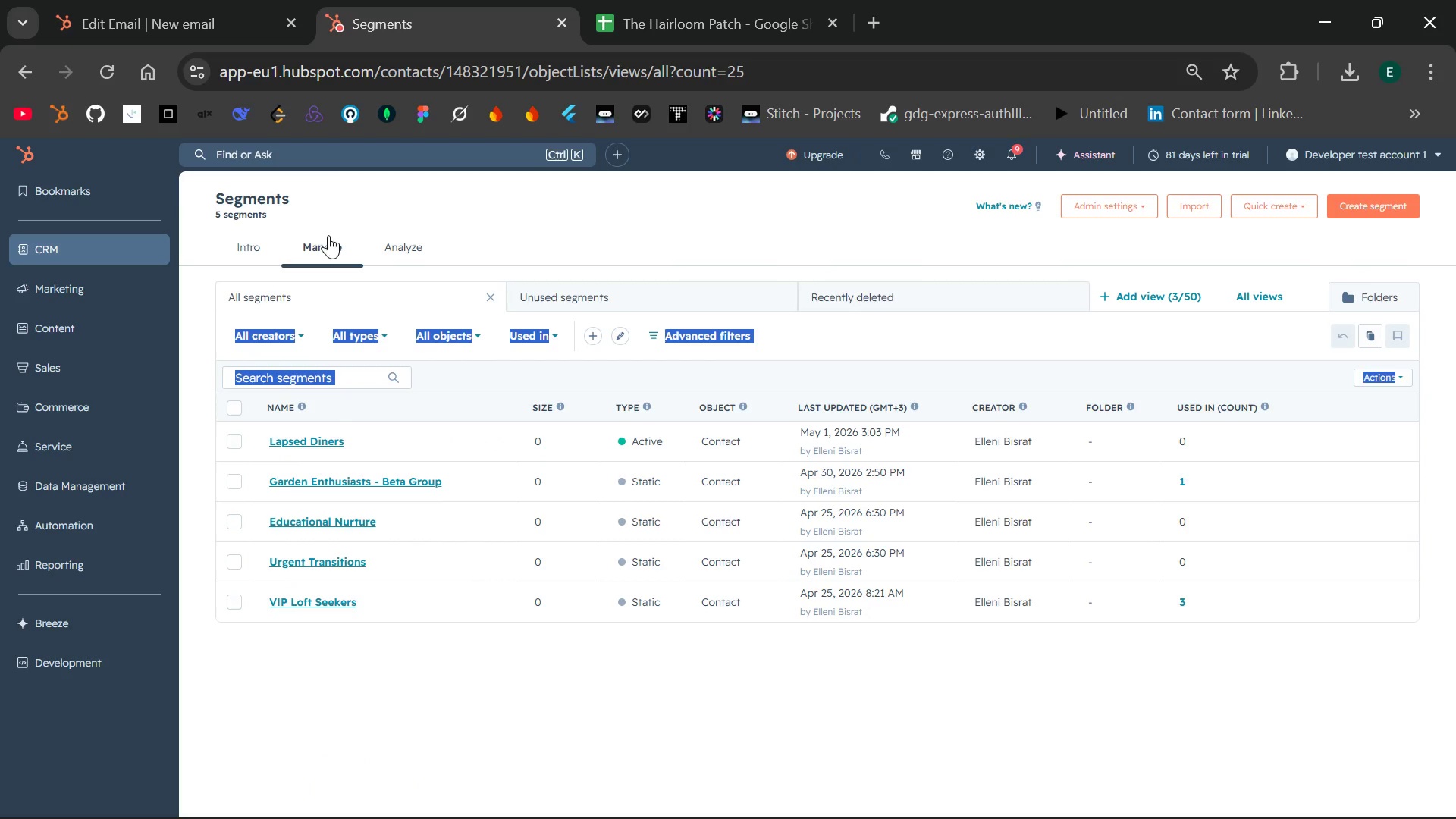 
left_click([394, 200])
 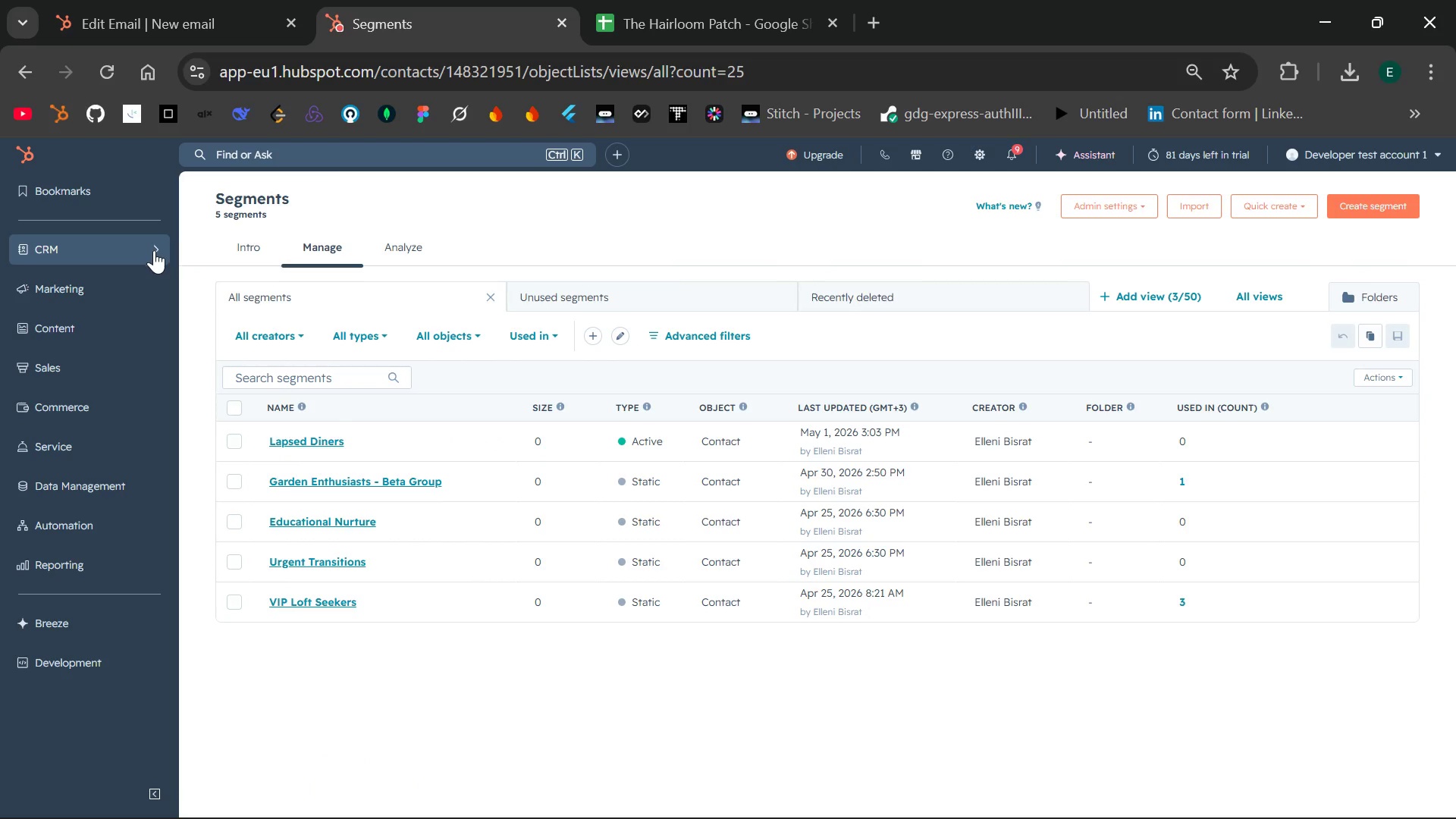 
left_click([154, 250])
 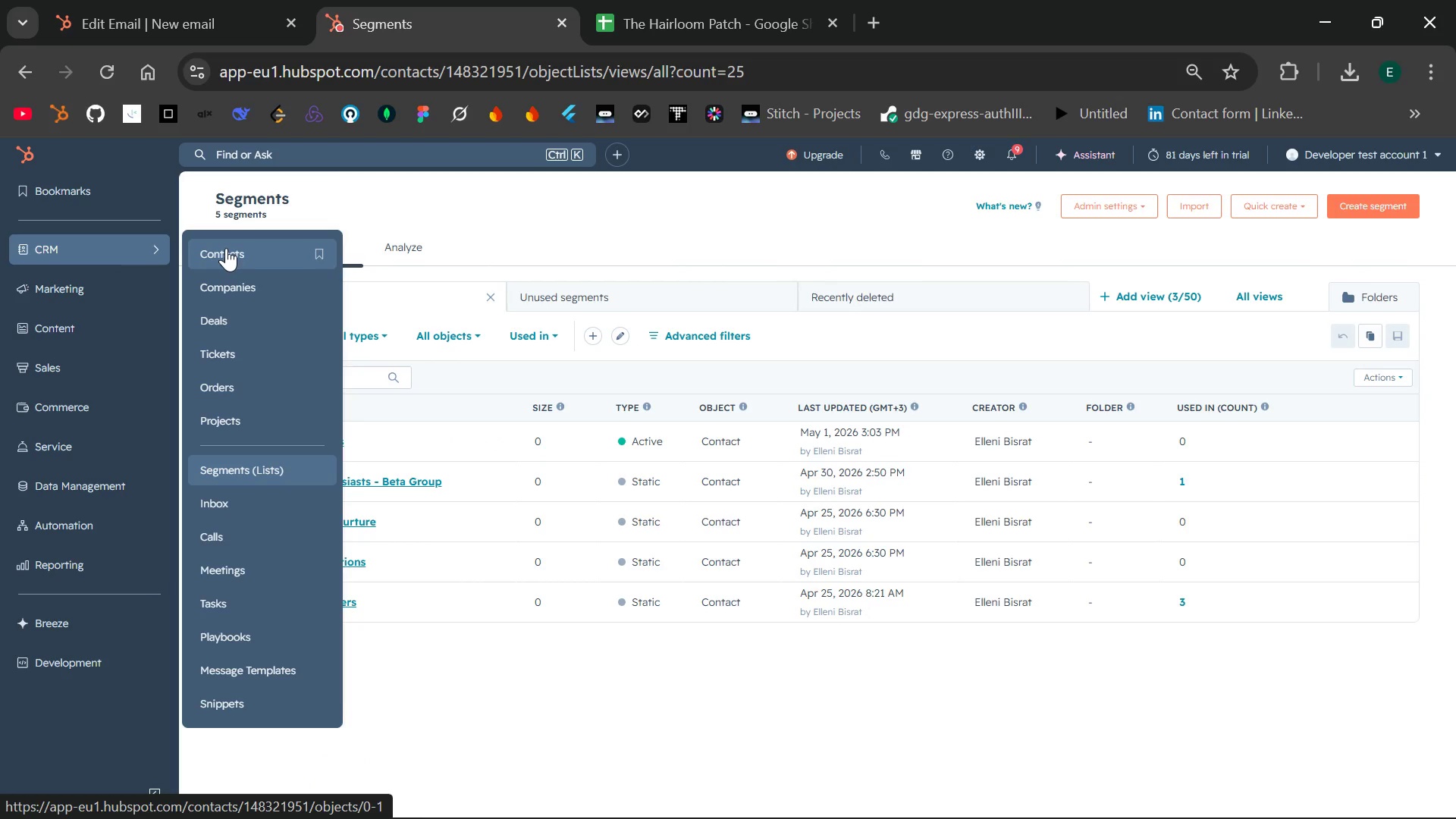 
left_click([226, 248])
 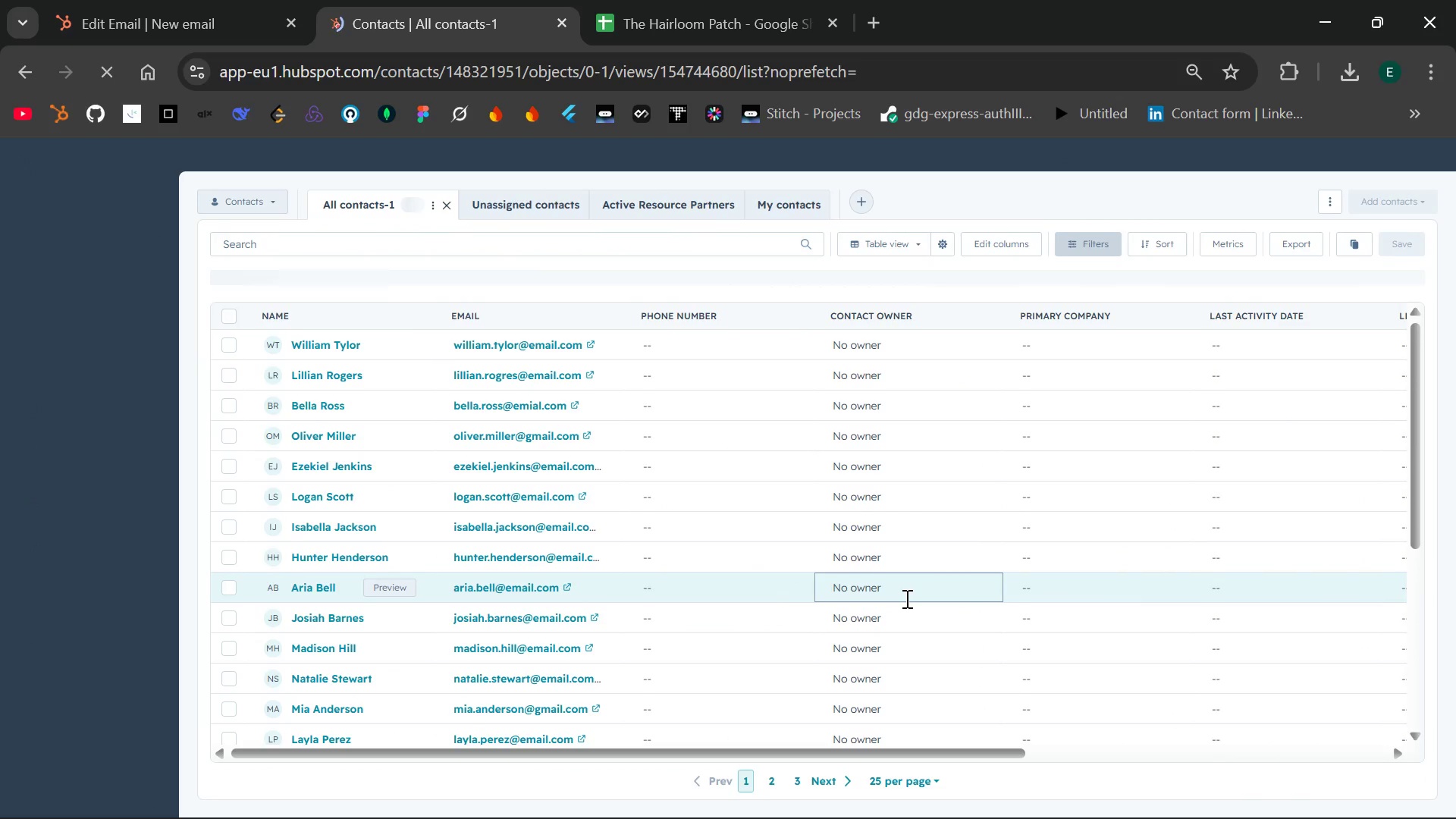 
wait(12.16)
 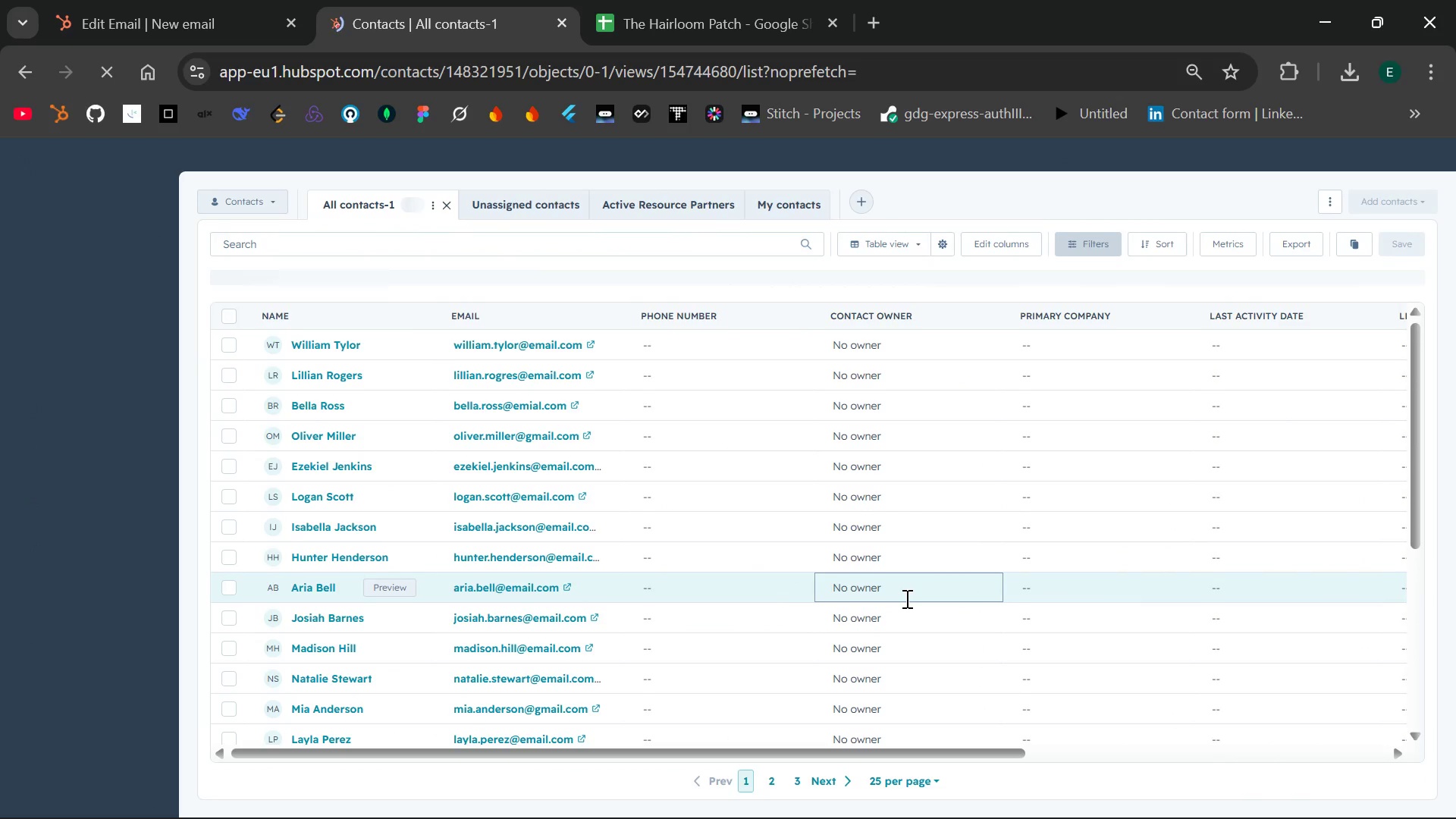 
left_click([1404, 197])
 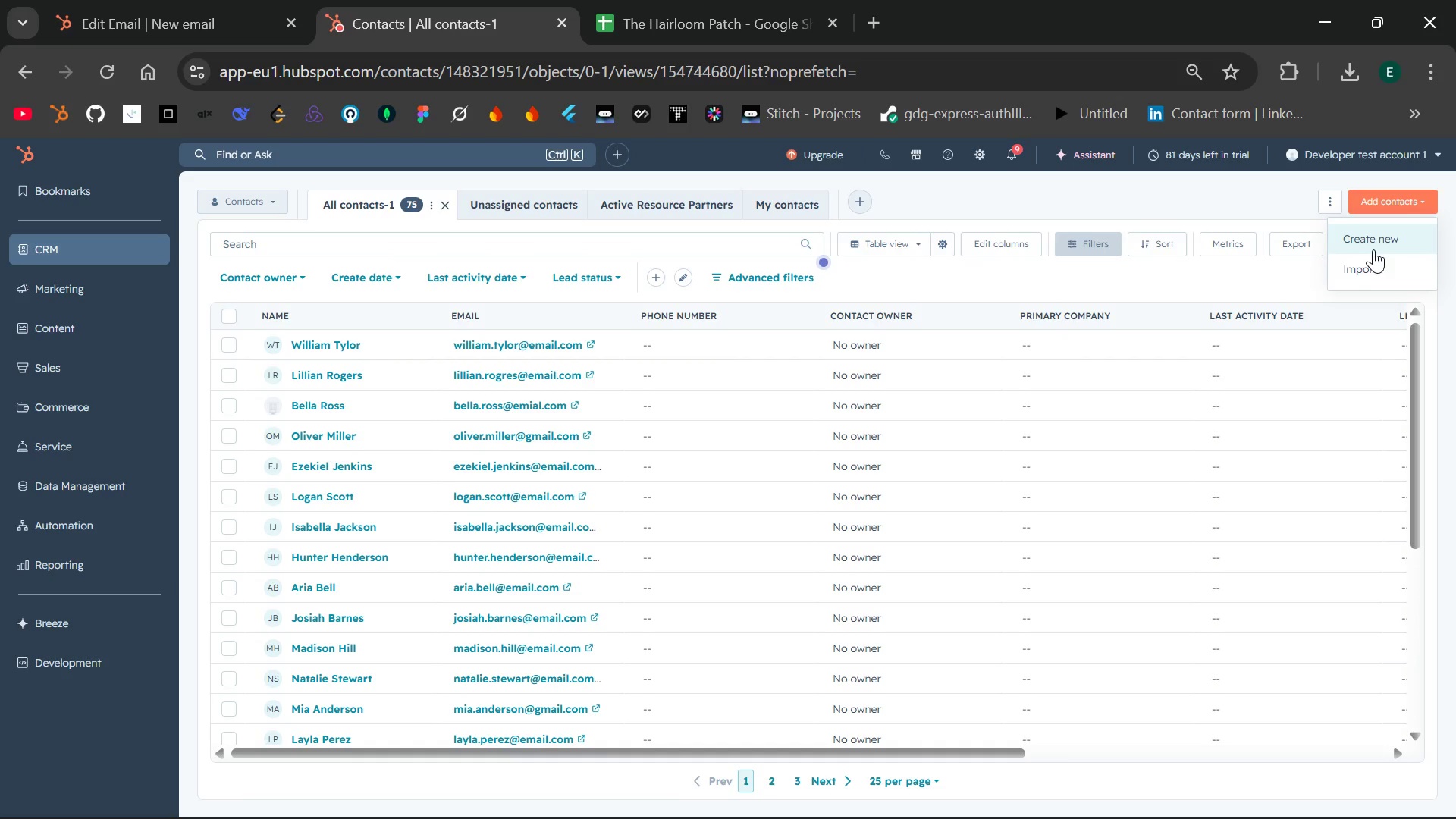 
left_click([1369, 261])
 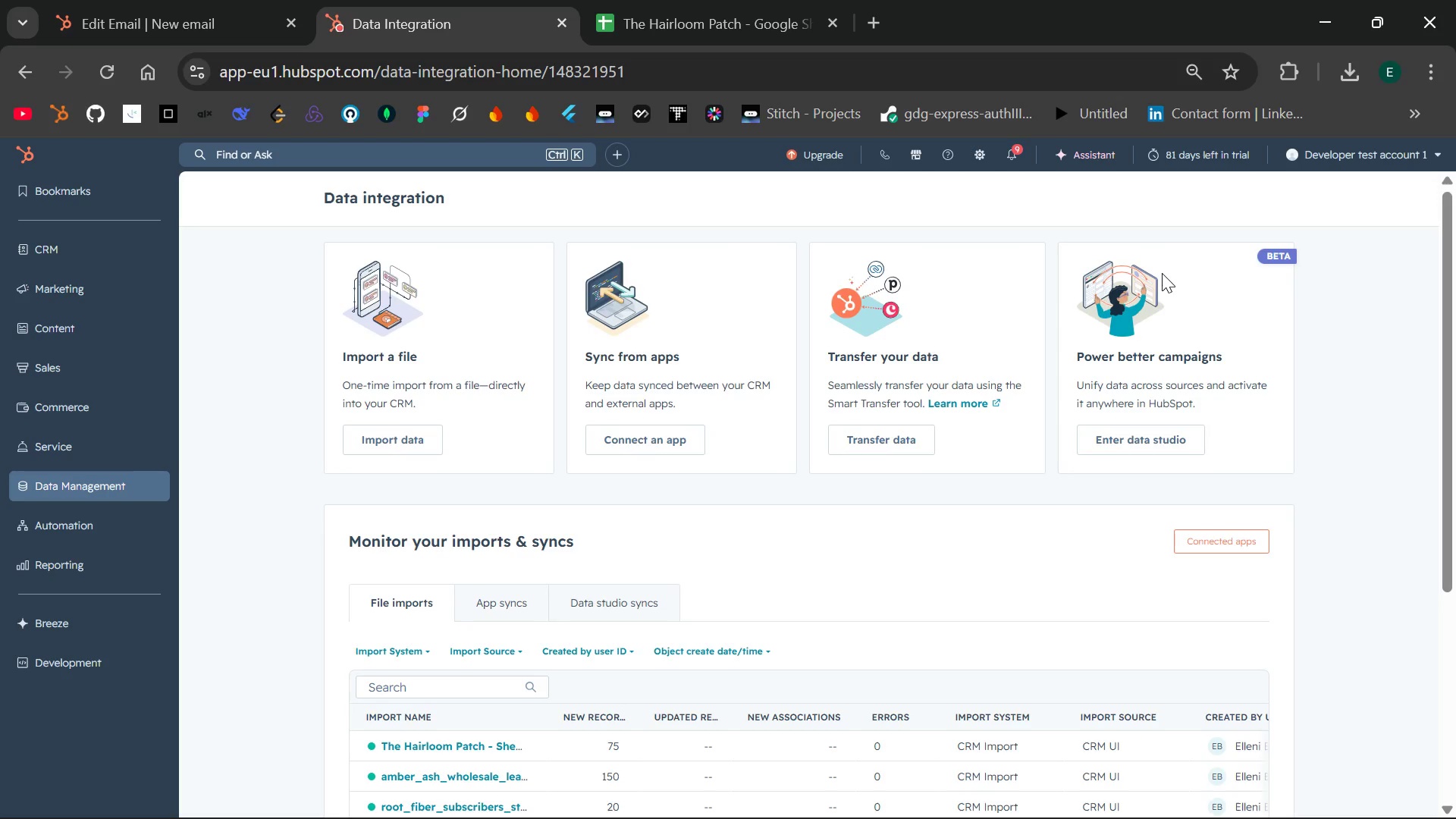 
wait(36.96)
 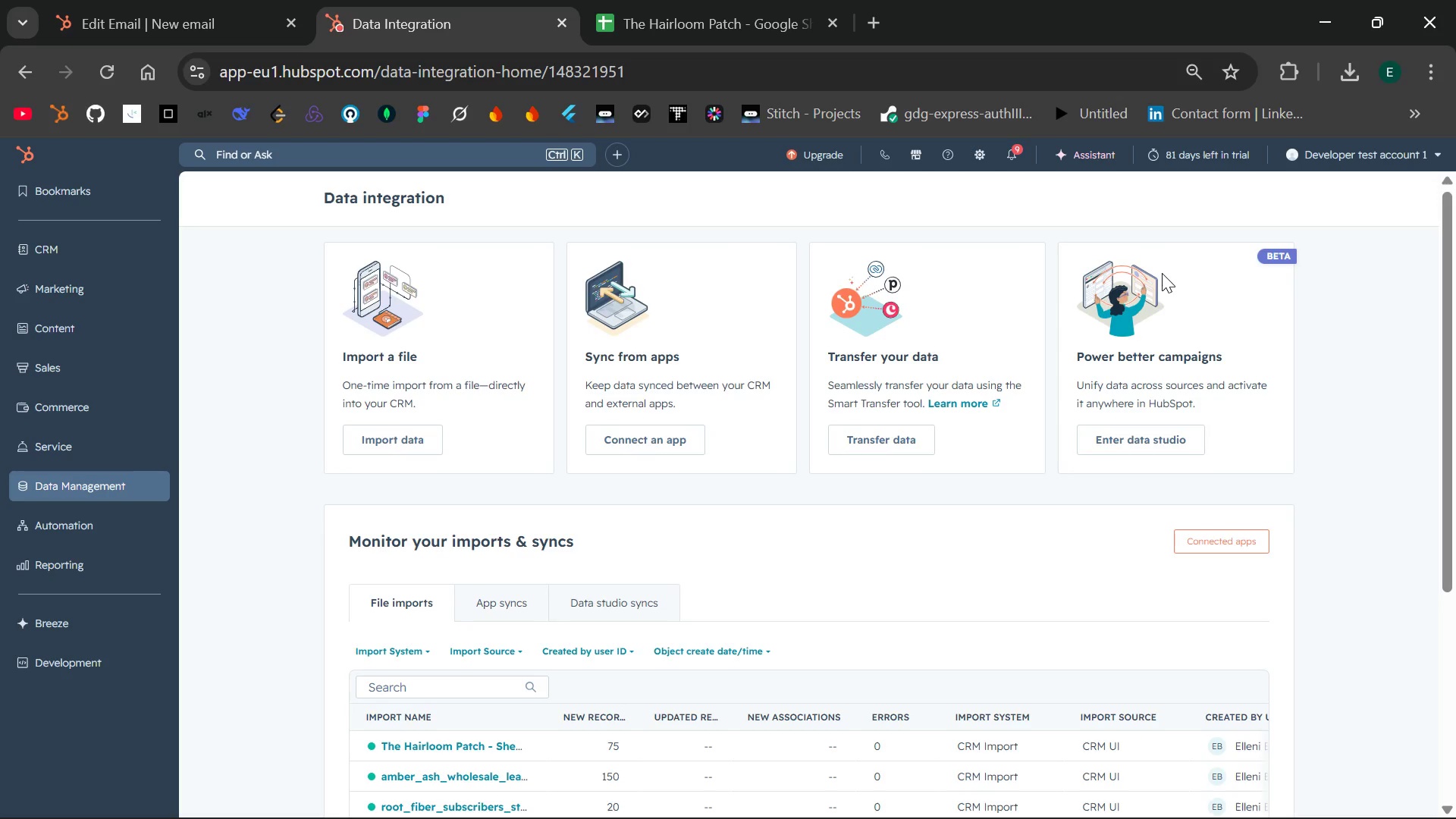 
mouse_move([789, 516])
 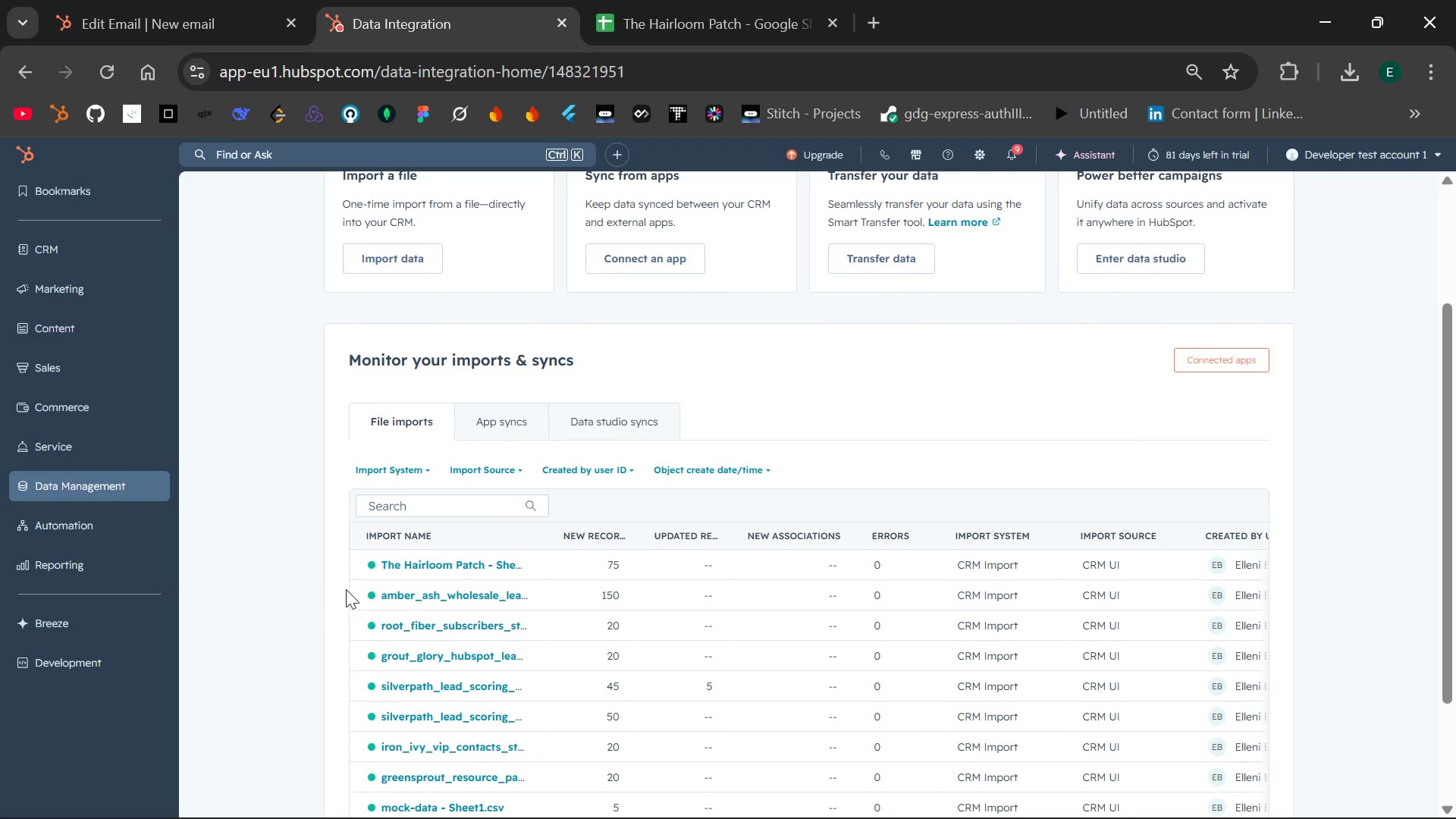 
wait(8.04)
 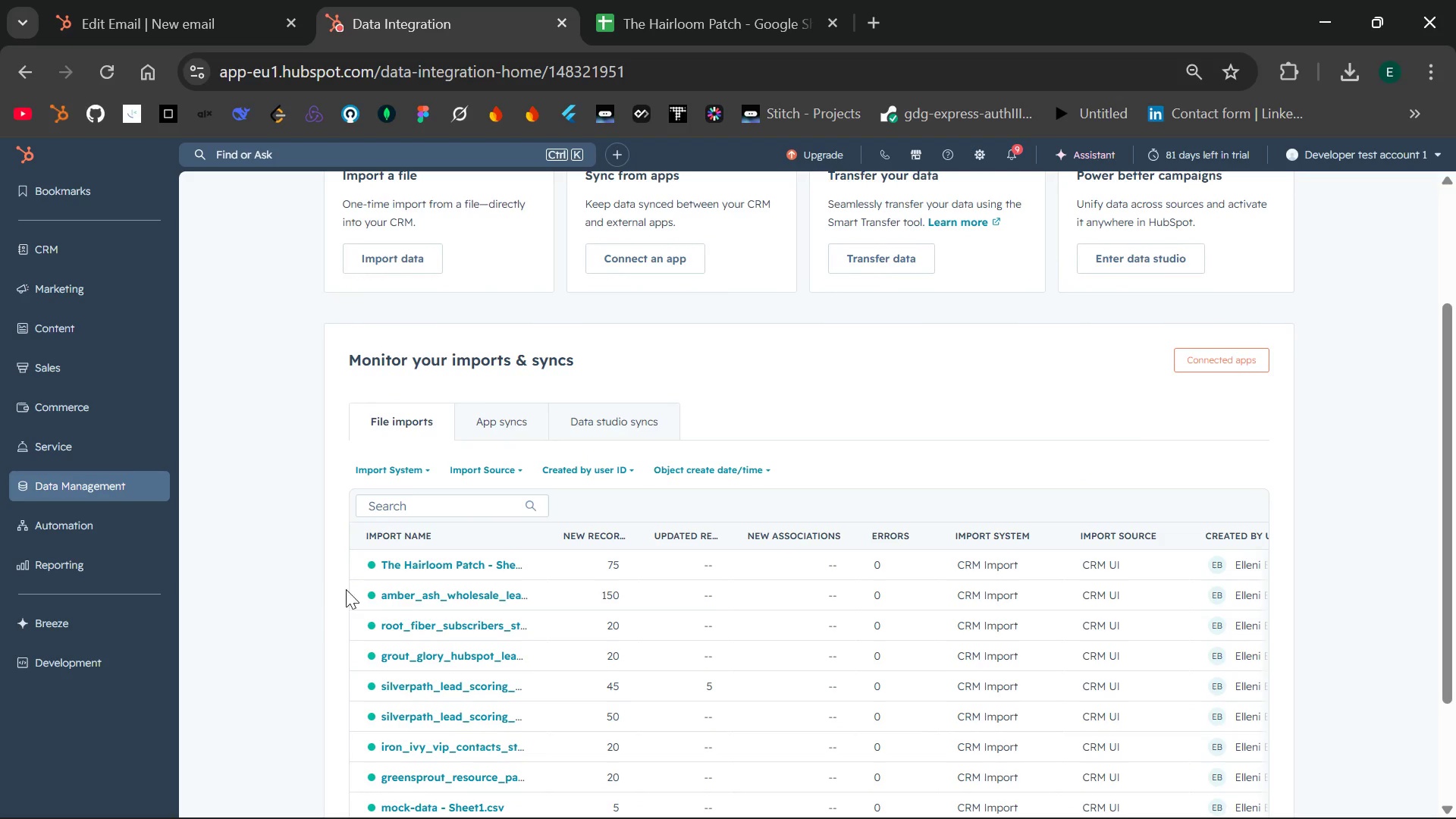 
left_click([511, 561])
 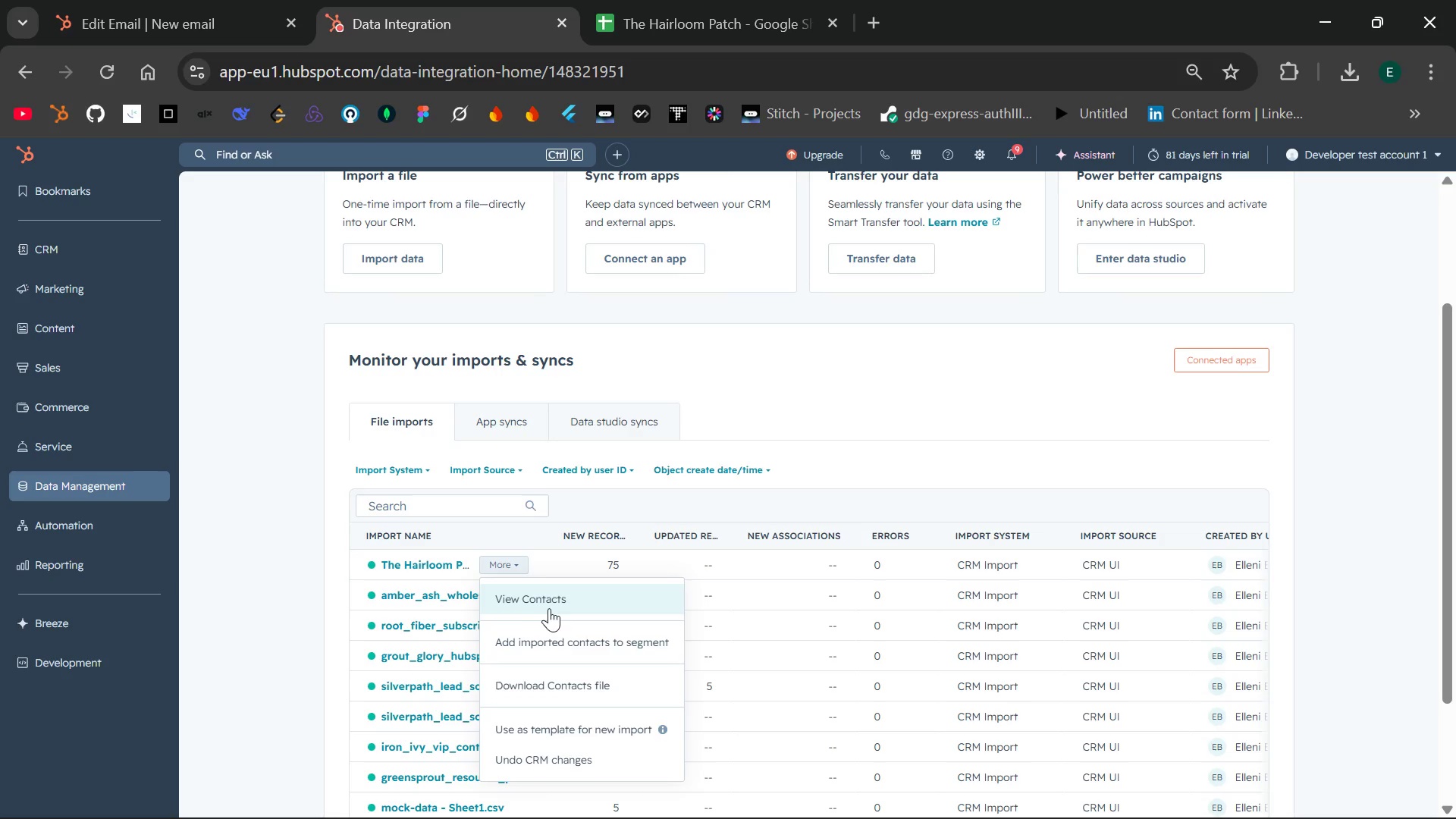 
left_click([579, 637])
 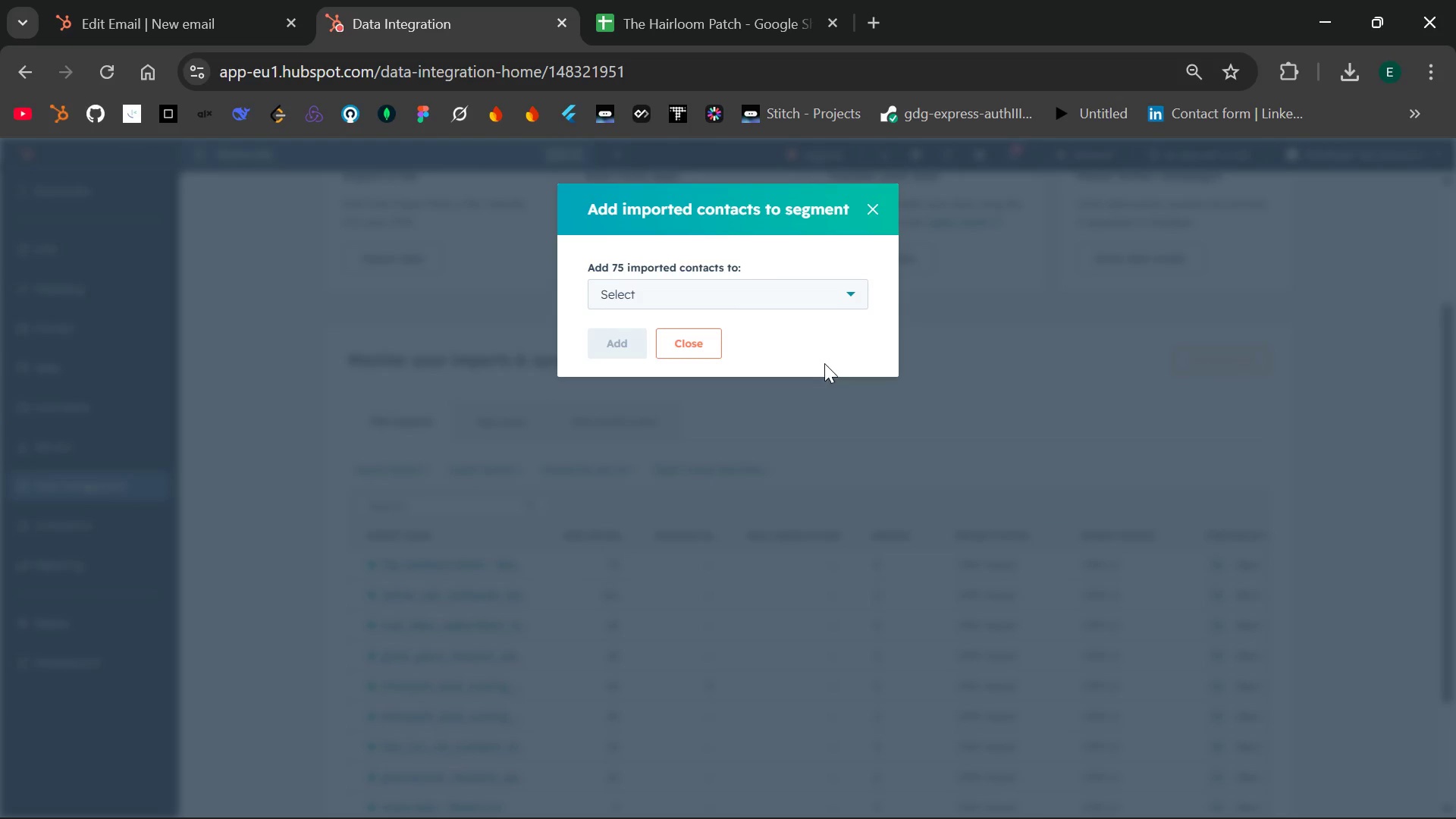 
left_click([846, 289])
 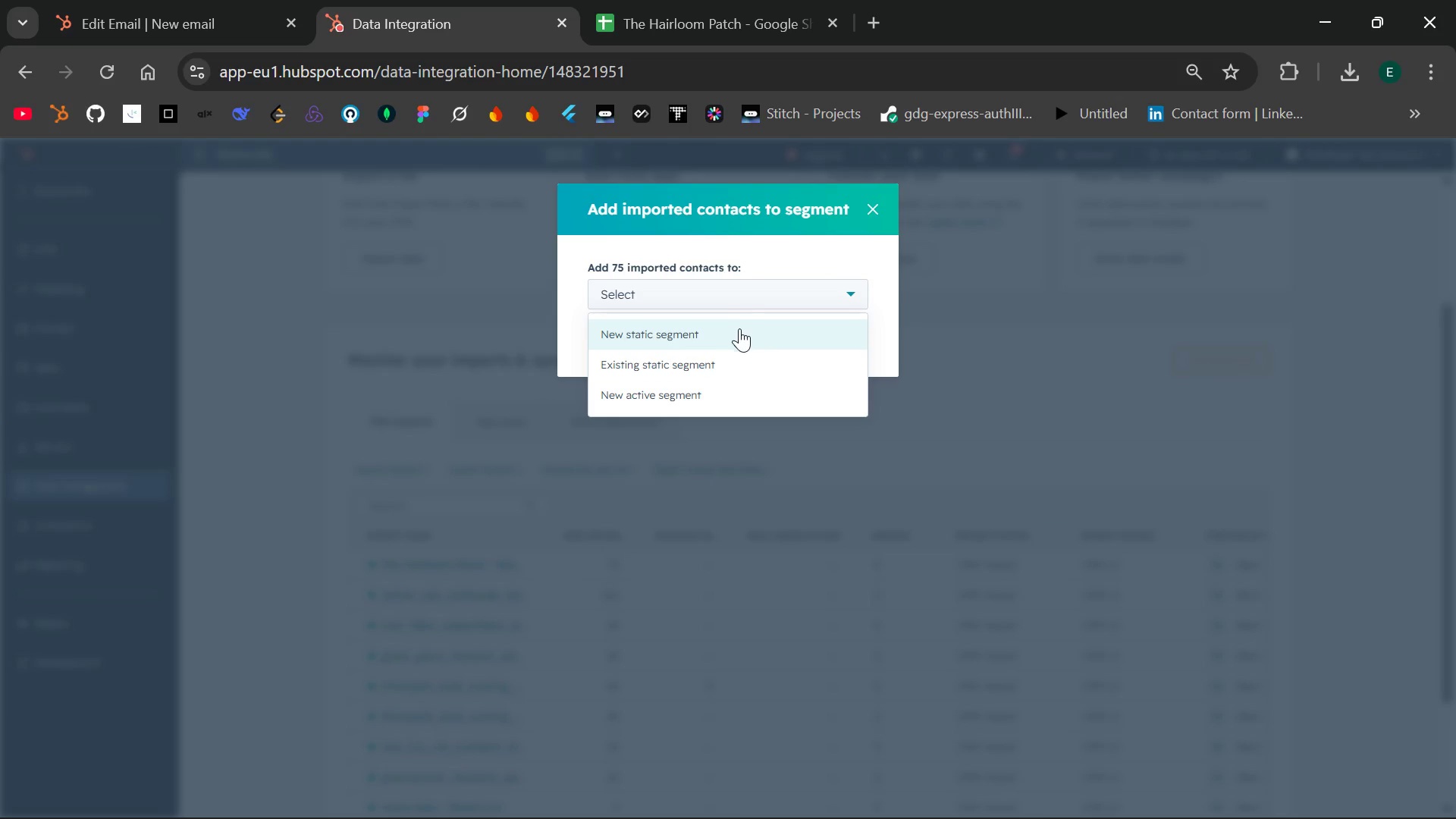 
left_click([698, 362])
 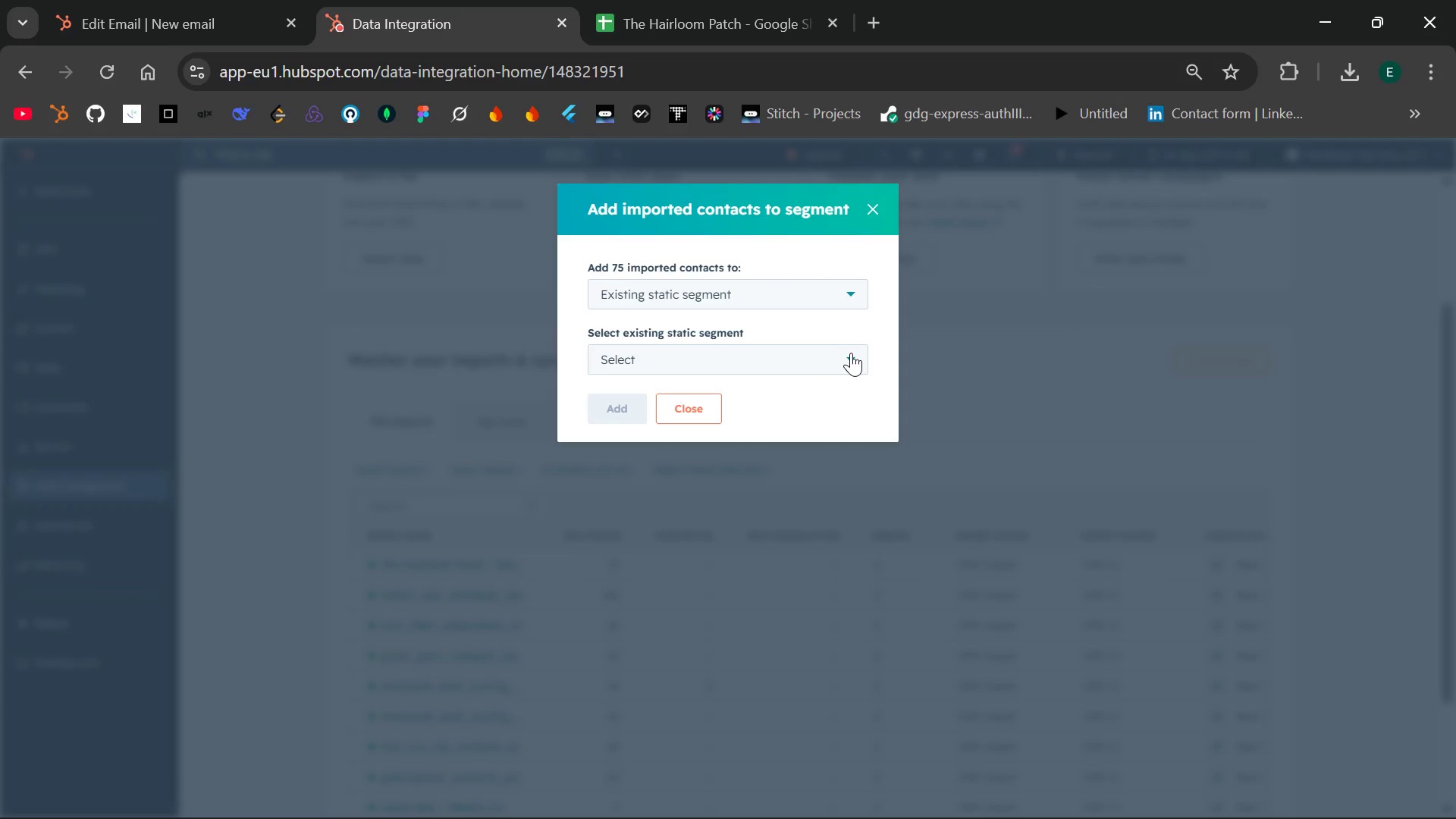 
wait(6.28)
 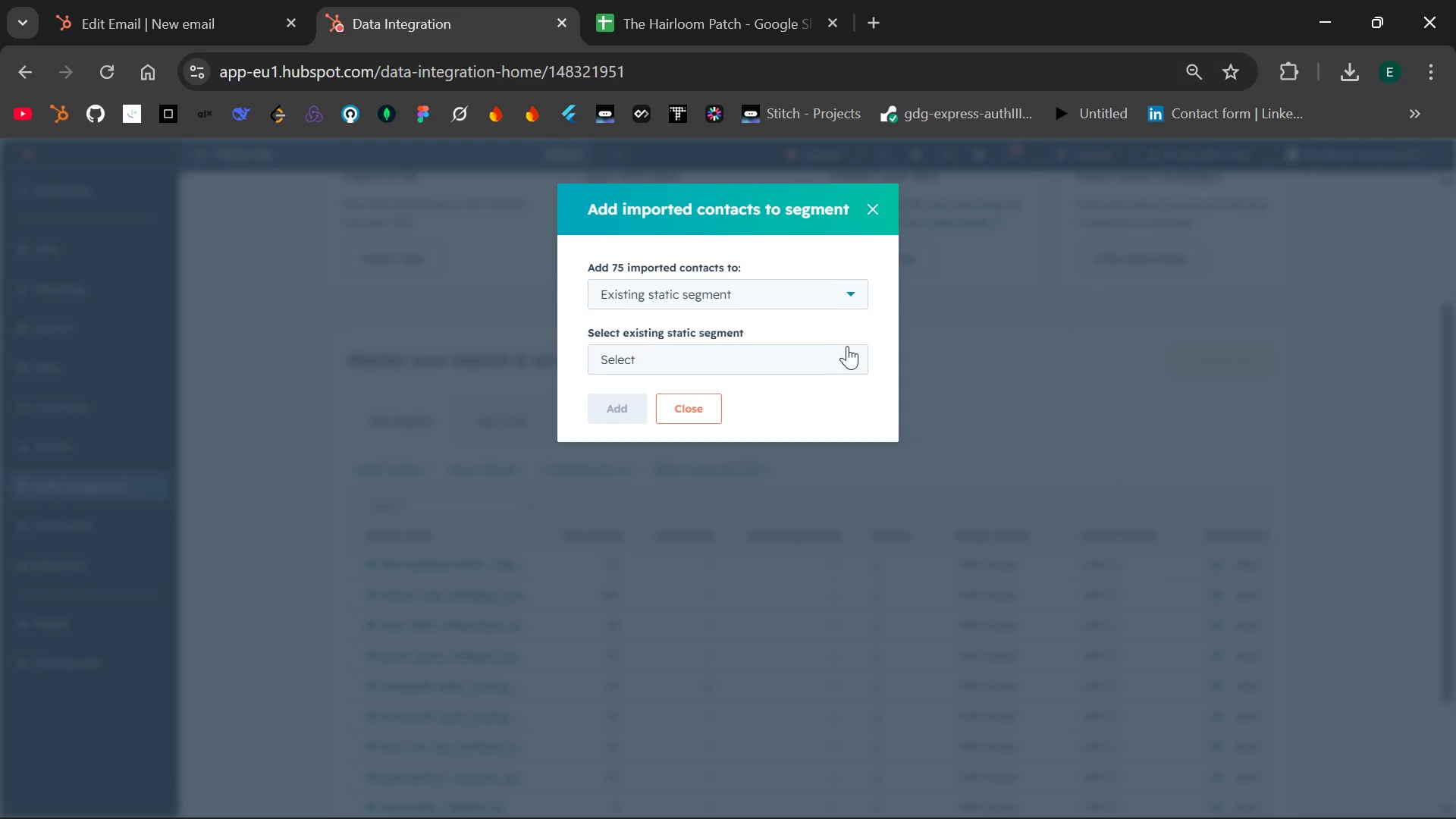 
left_click([849, 353])
 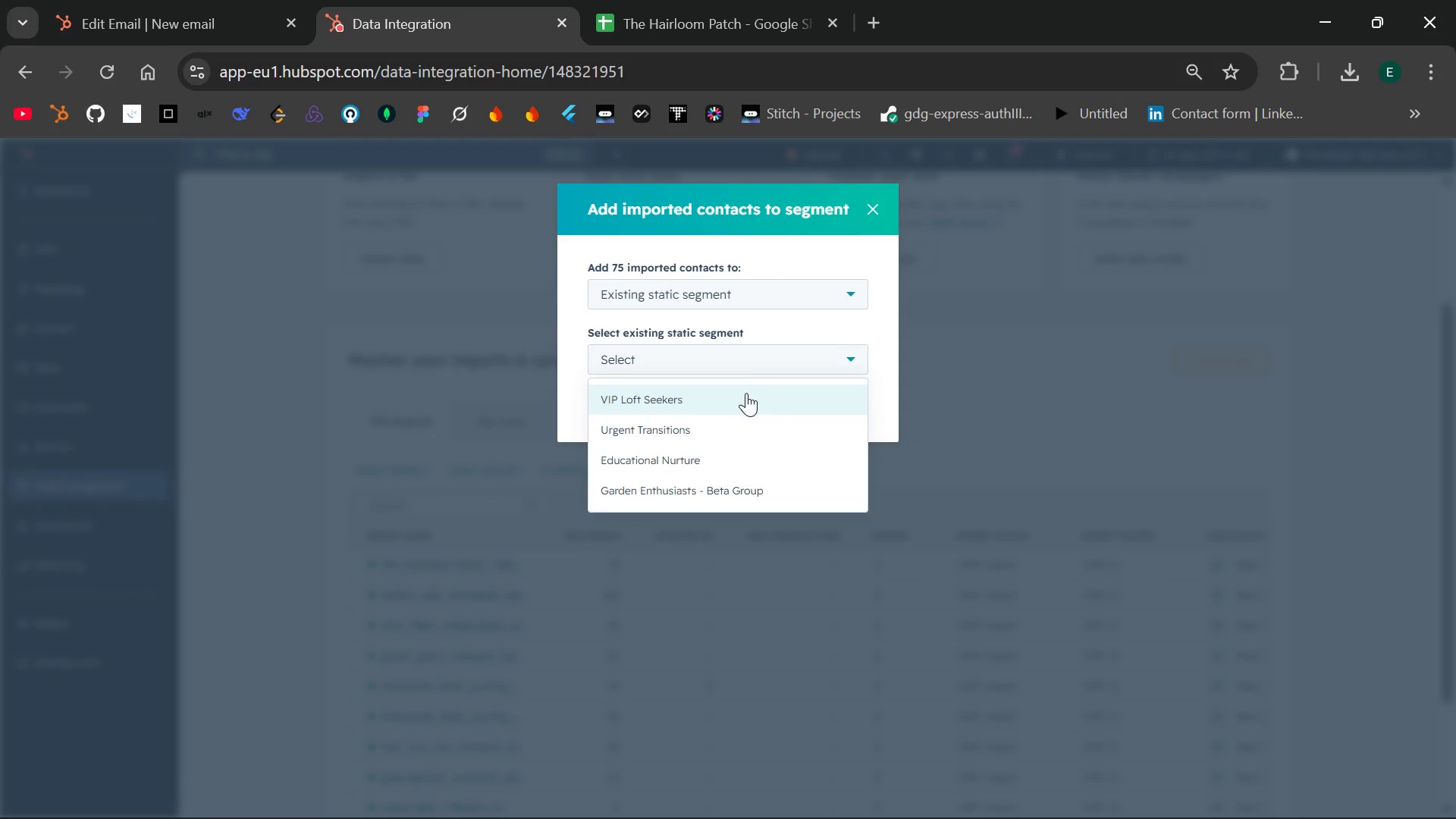 
mouse_move([718, 402])
 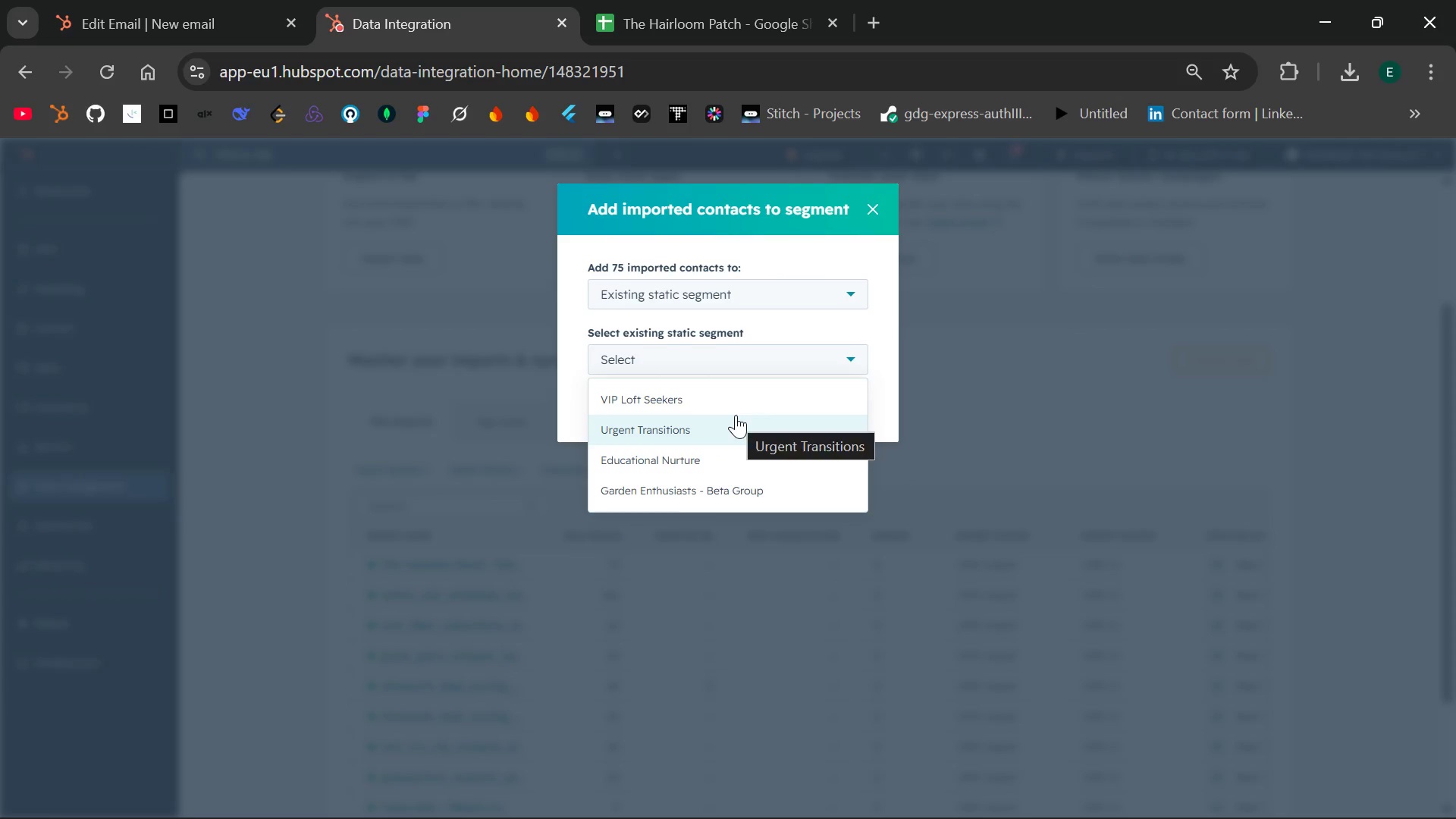 
wait(17.95)
 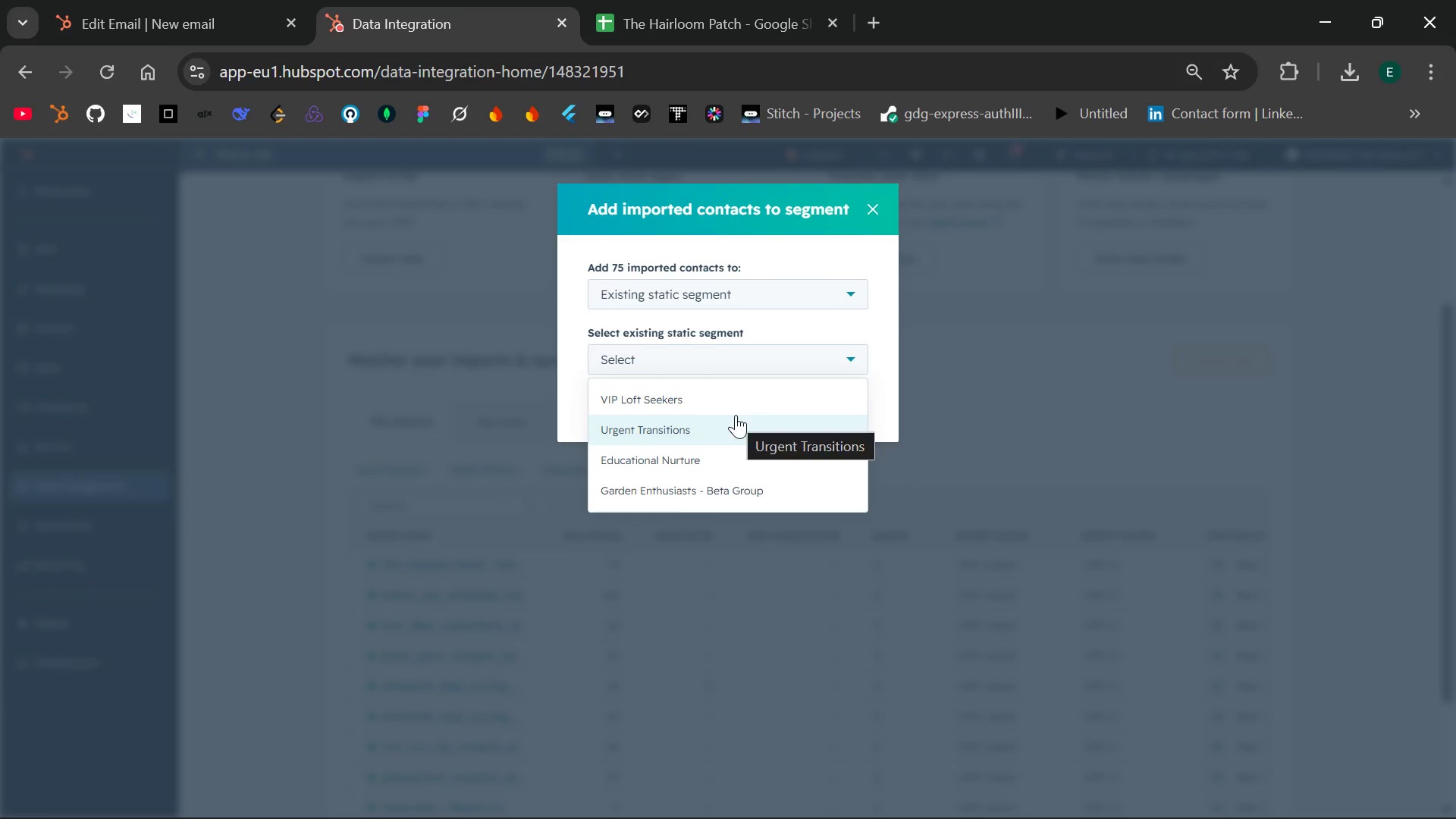 
left_click([857, 350])
 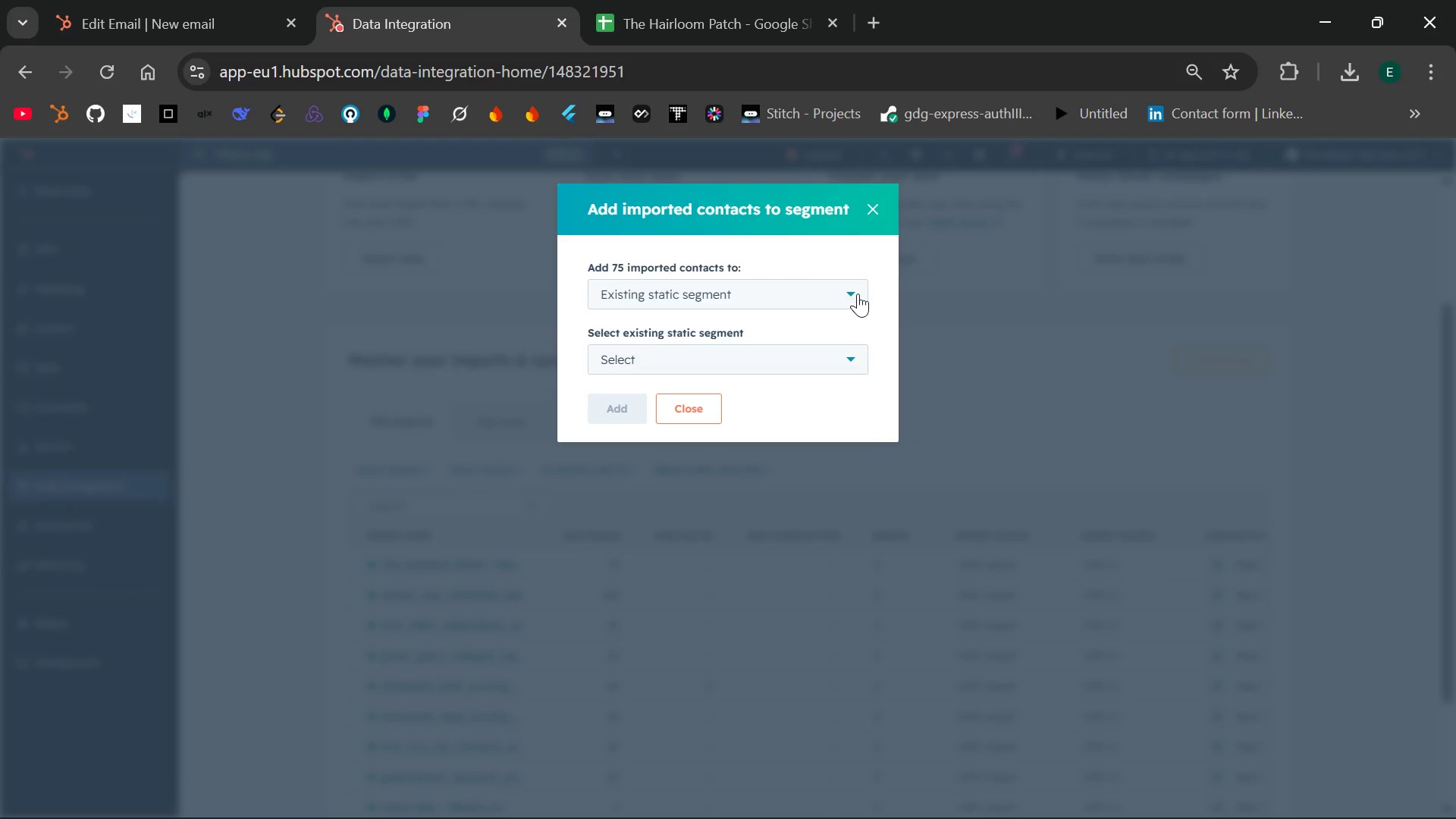 
left_click([858, 287])
 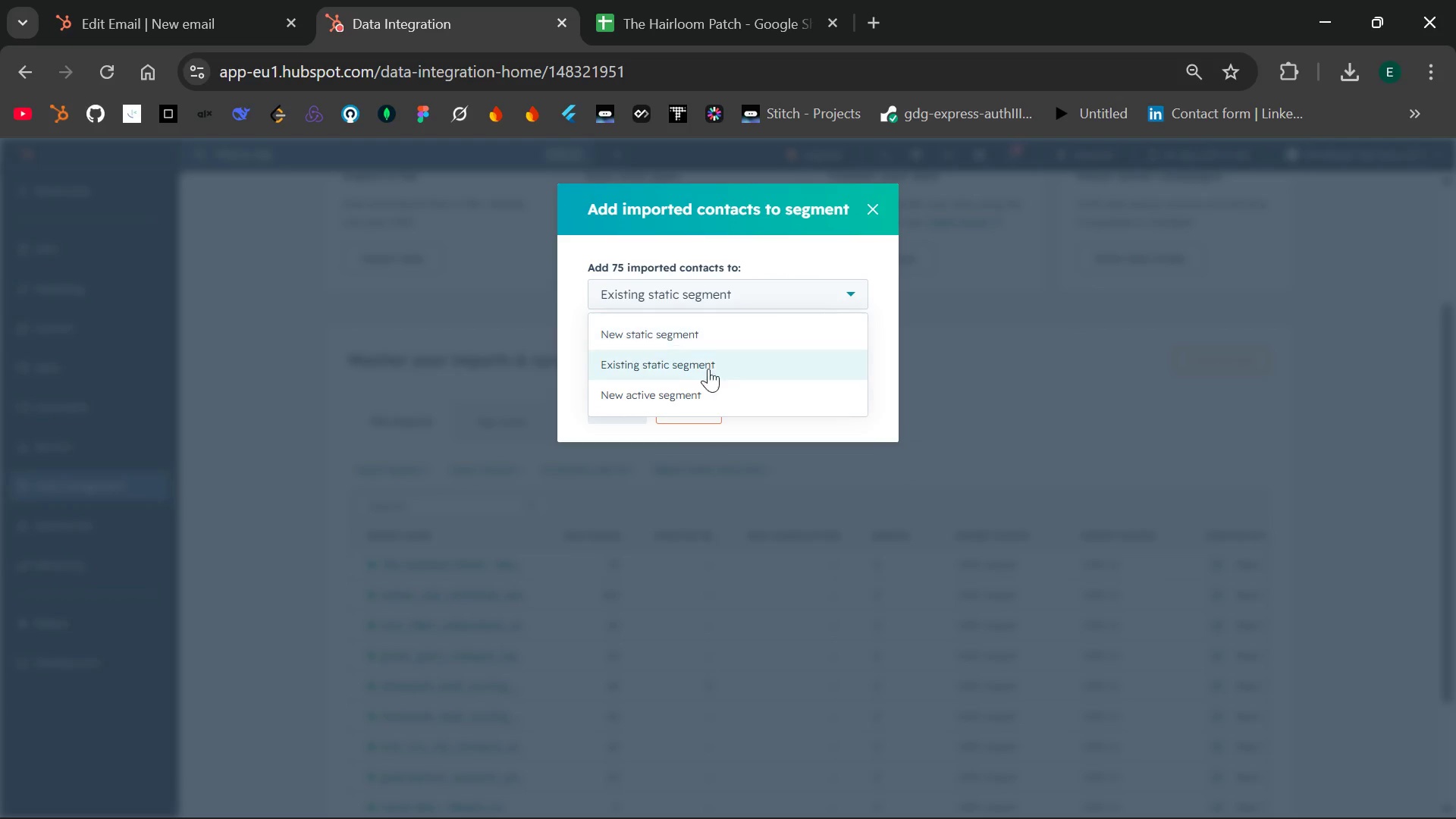 
left_click([662, 393])
 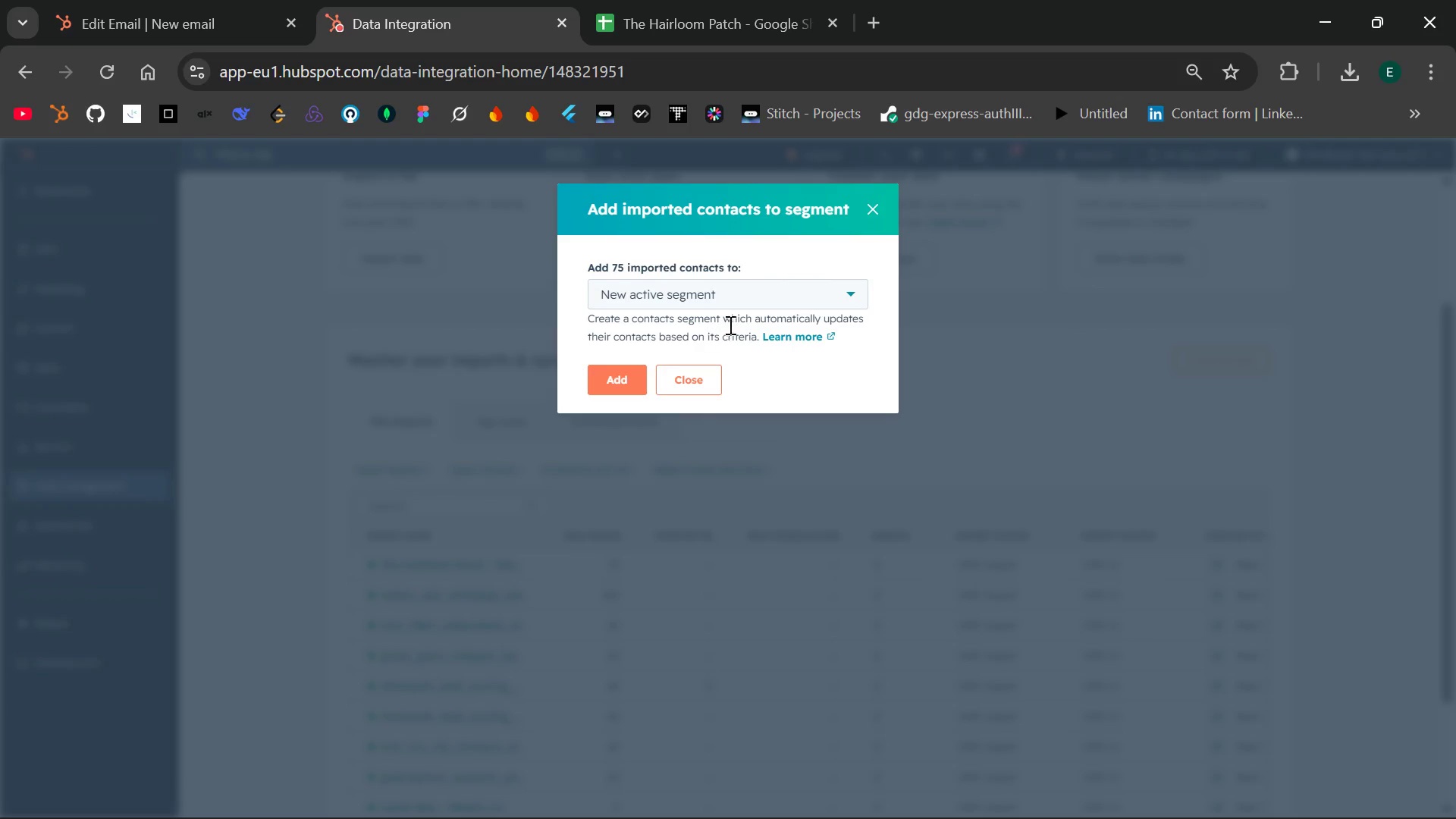 
wait(5.25)
 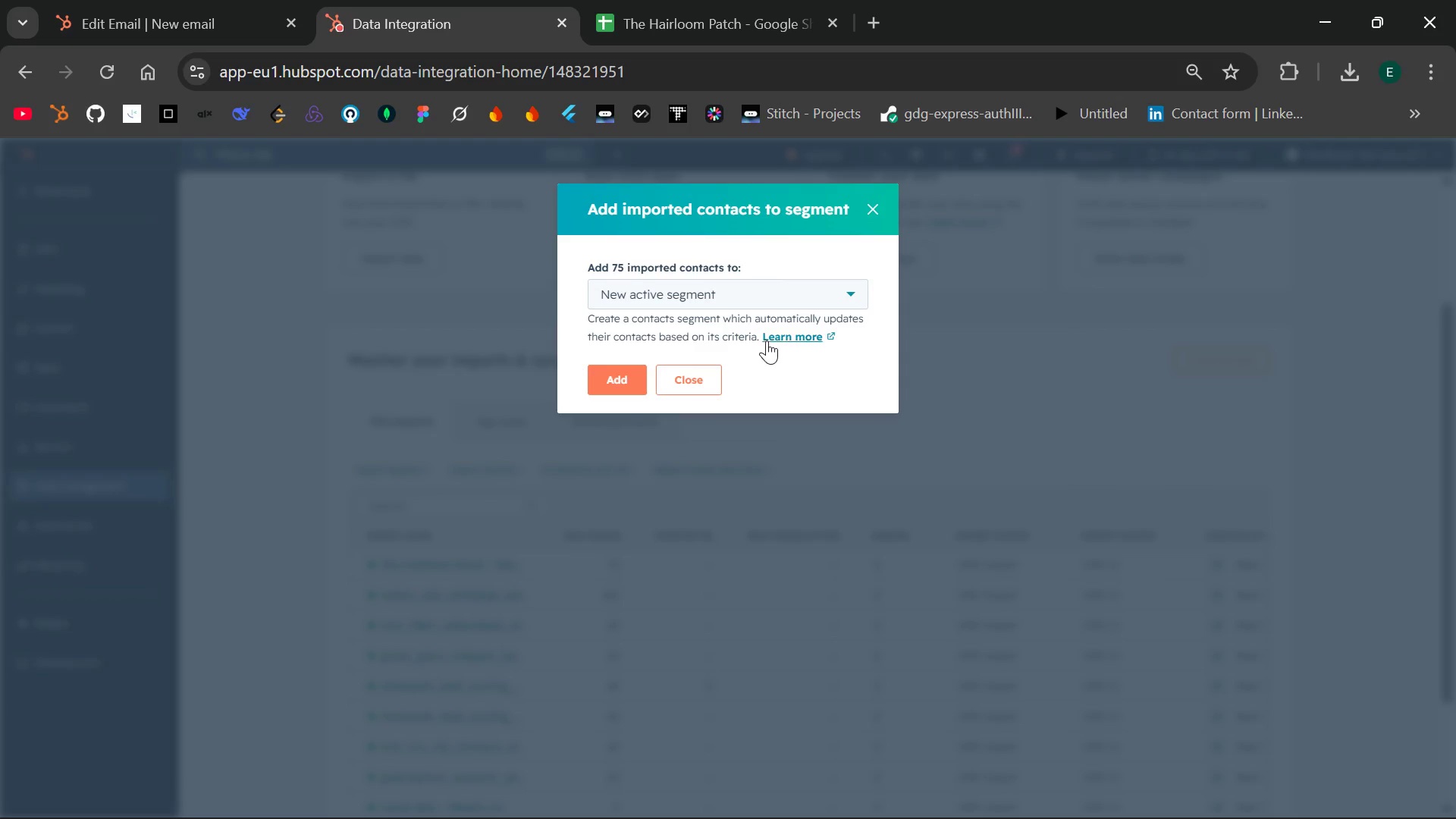 
left_click([870, 224])
 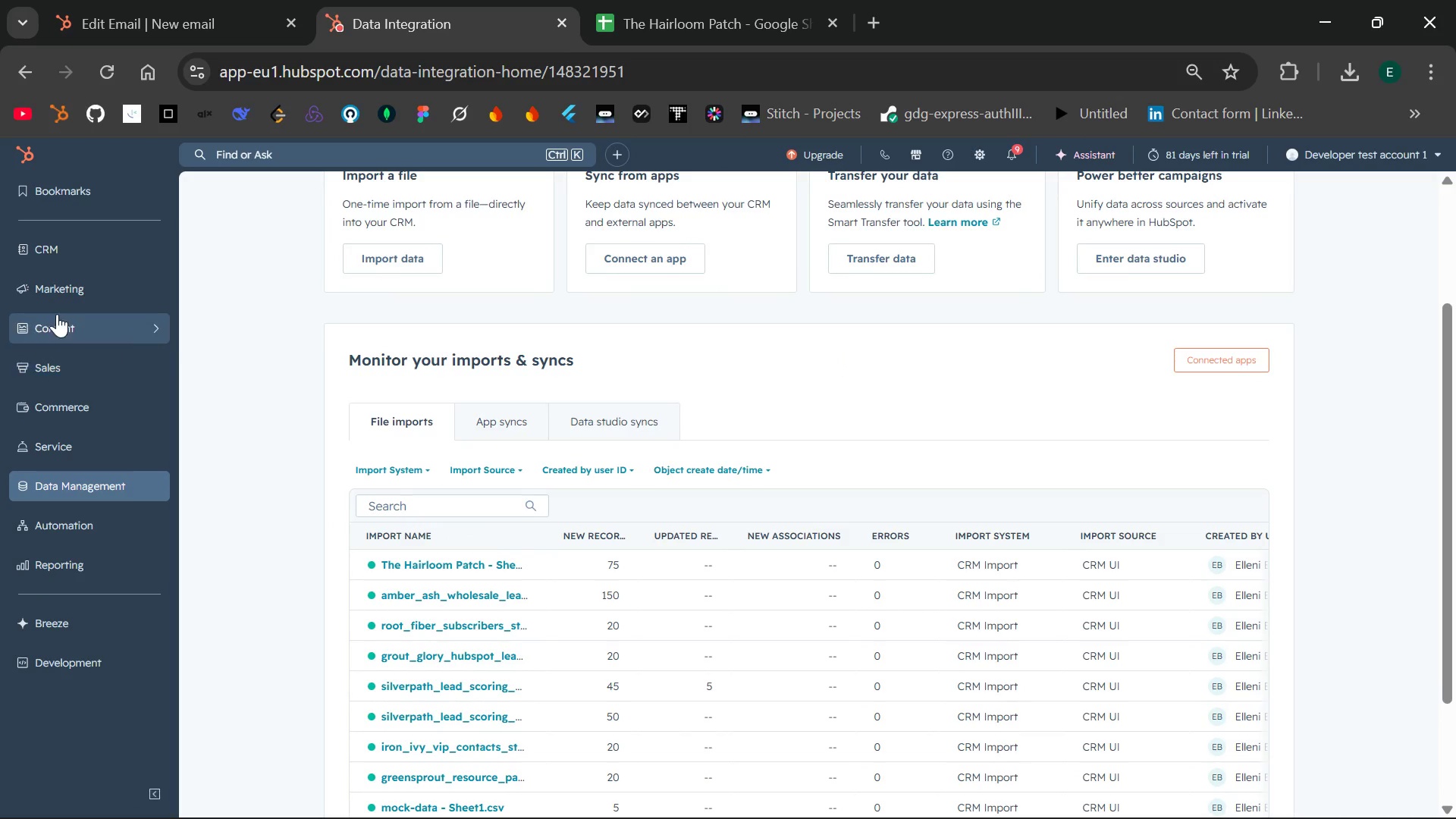 
wait(6.47)
 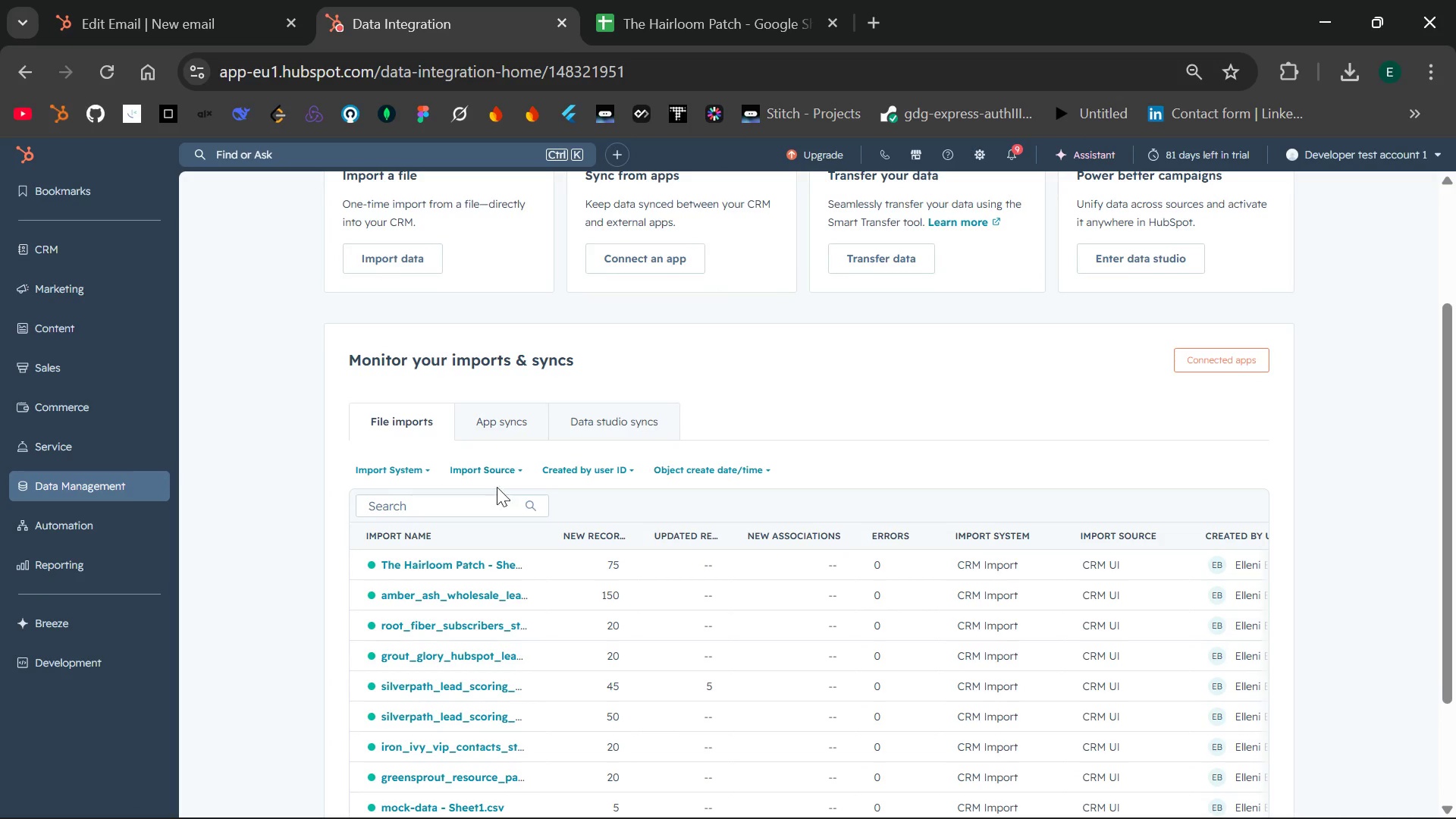 
left_click([152, 246])
 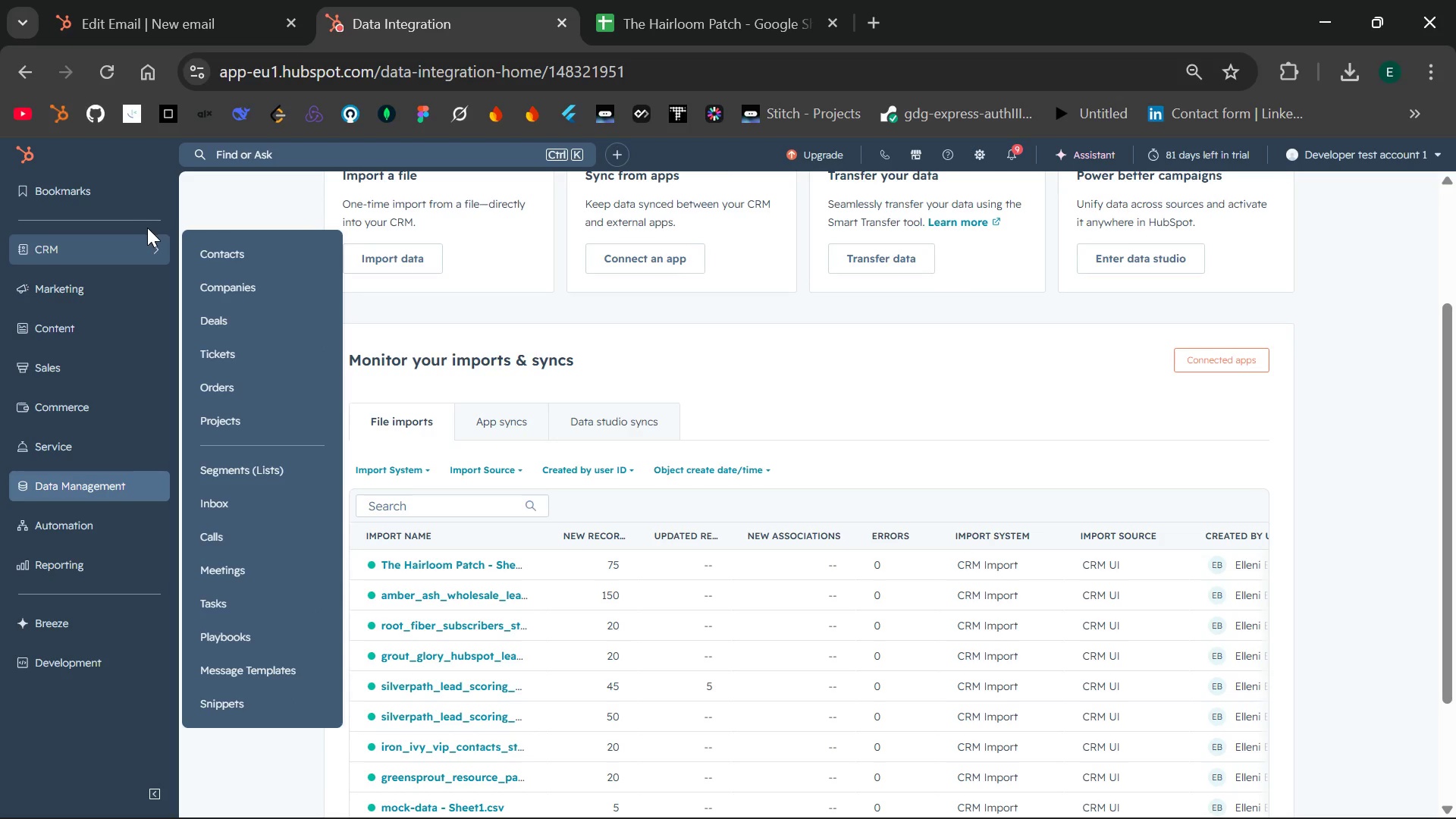 
left_click([244, 458])
 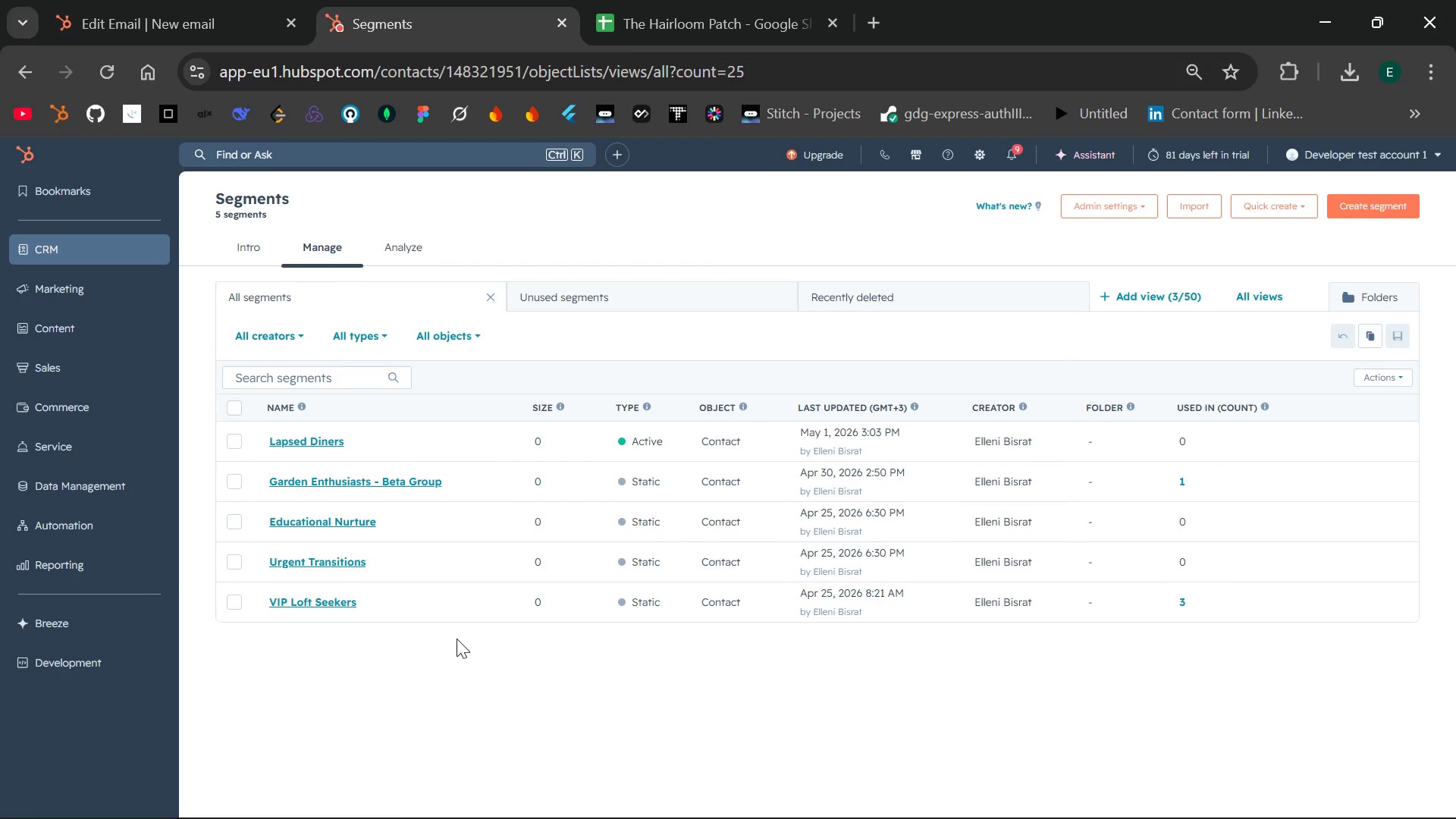 
wait(9.53)
 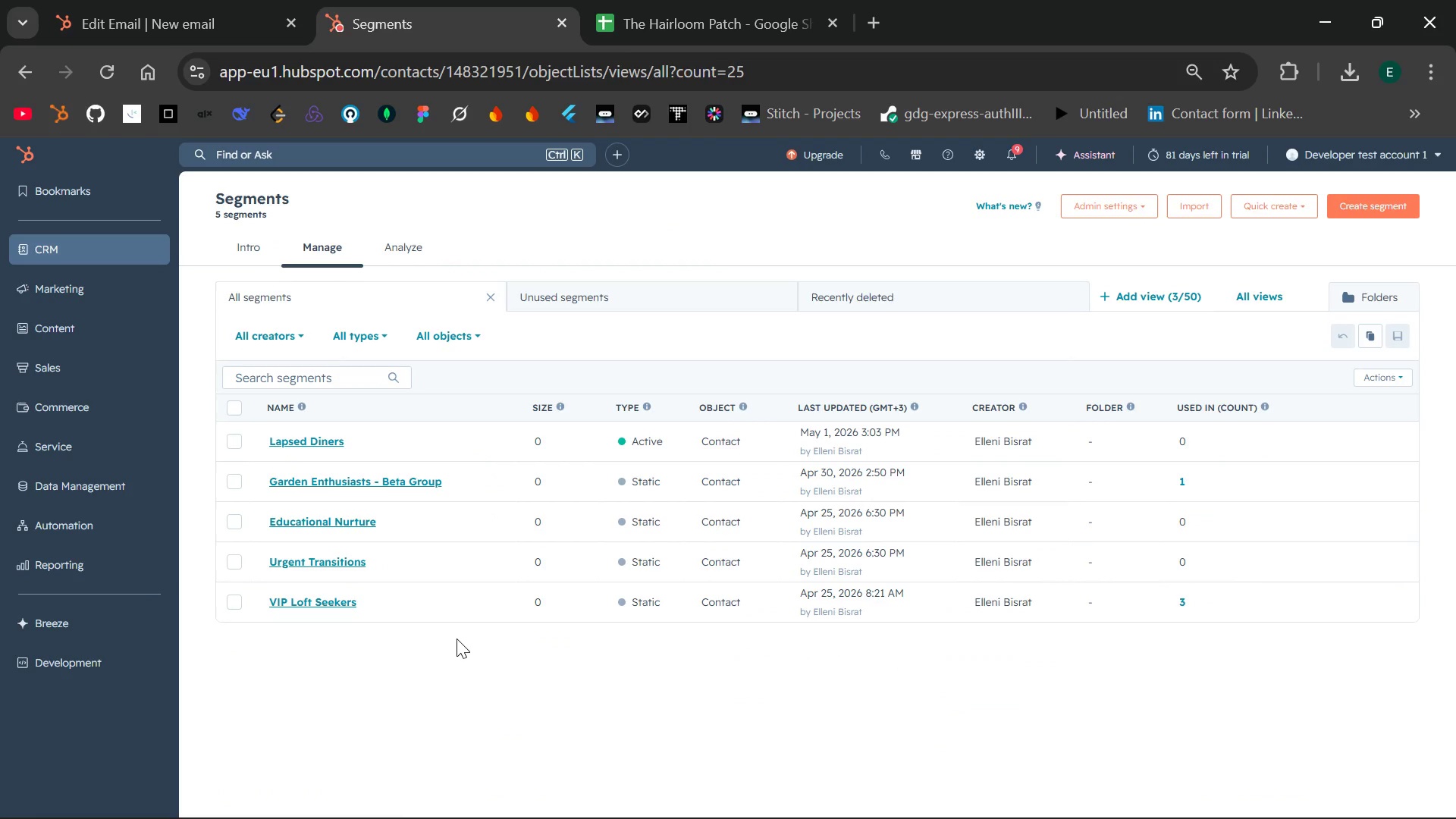 
left_click([288, 437])
 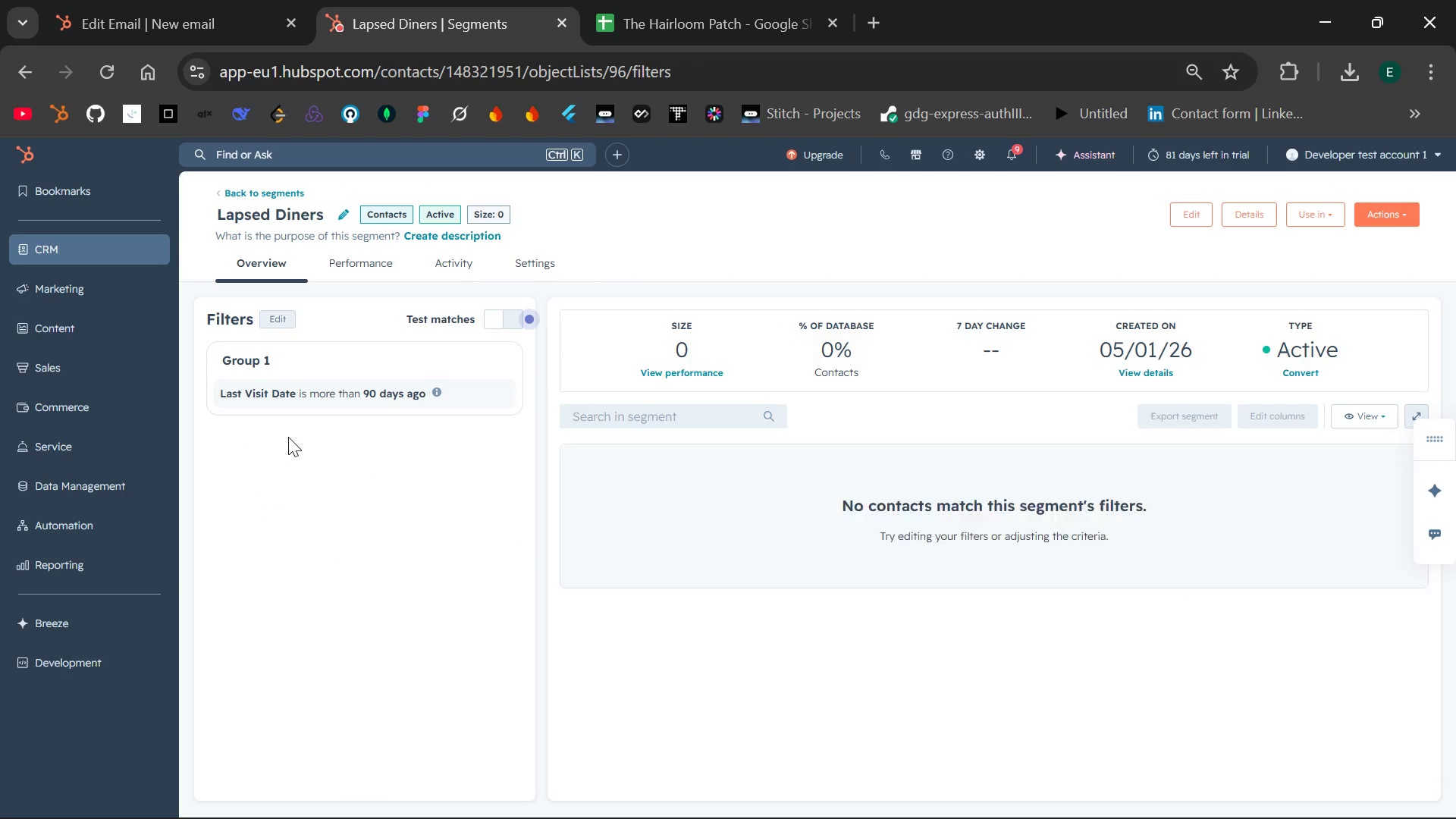 
wait(8.61)
 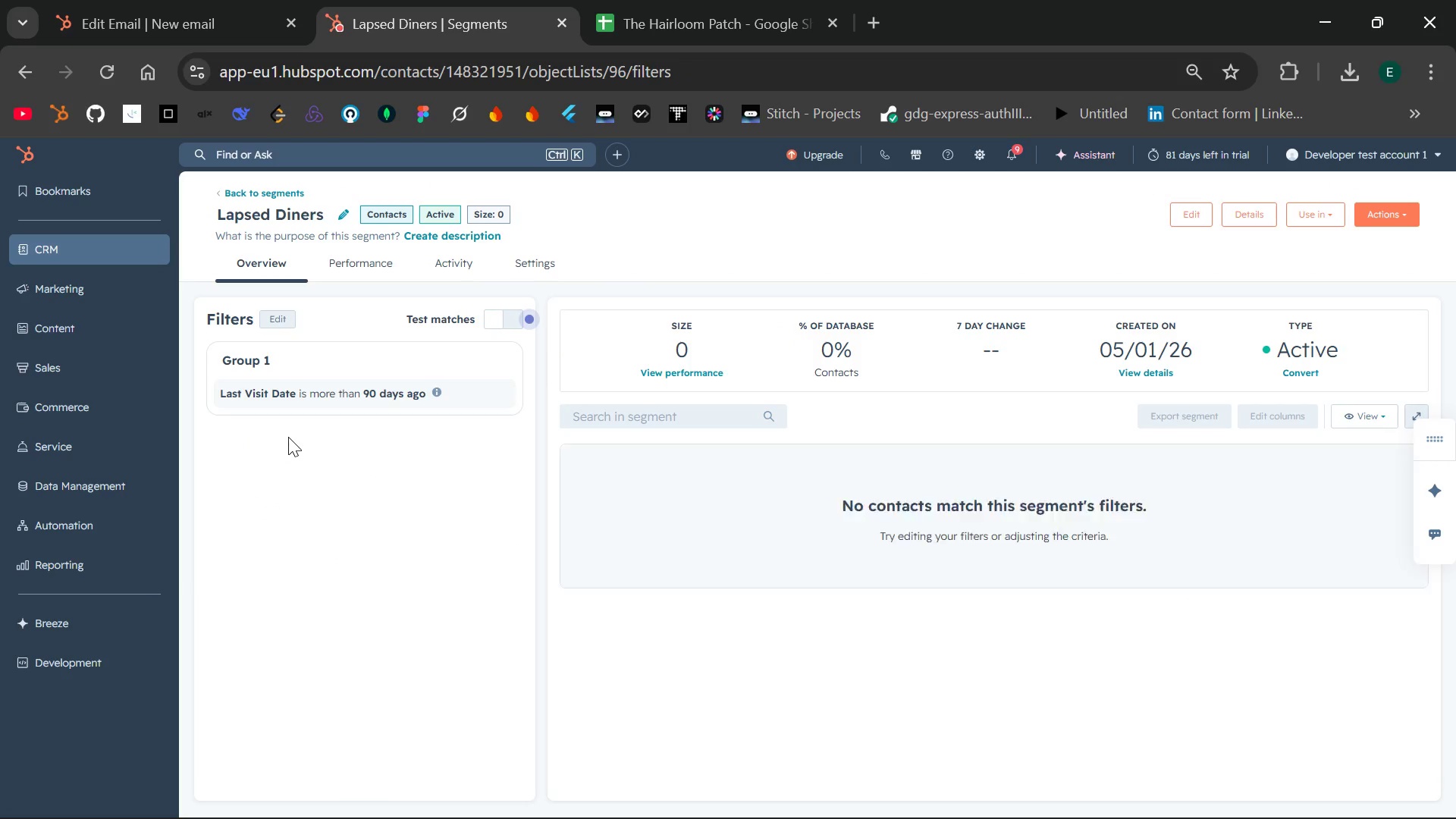 
left_click([154, 246])
 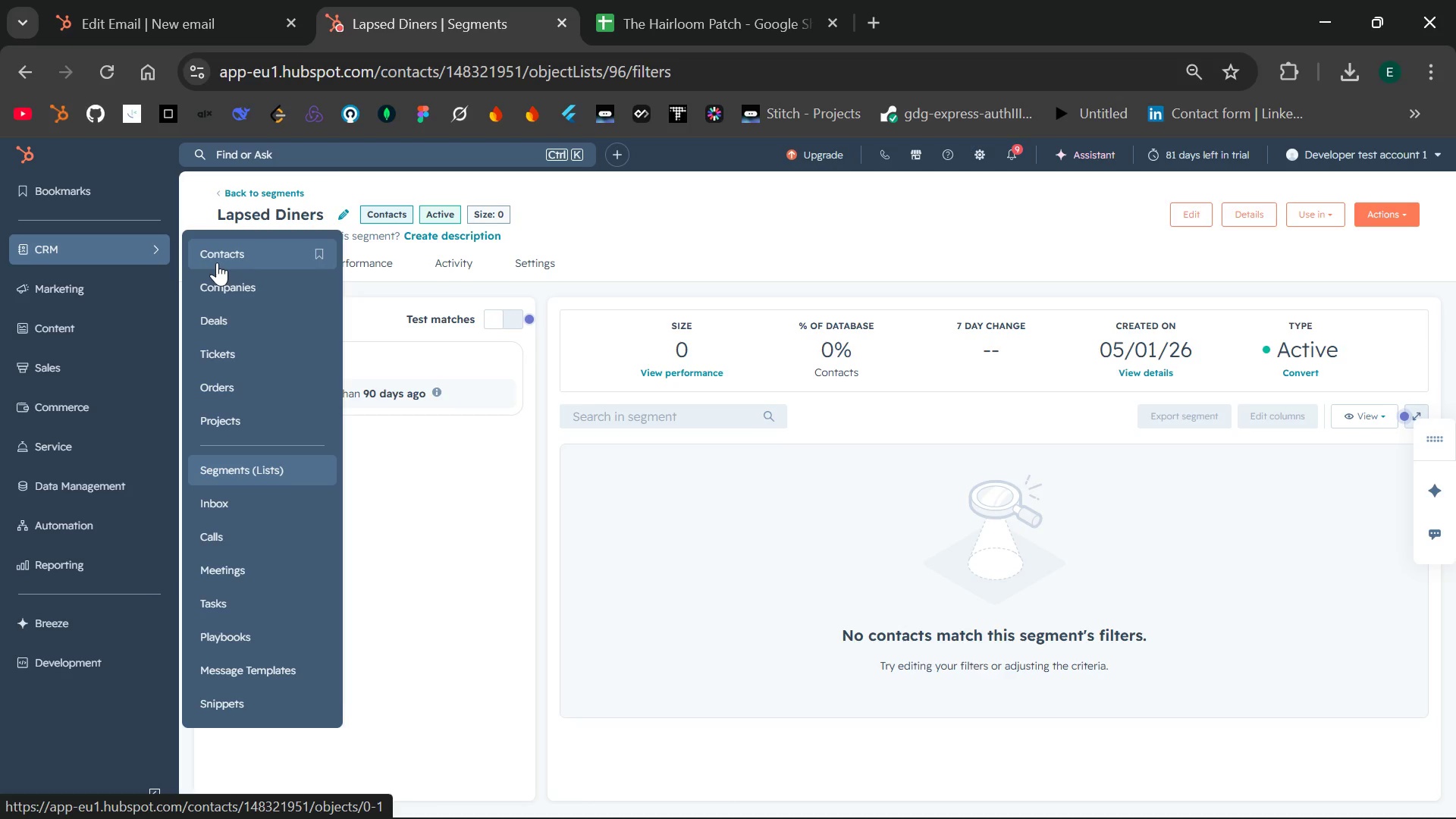 
left_click([233, 256])
 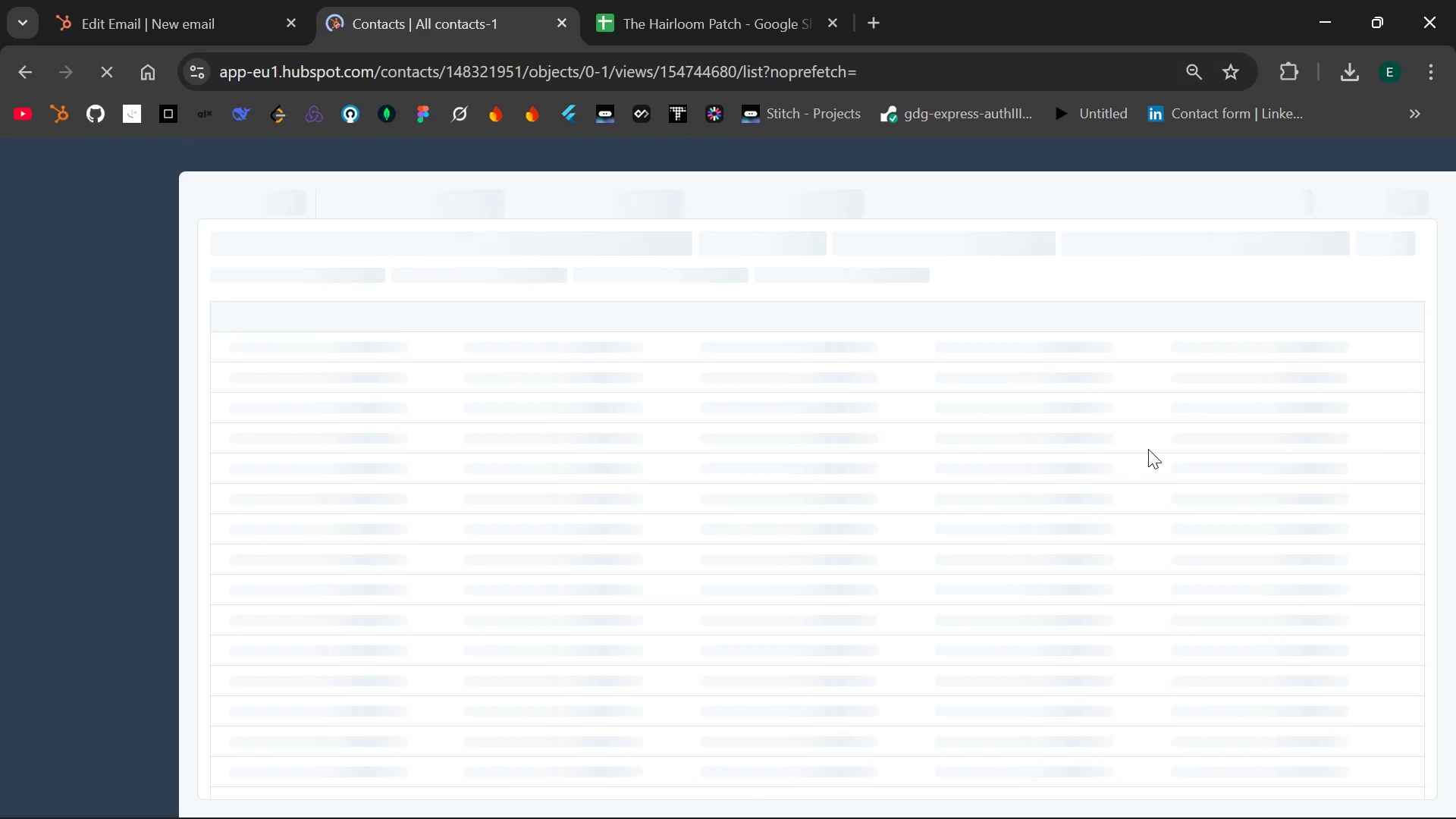 
mouse_move([1405, 251])
 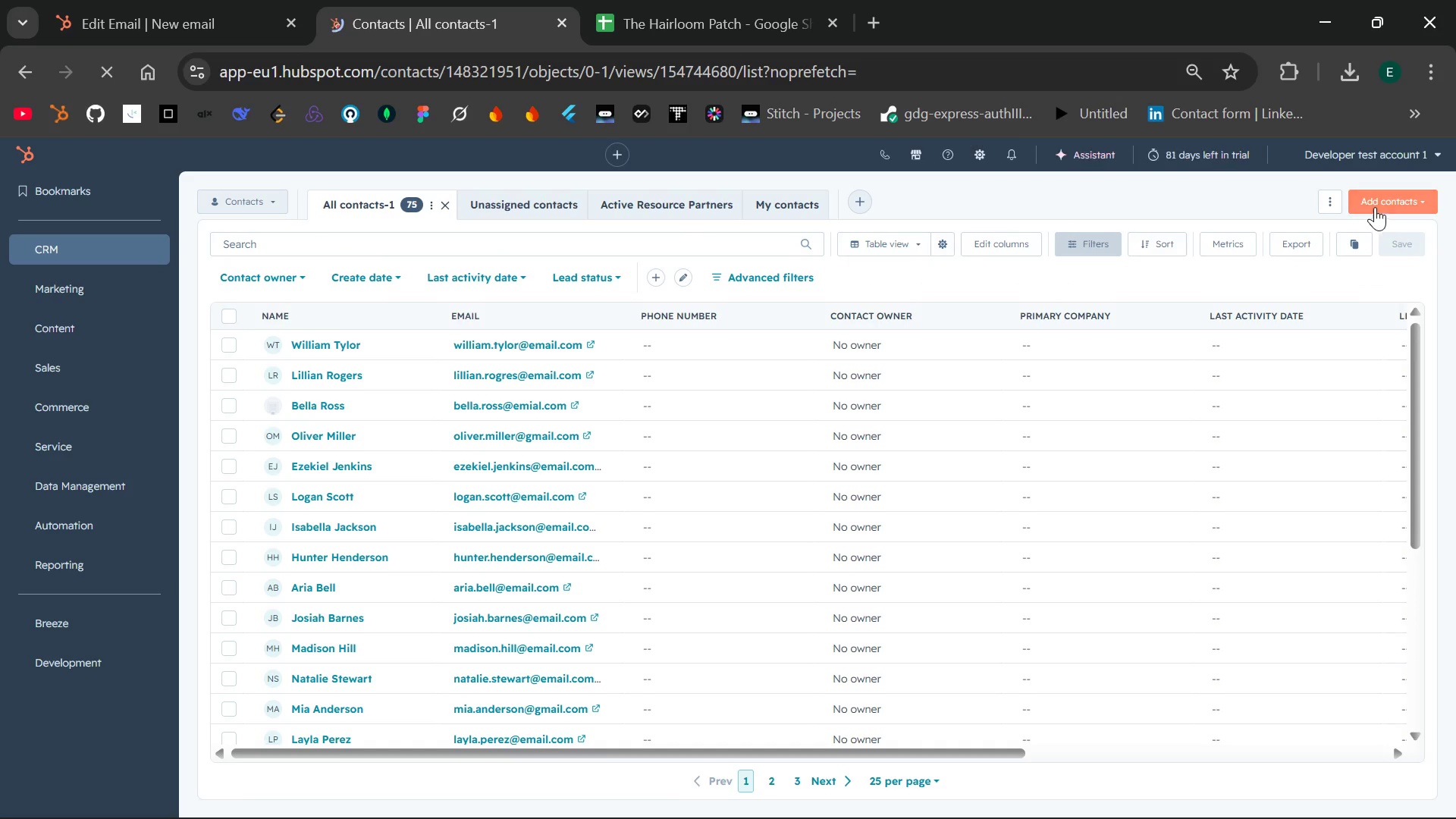 
left_click([1402, 200])
 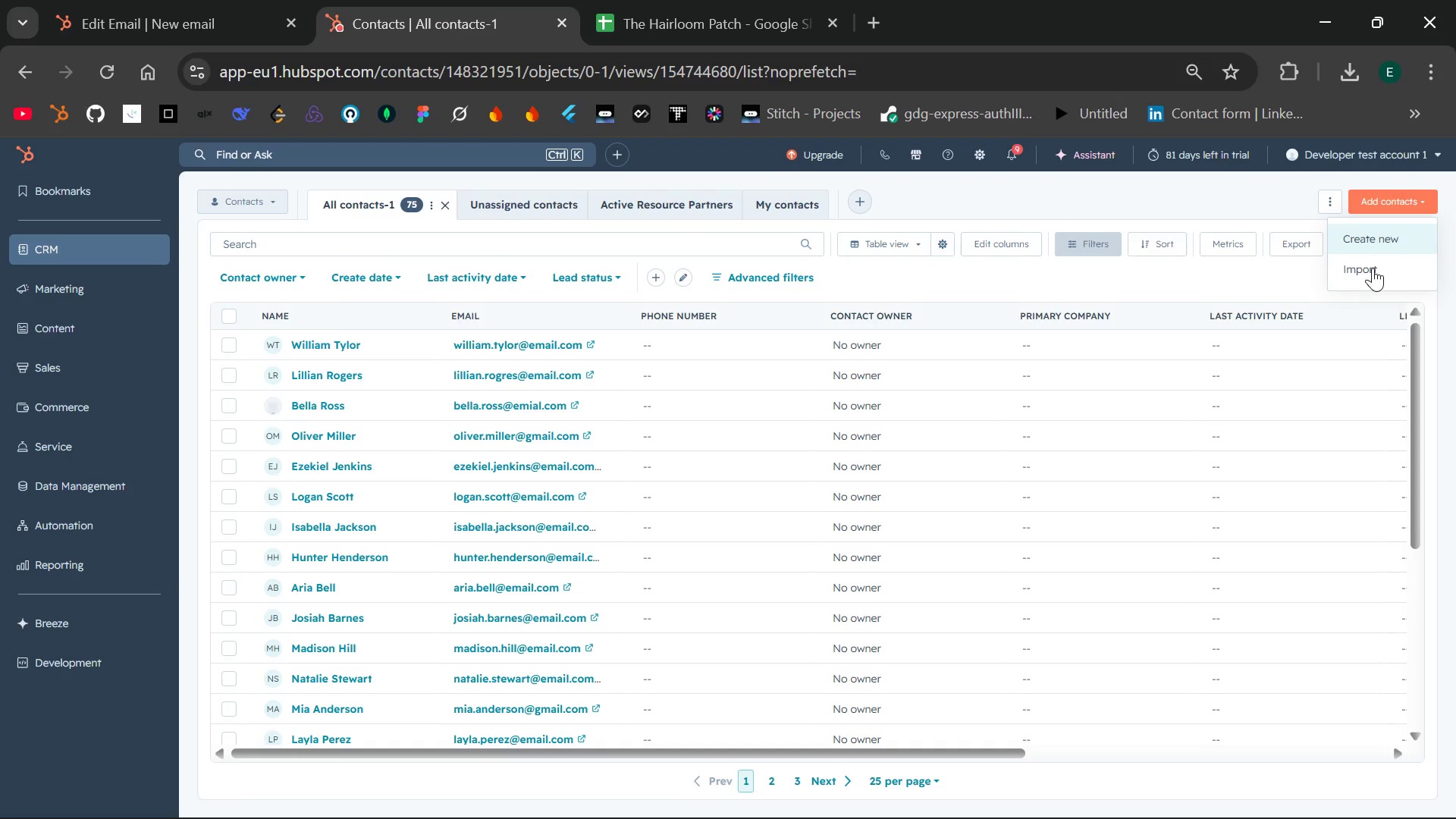 
left_click([1373, 268])
 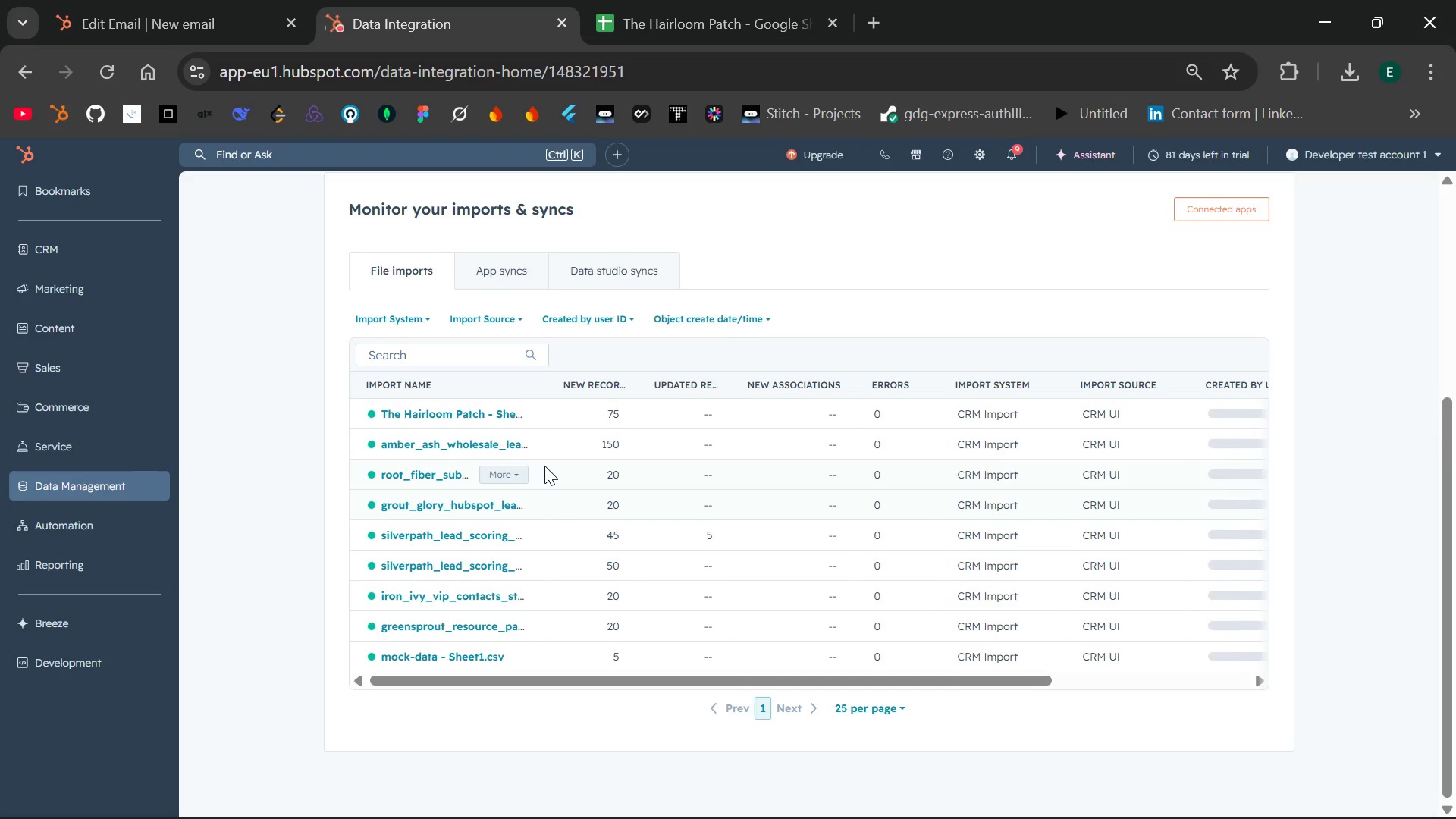 
wait(6.62)
 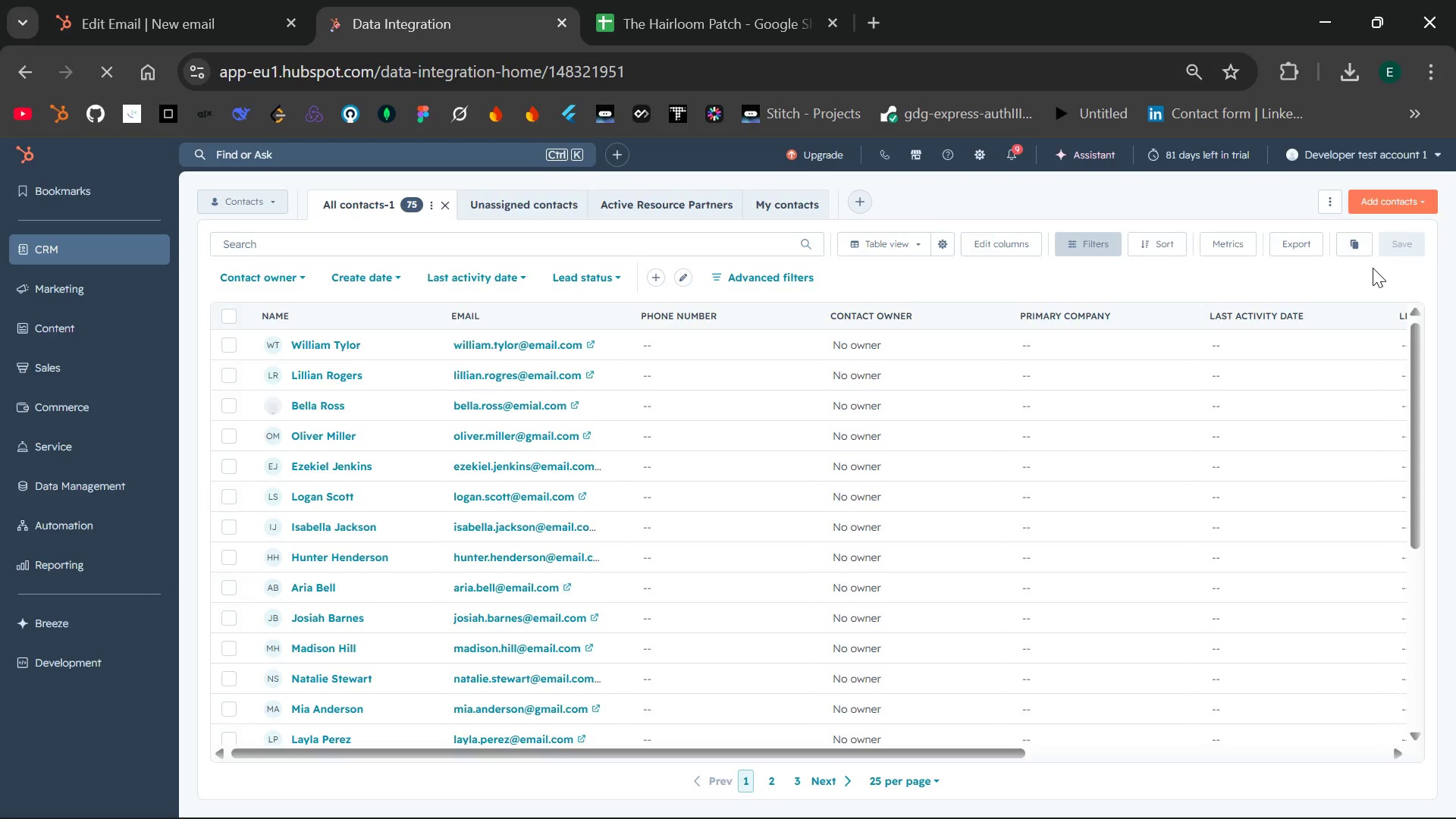 
left_click([500, 418])
 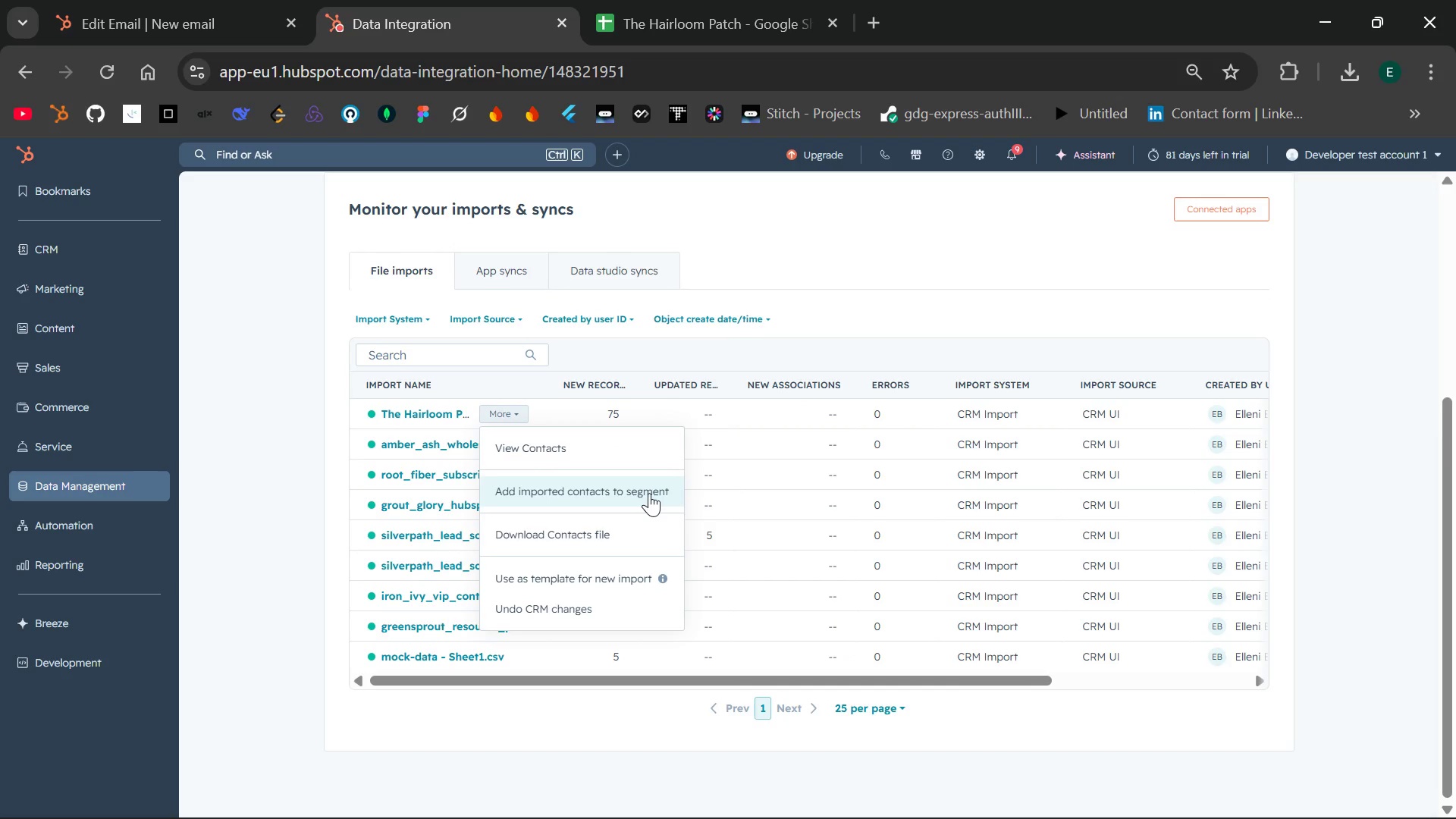 
wait(5.52)
 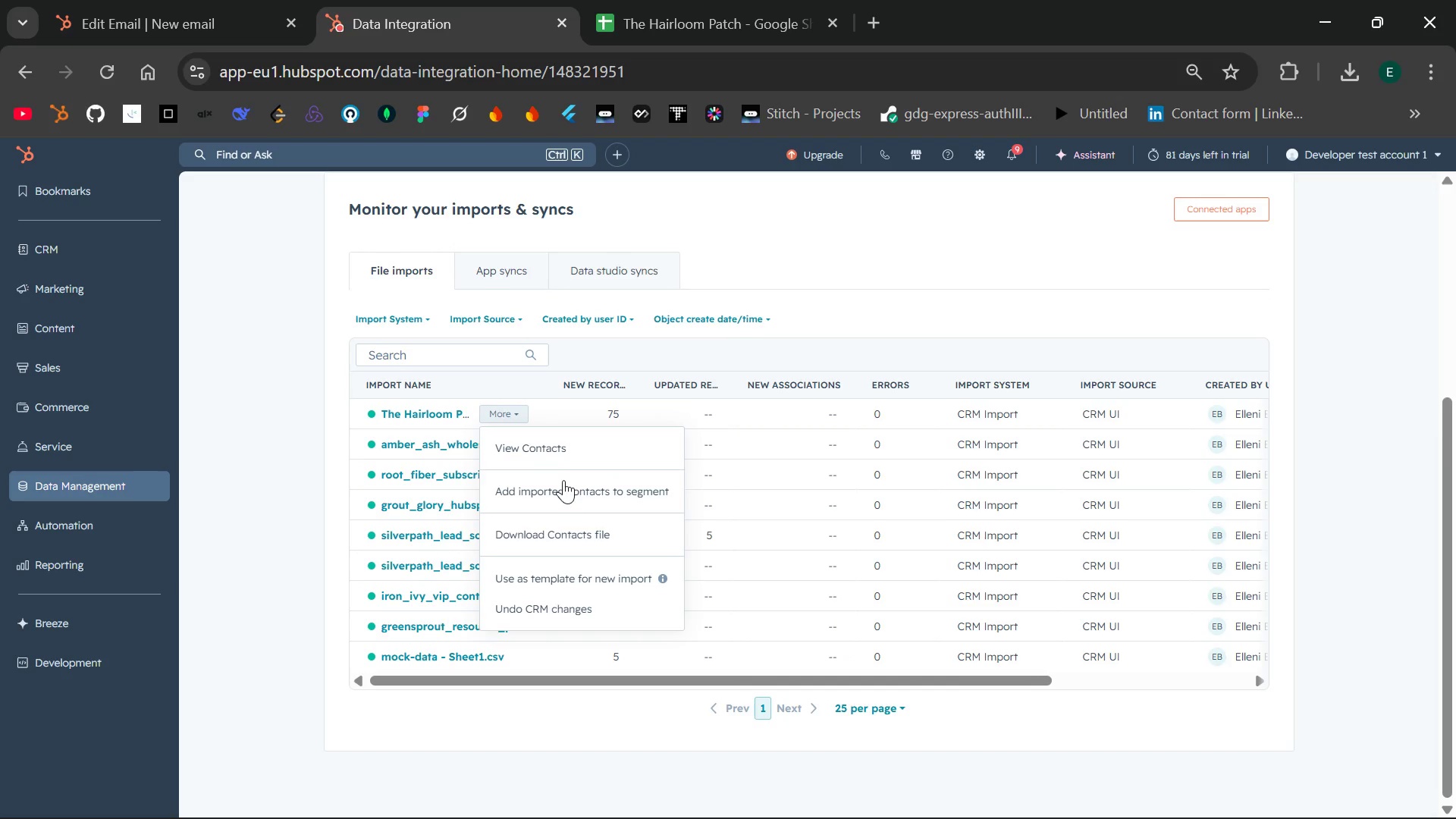 
left_click([649, 493])
 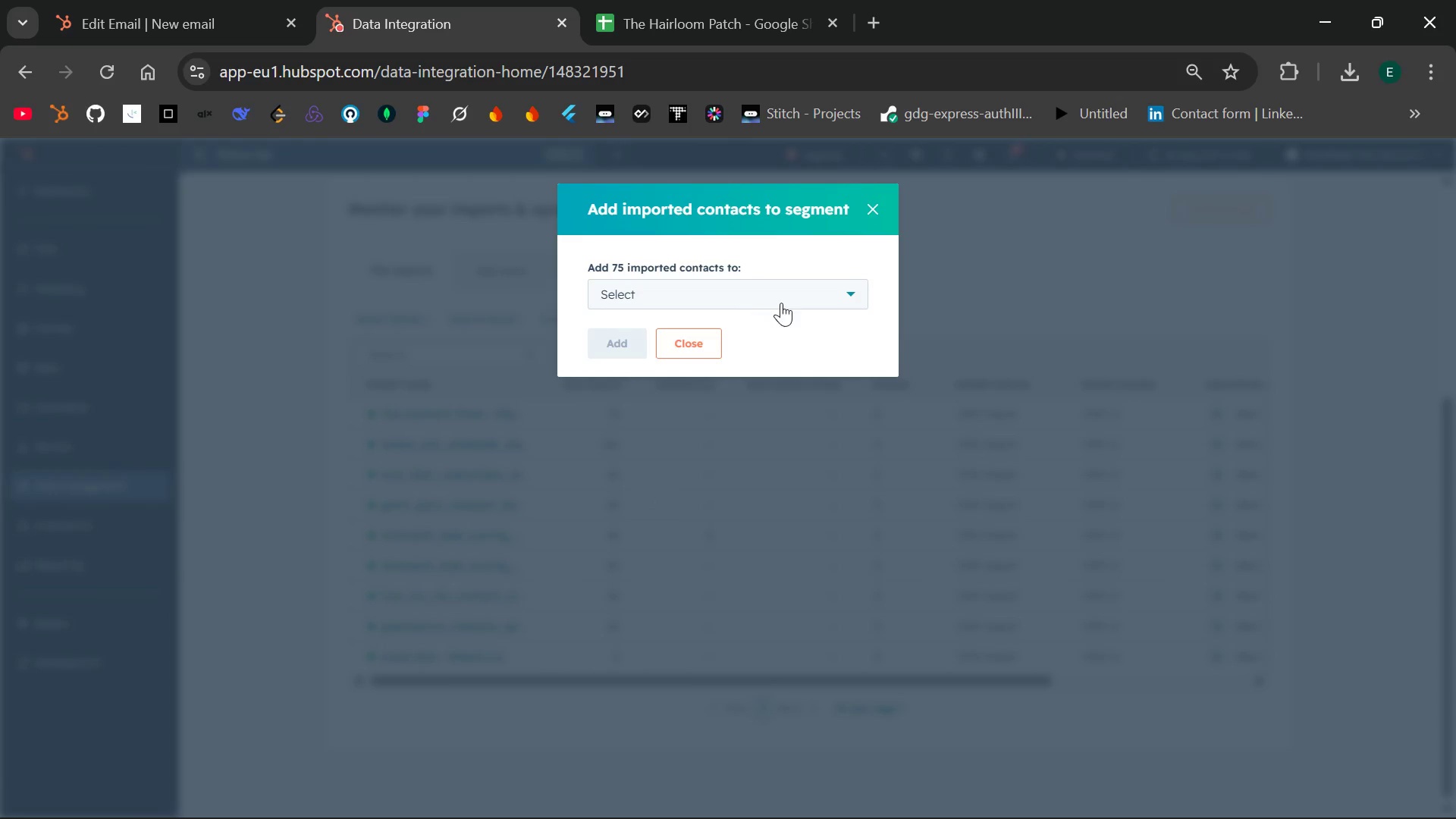 
left_click([809, 296])
 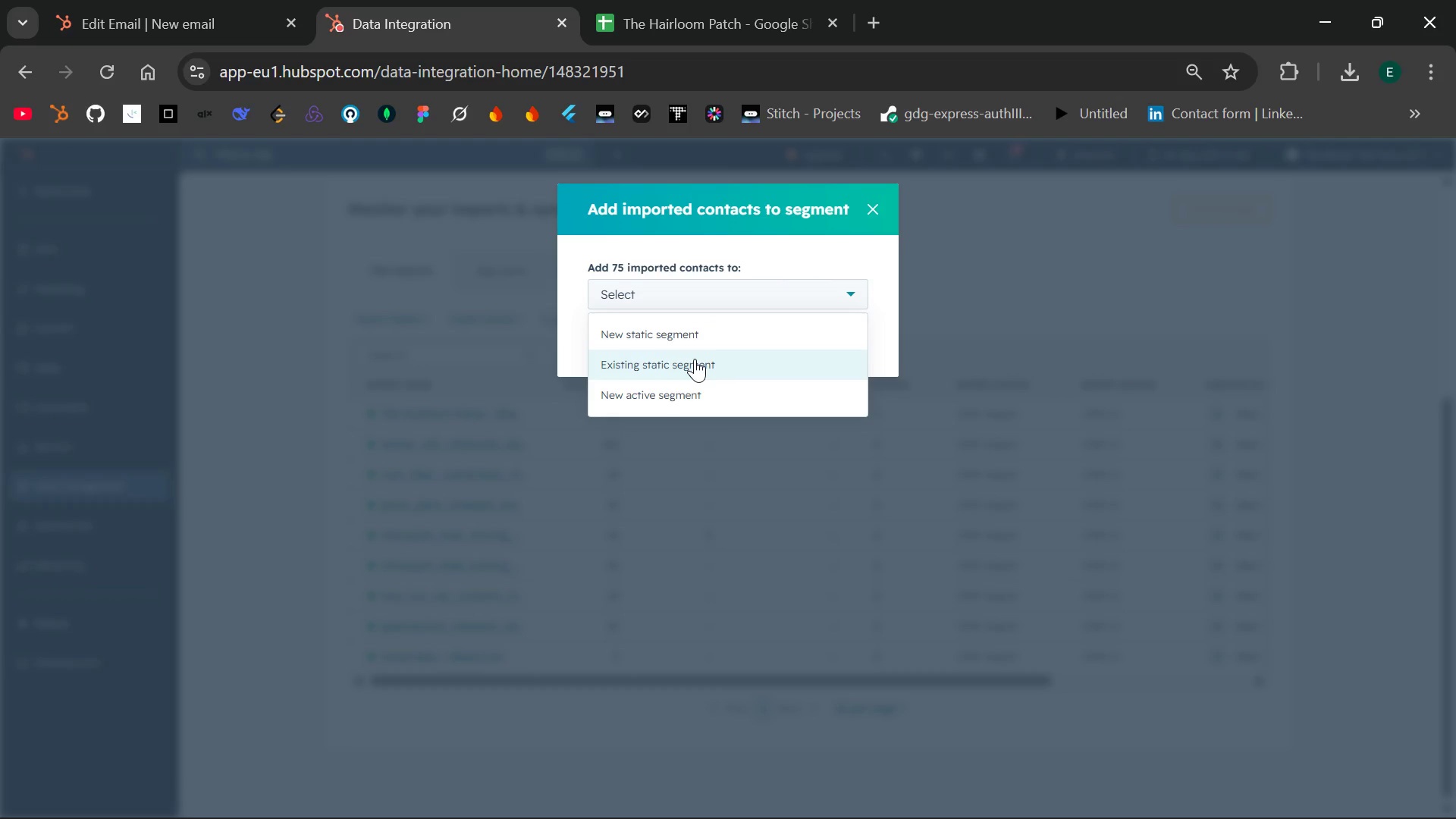 
left_click([695, 359])
 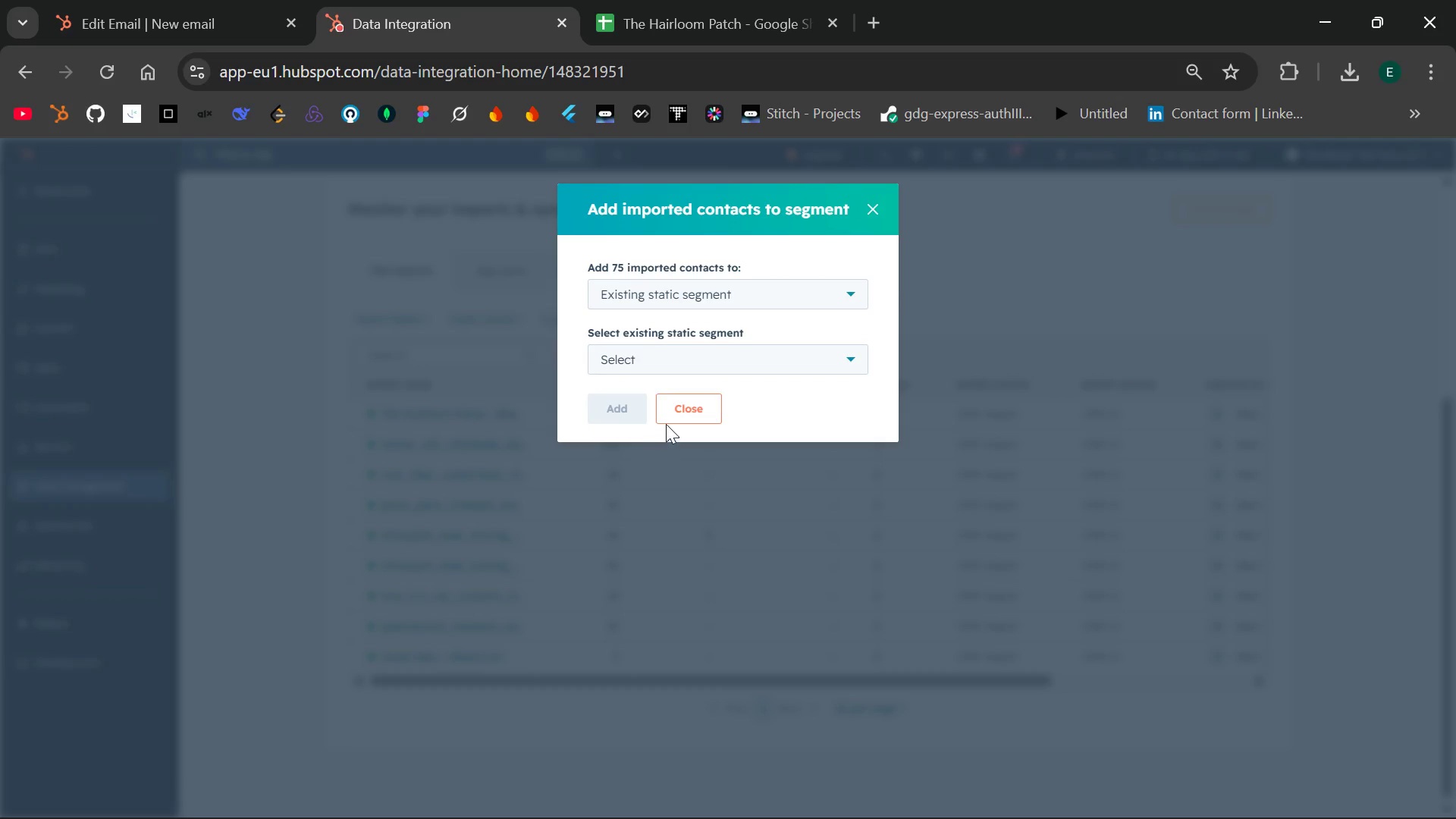 
left_click([670, 416])
 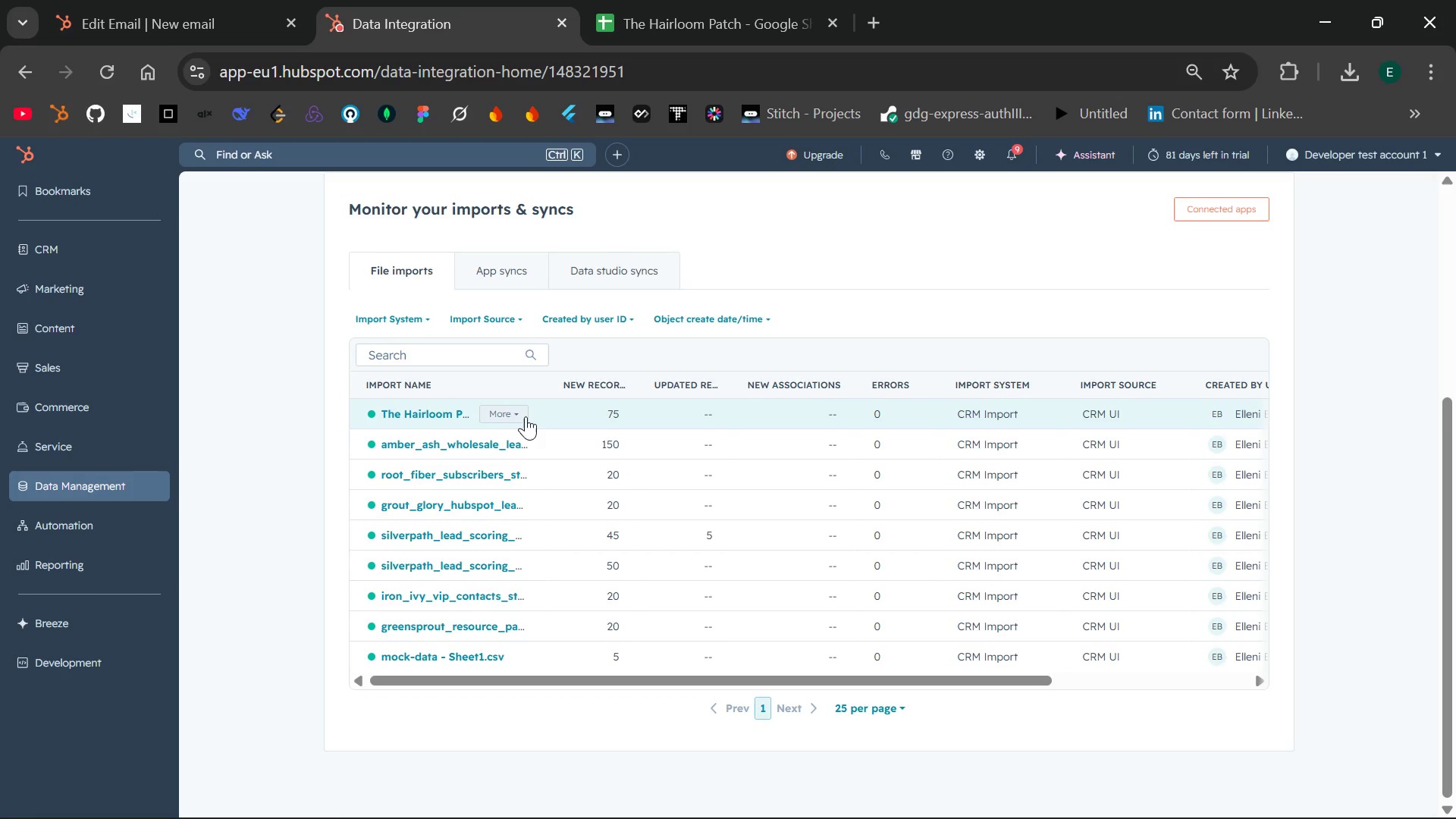 
left_click([519, 413])
 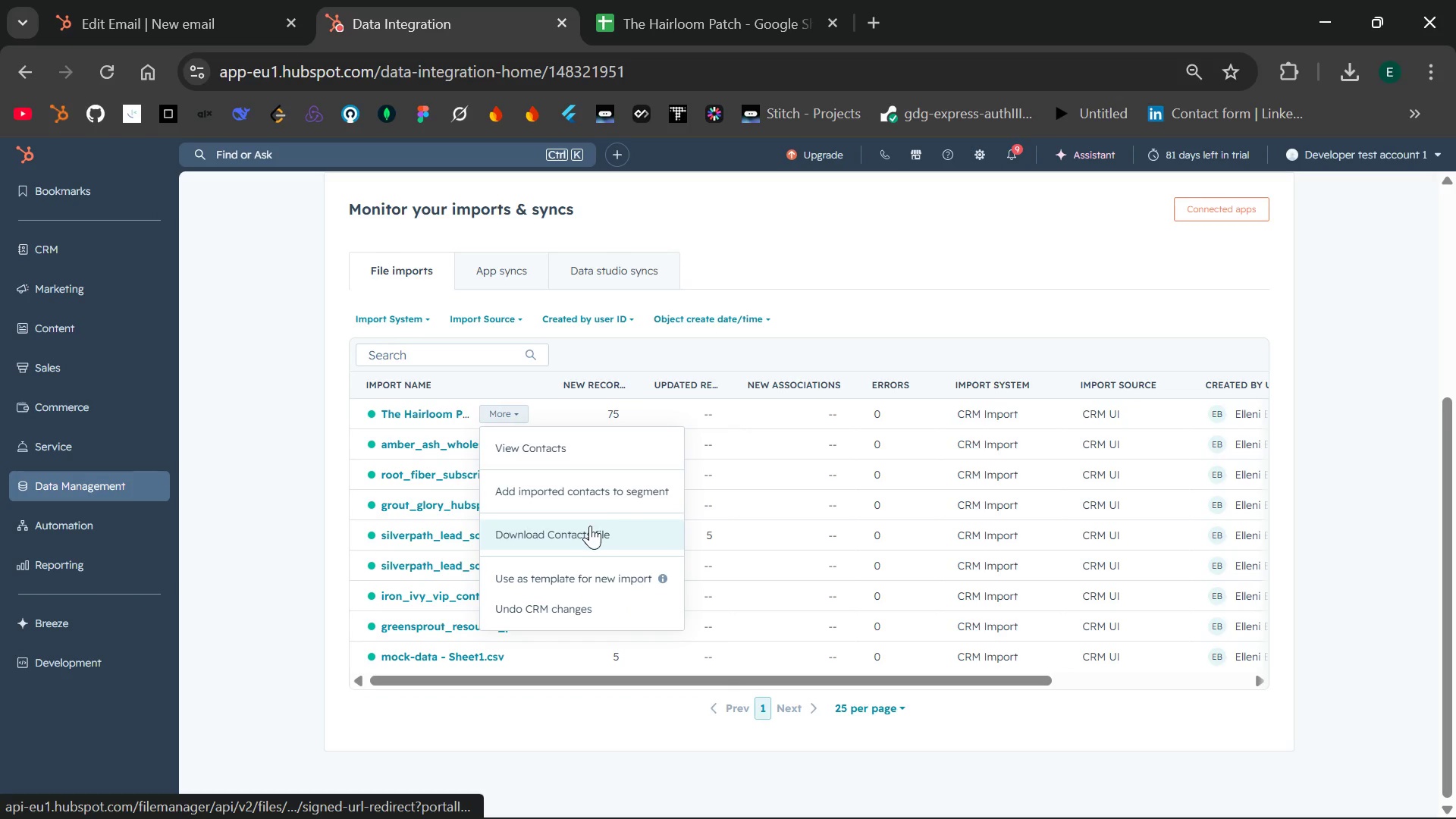 
left_click([623, 497])
 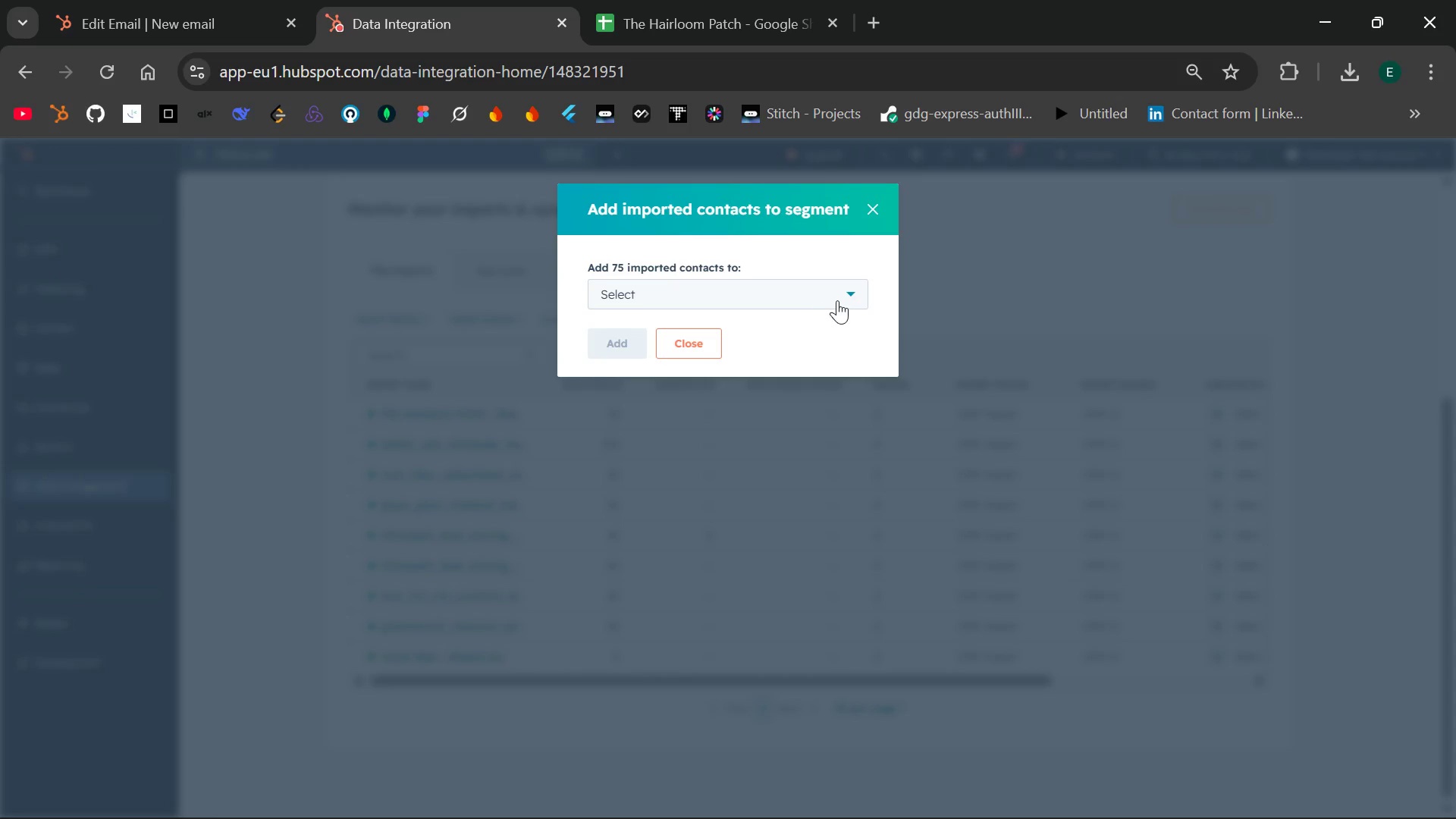 
left_click([843, 300])
 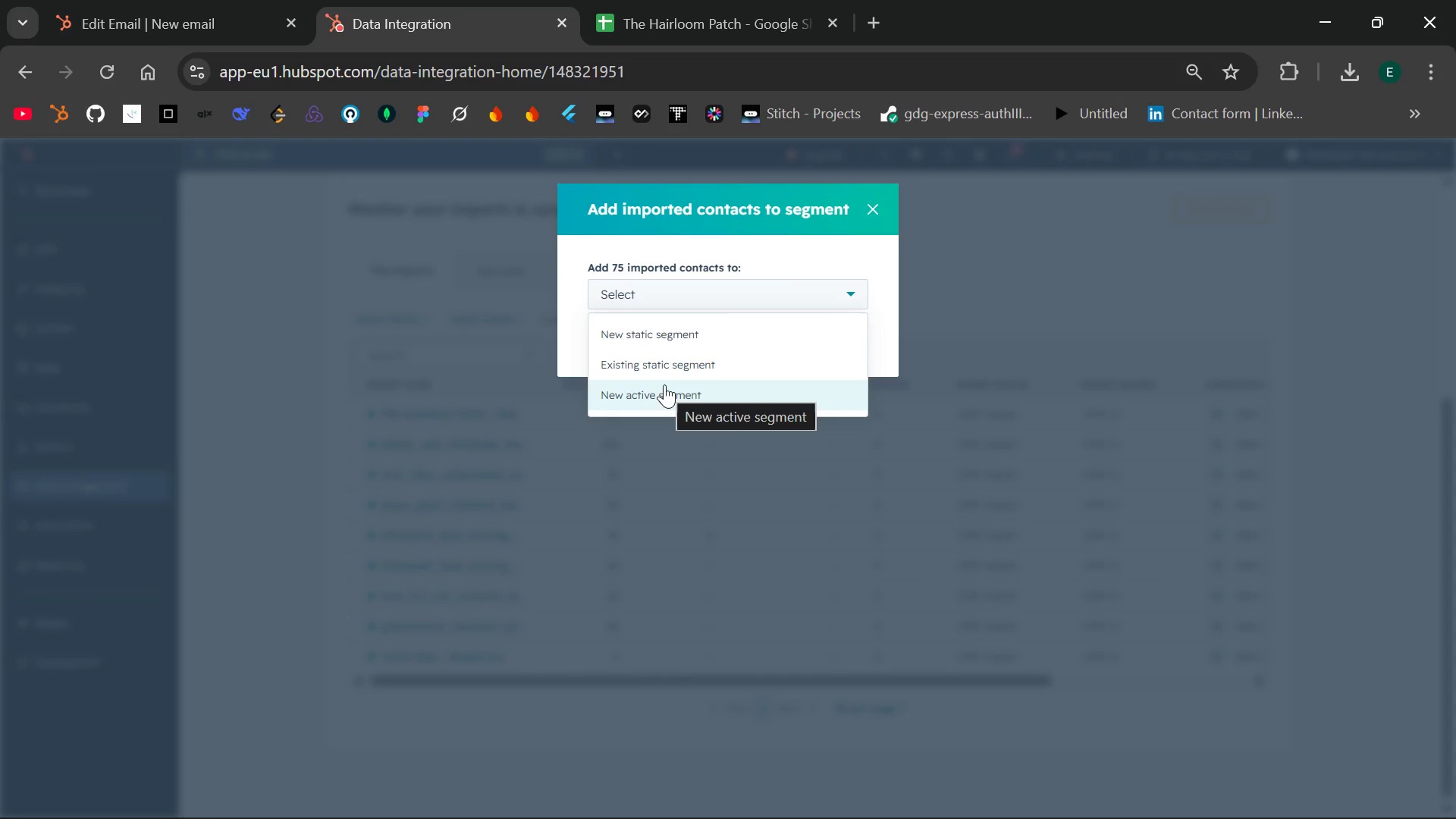 
wait(5.95)
 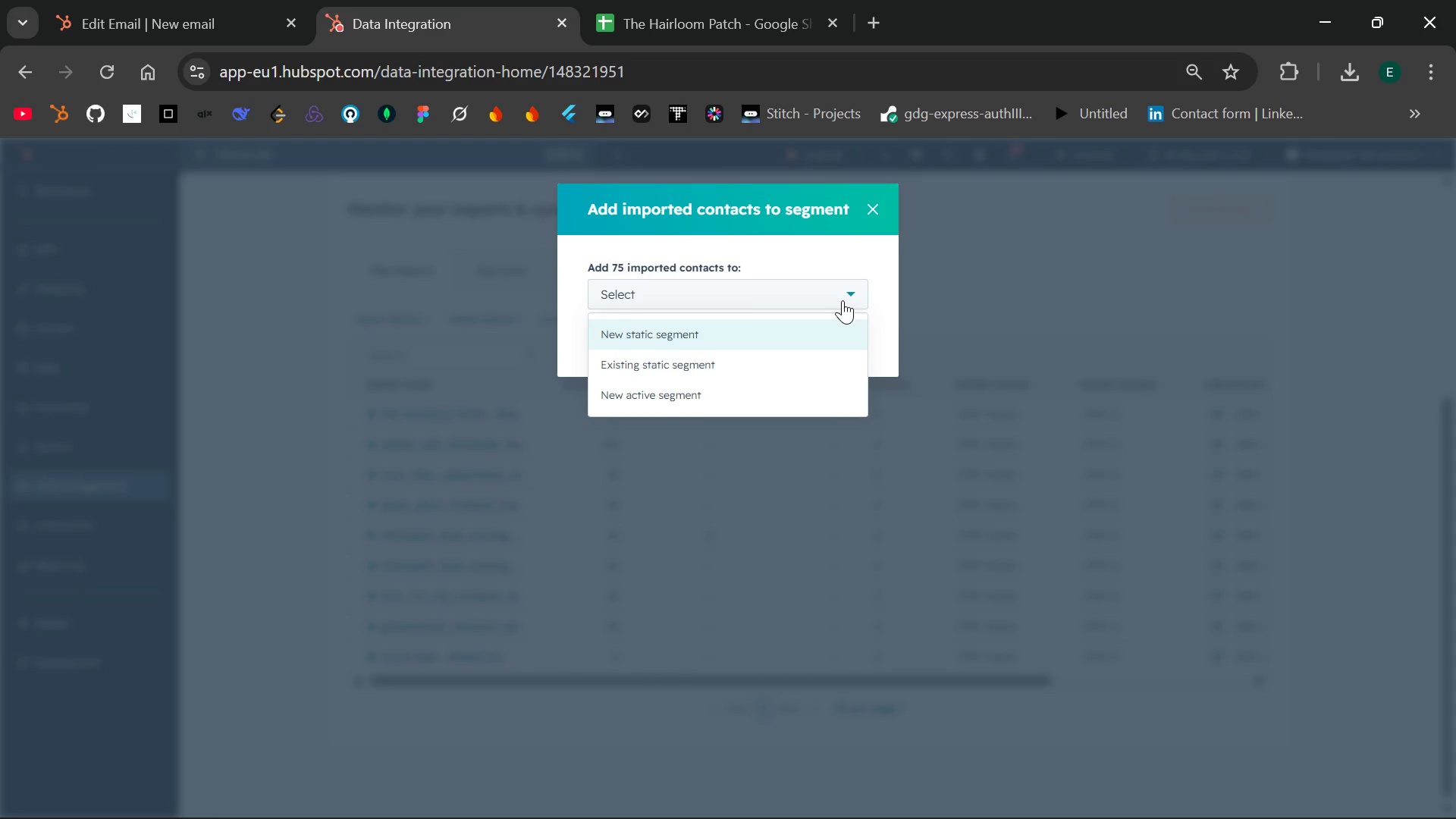 
left_click([650, 394])
 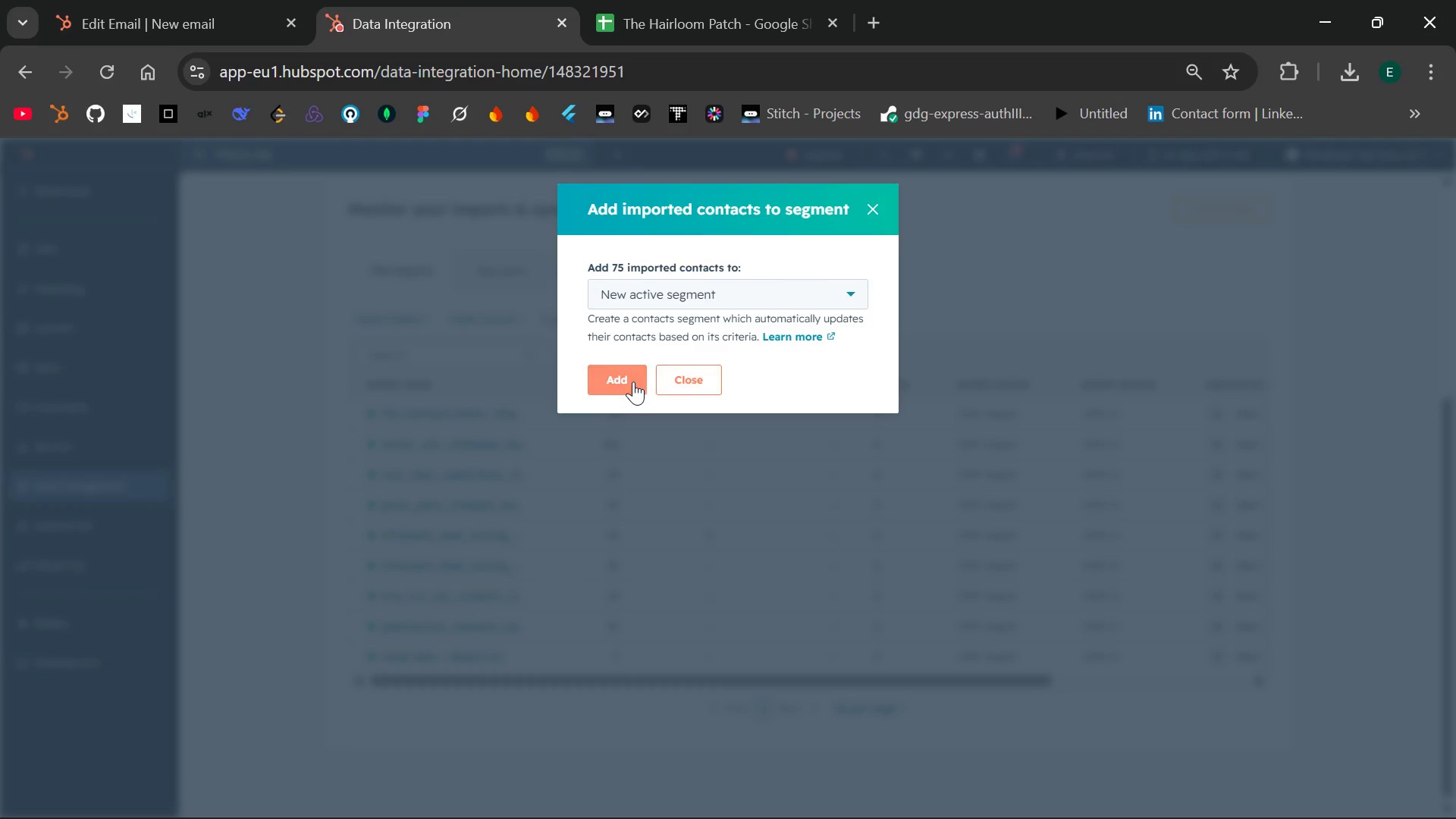 
left_click([613, 375])
 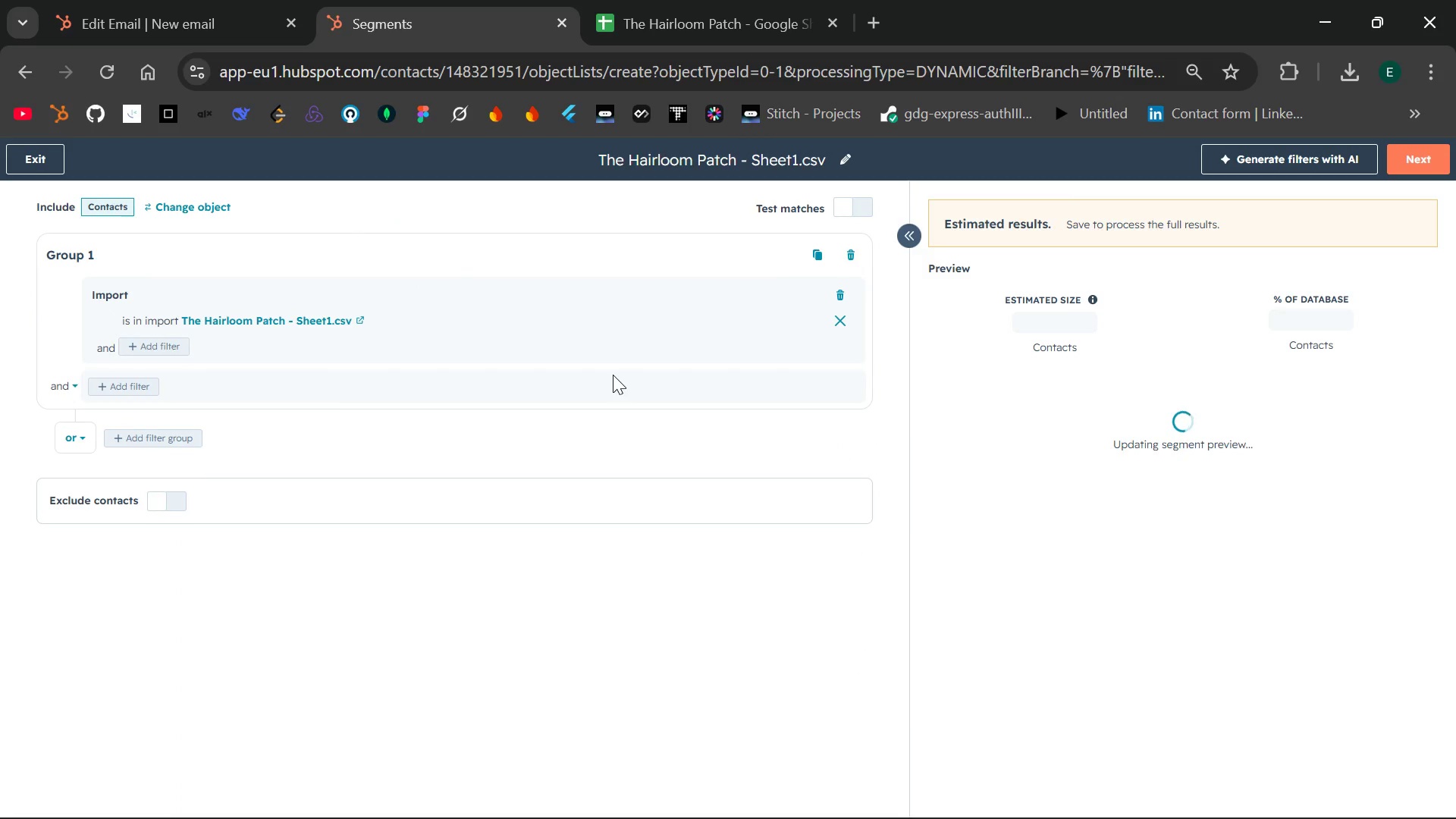 
wait(8.28)
 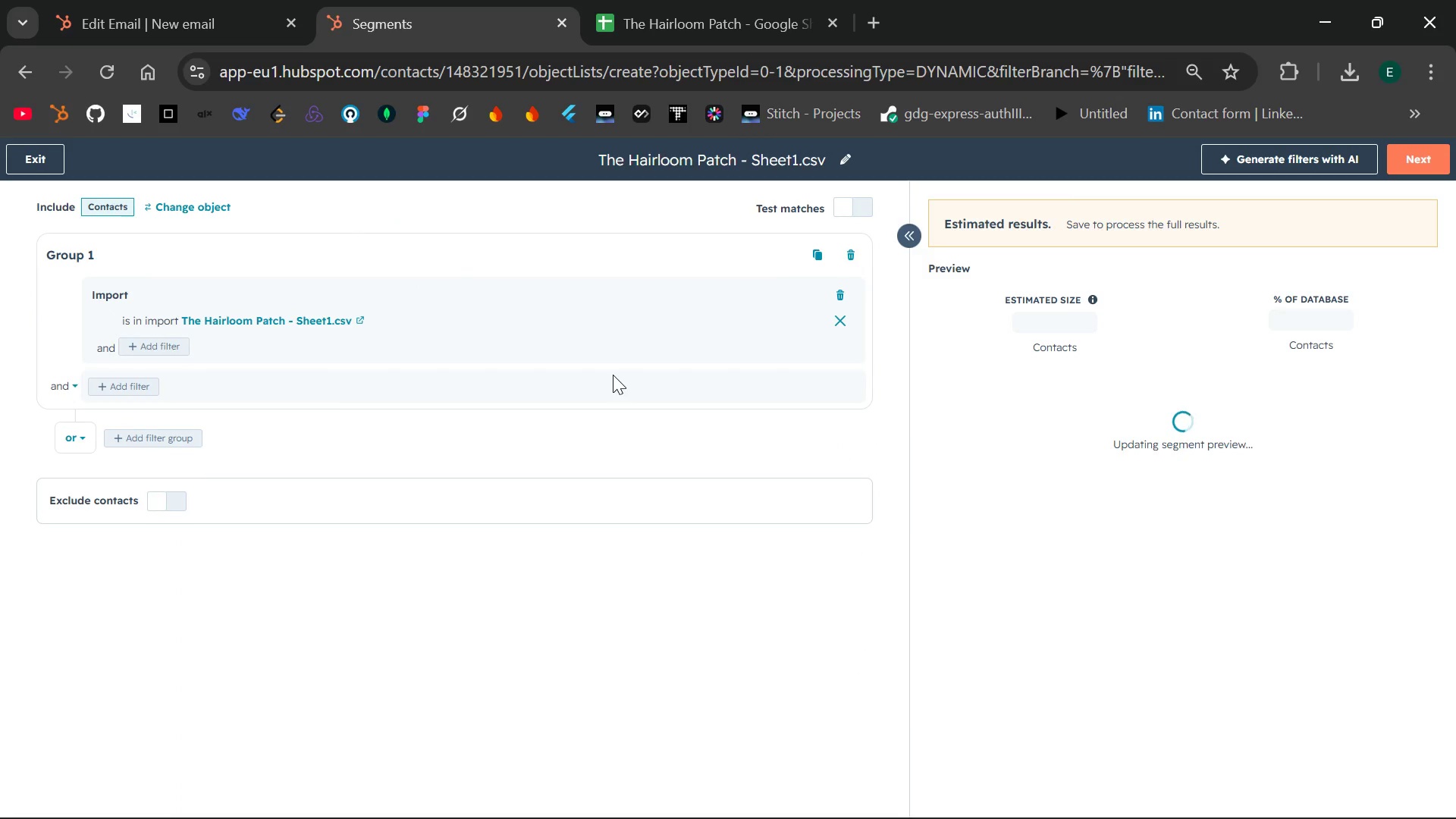 
left_click([1421, 158])
 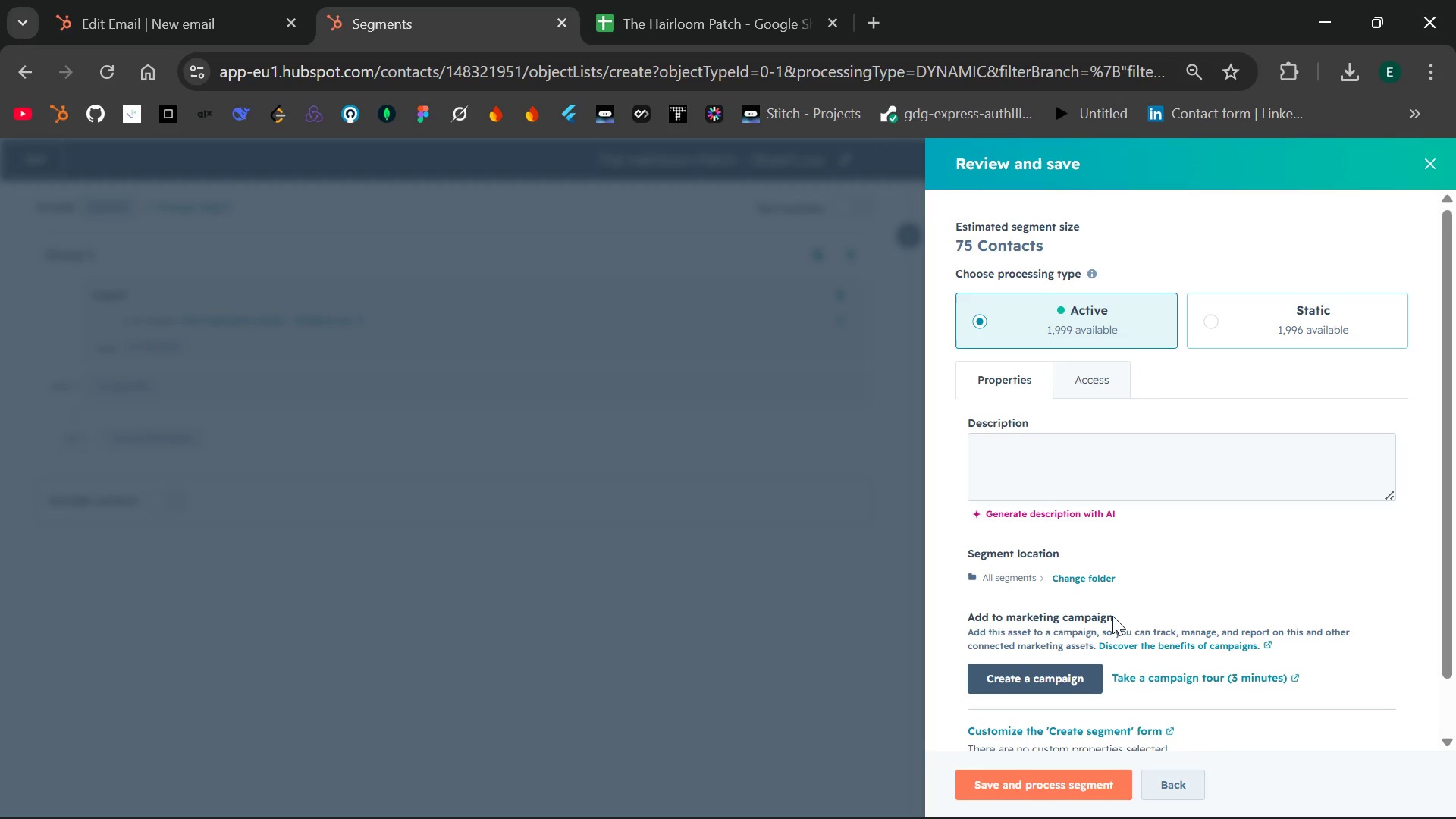 
wait(7.06)
 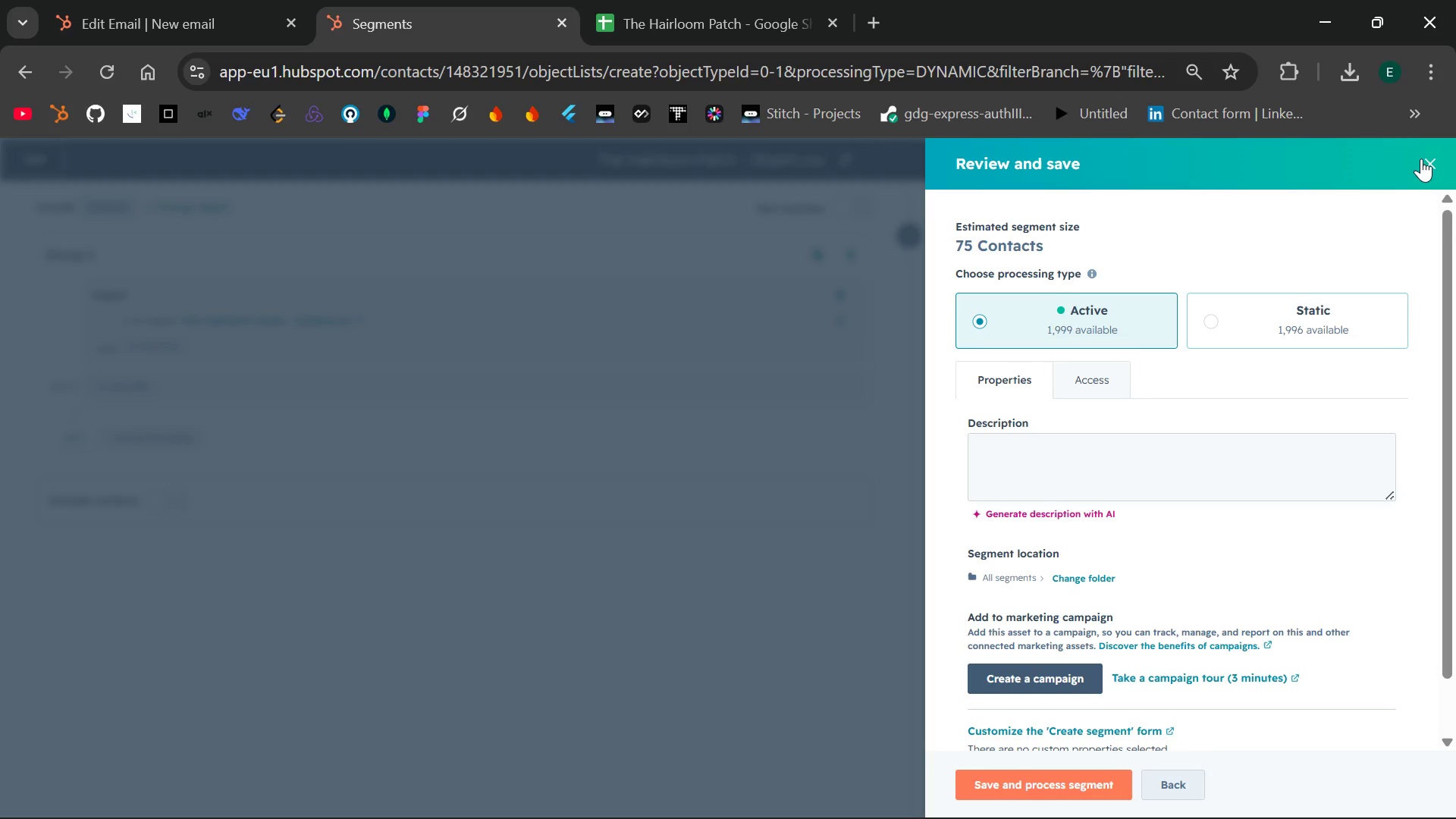 
left_click([1029, 781])
 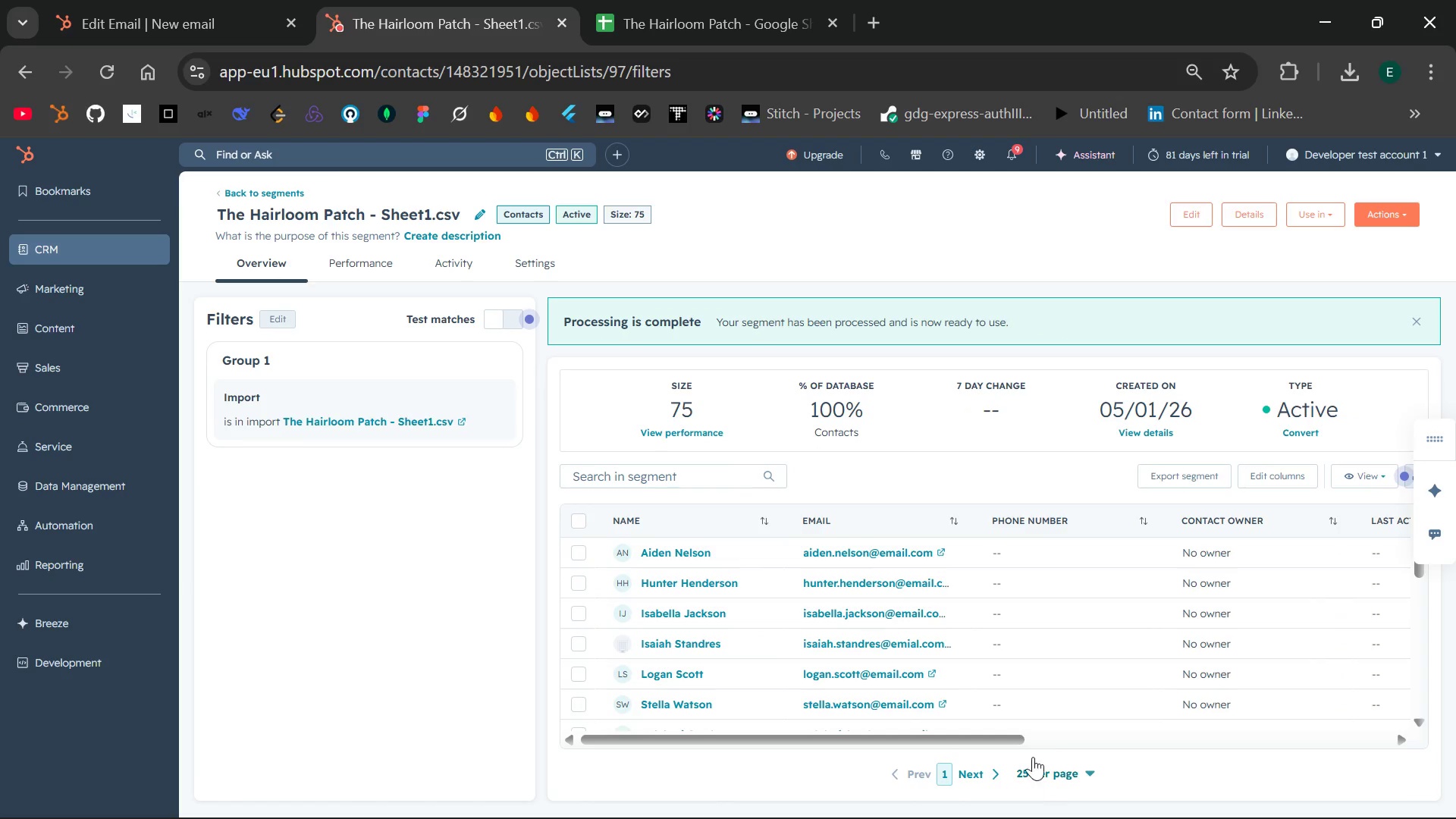 
wait(14.51)
 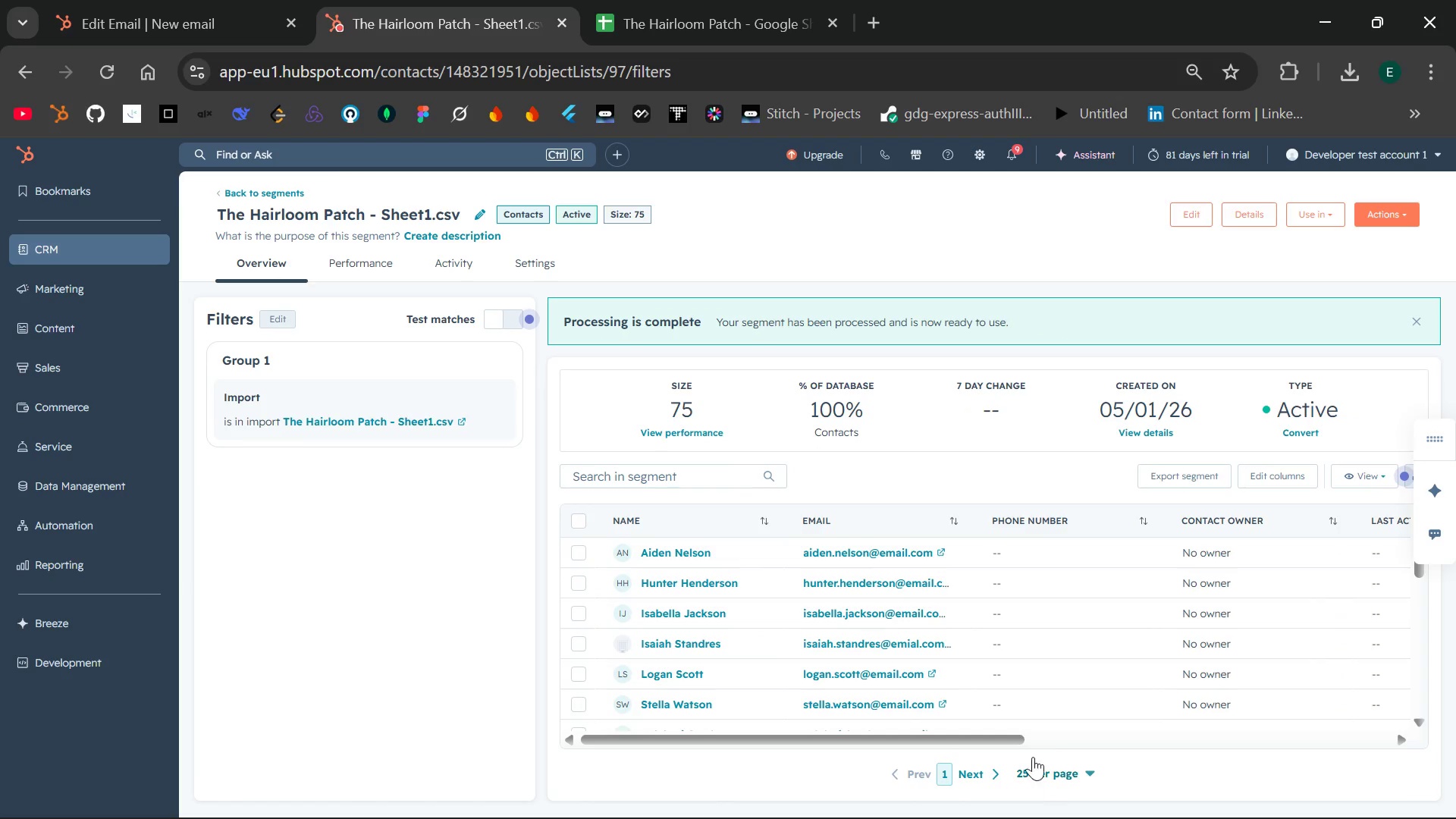 
key(PrintScreen)
 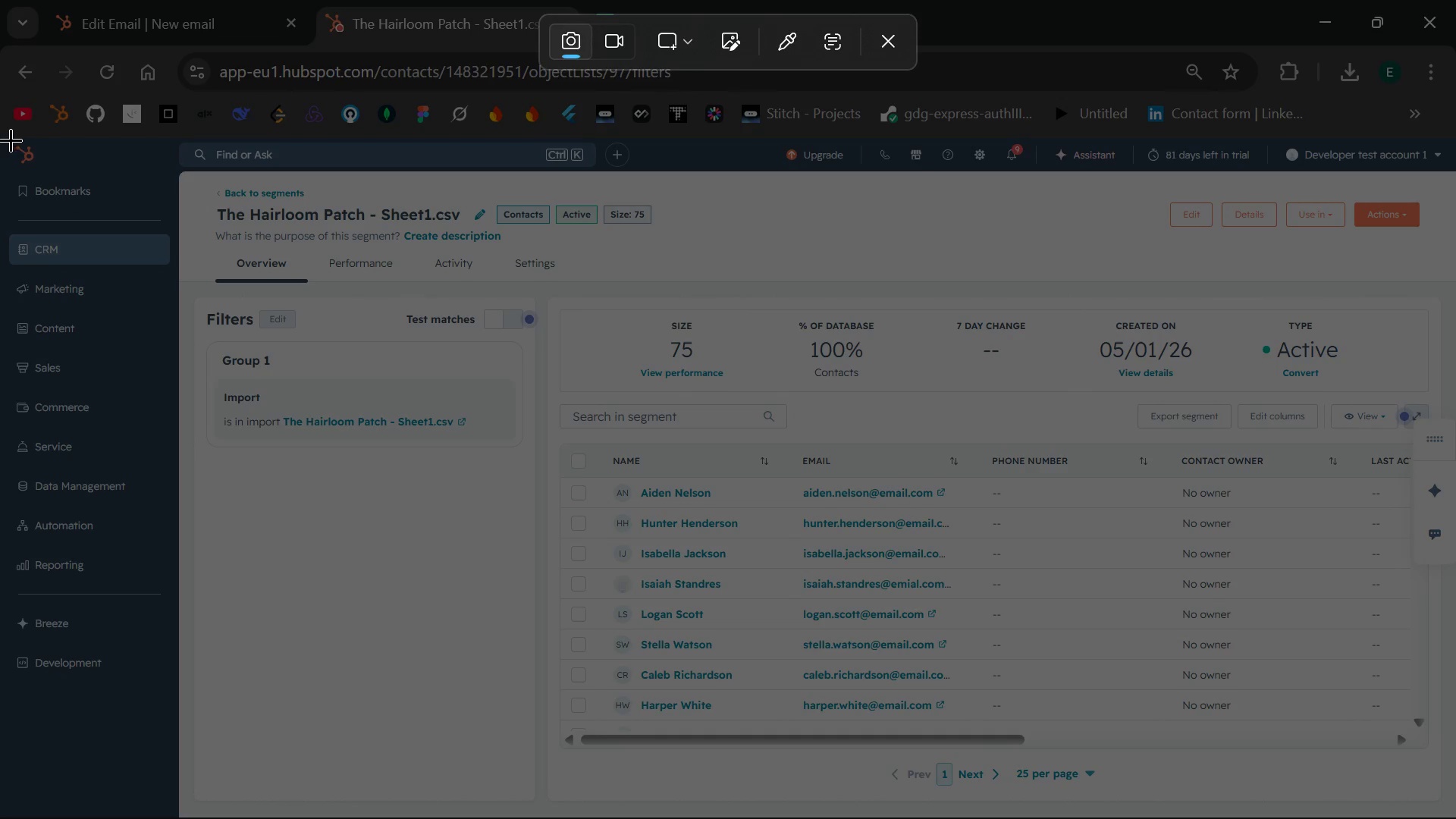 
left_click_drag(start_coordinate=[0, 140], to_coordinate=[1455, 813])
 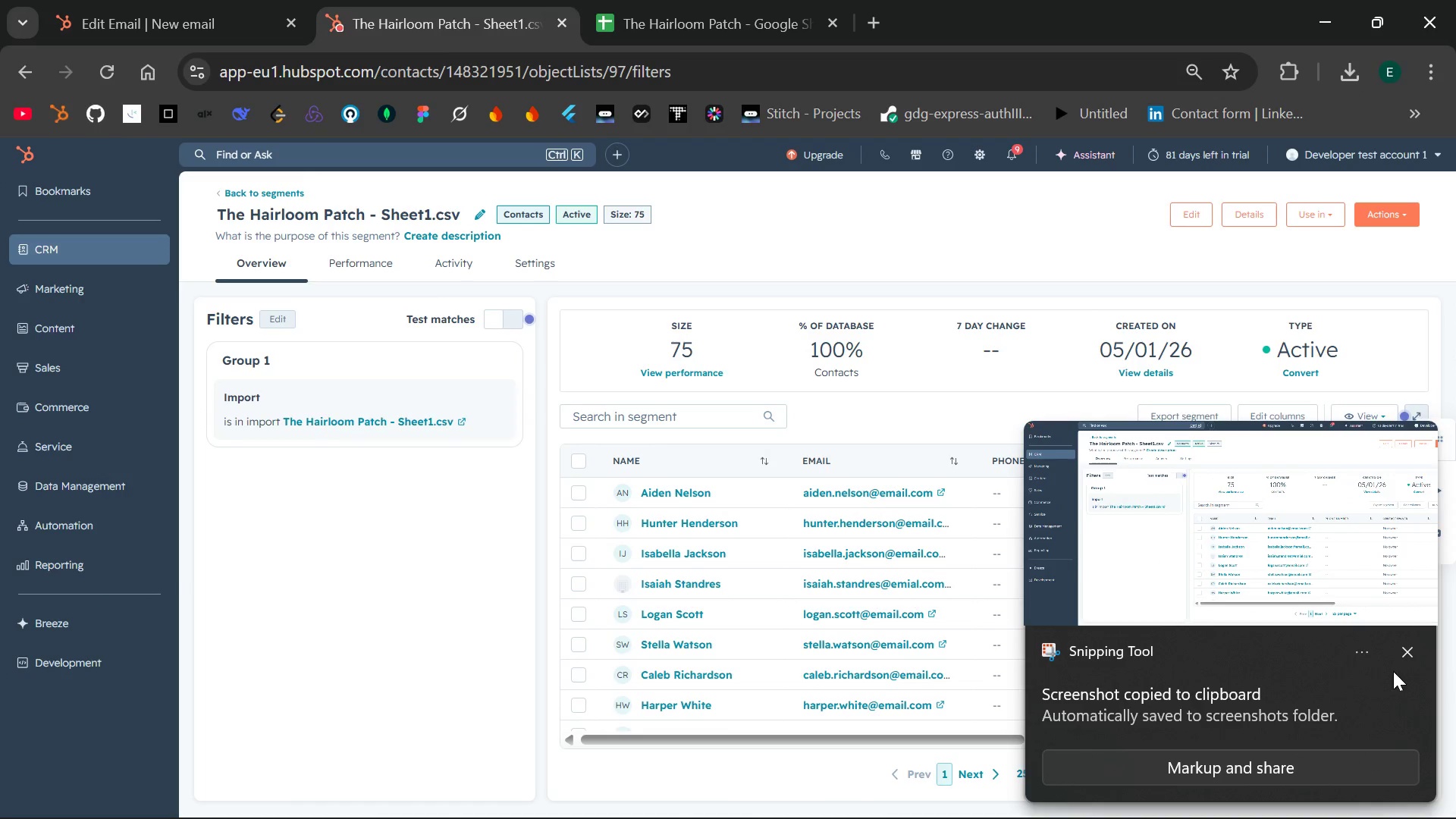 
left_click([1407, 652])
 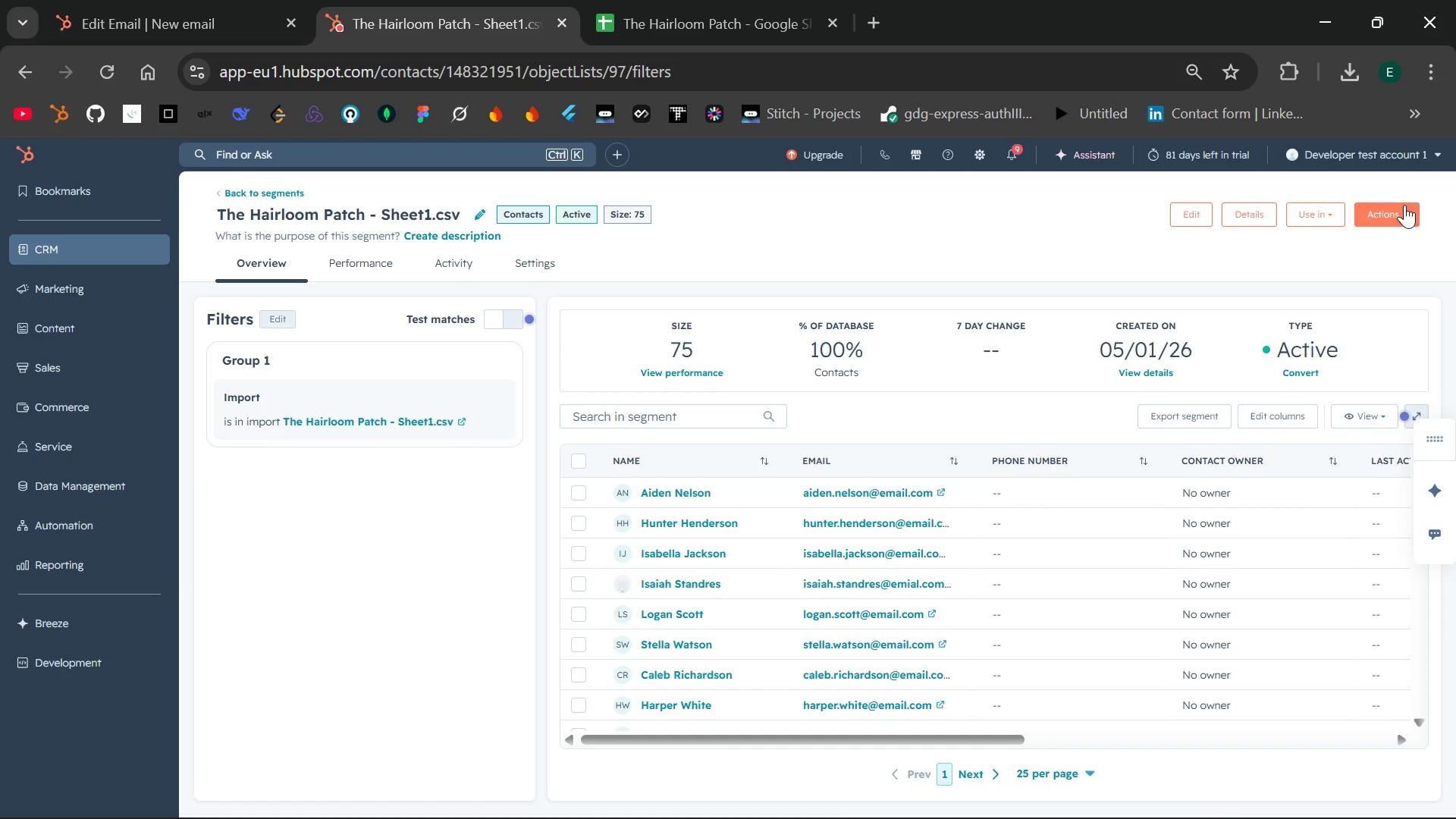 
left_click([1403, 206])
 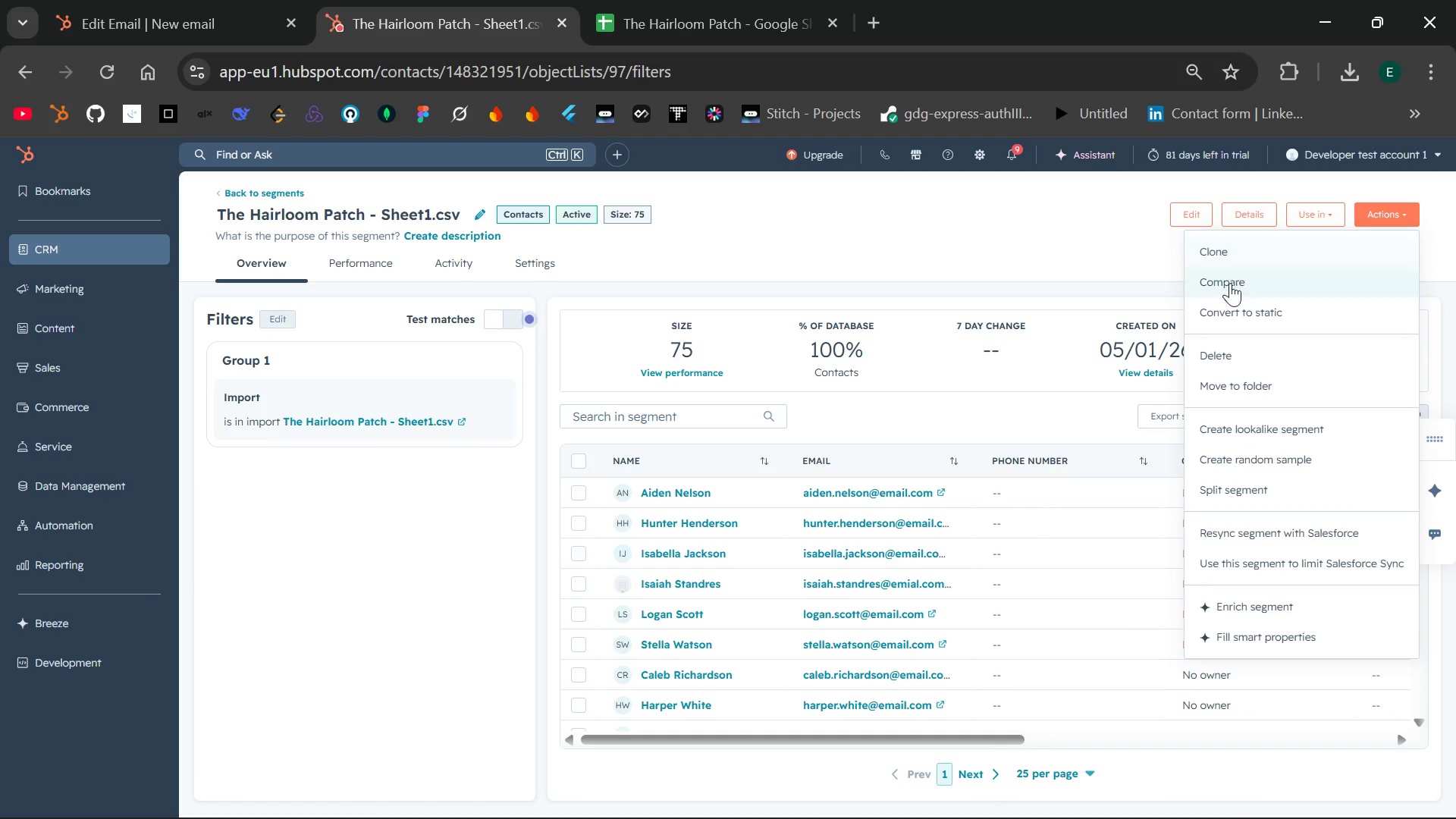 
wait(12.33)
 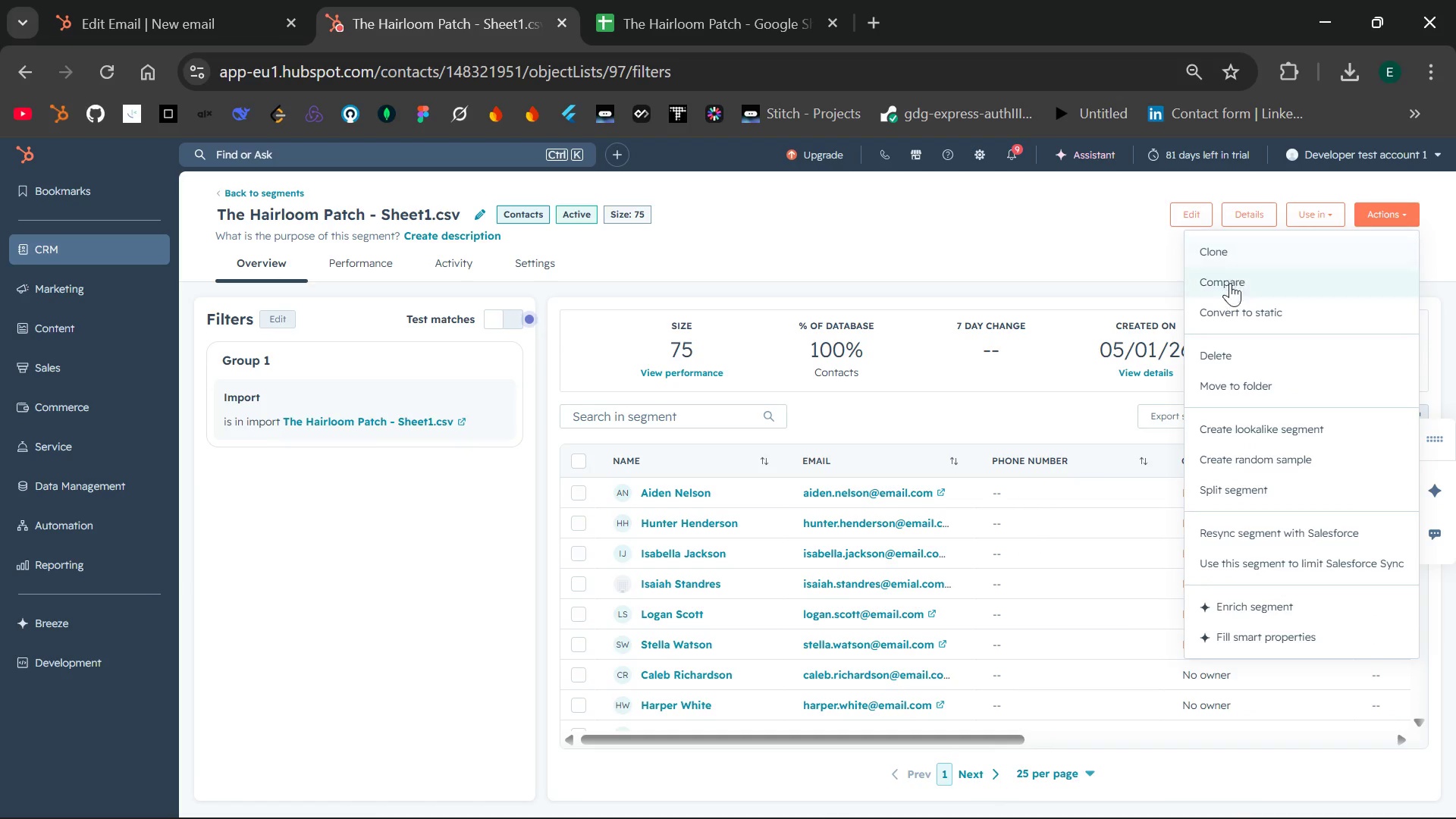 
left_click([450, 552])
 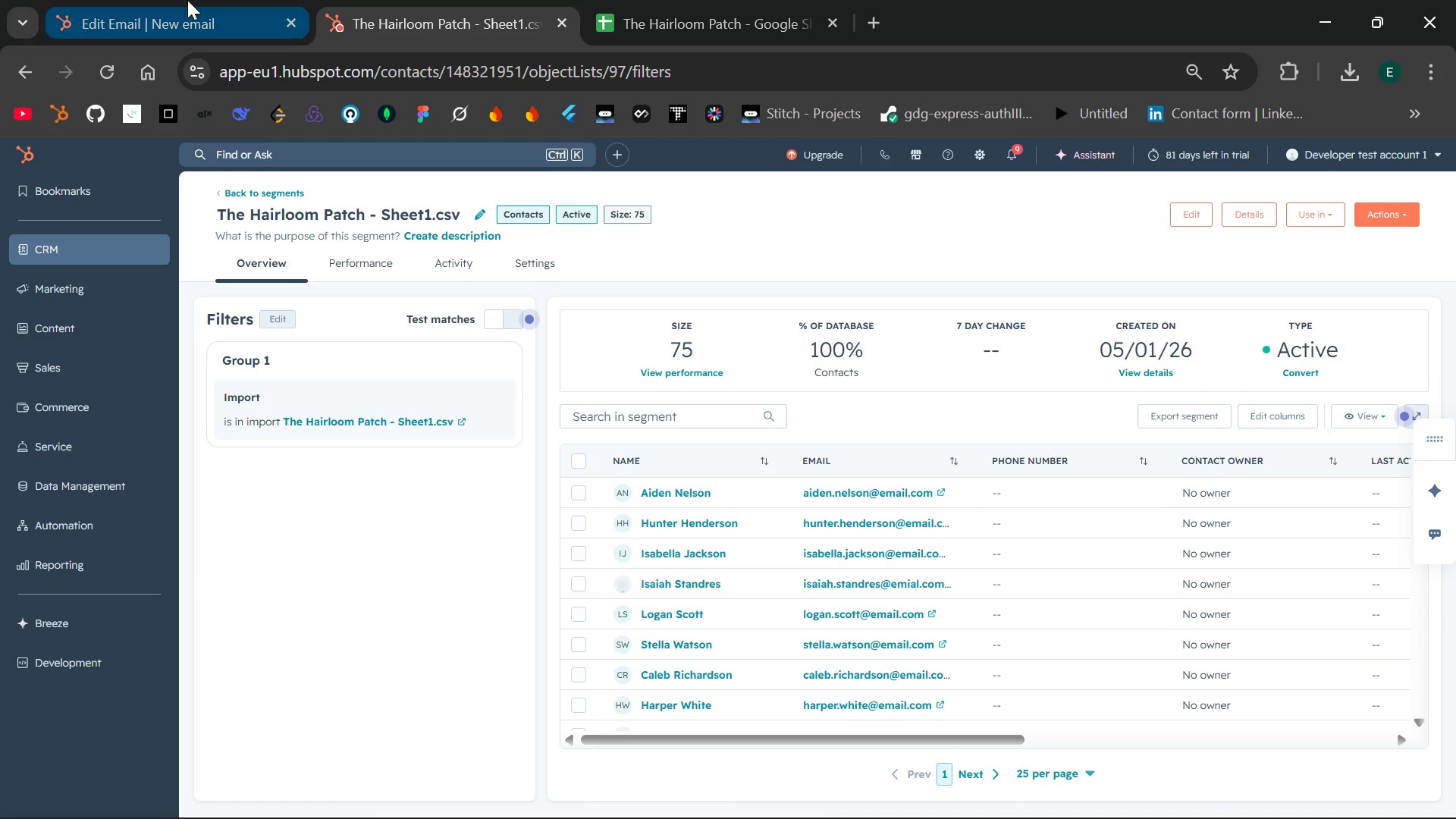 
left_click([187, 0])
 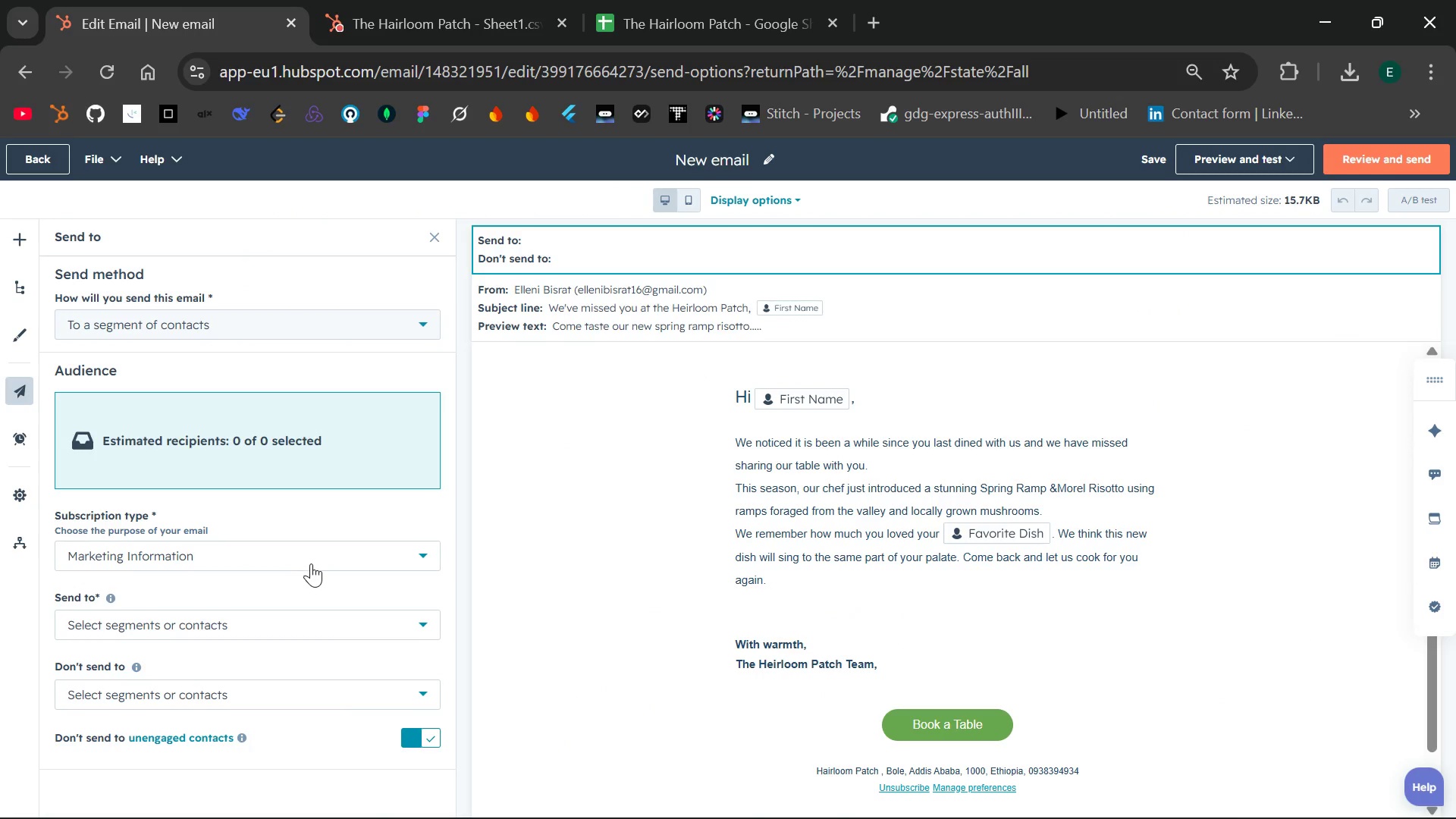 
left_click([421, 554])
 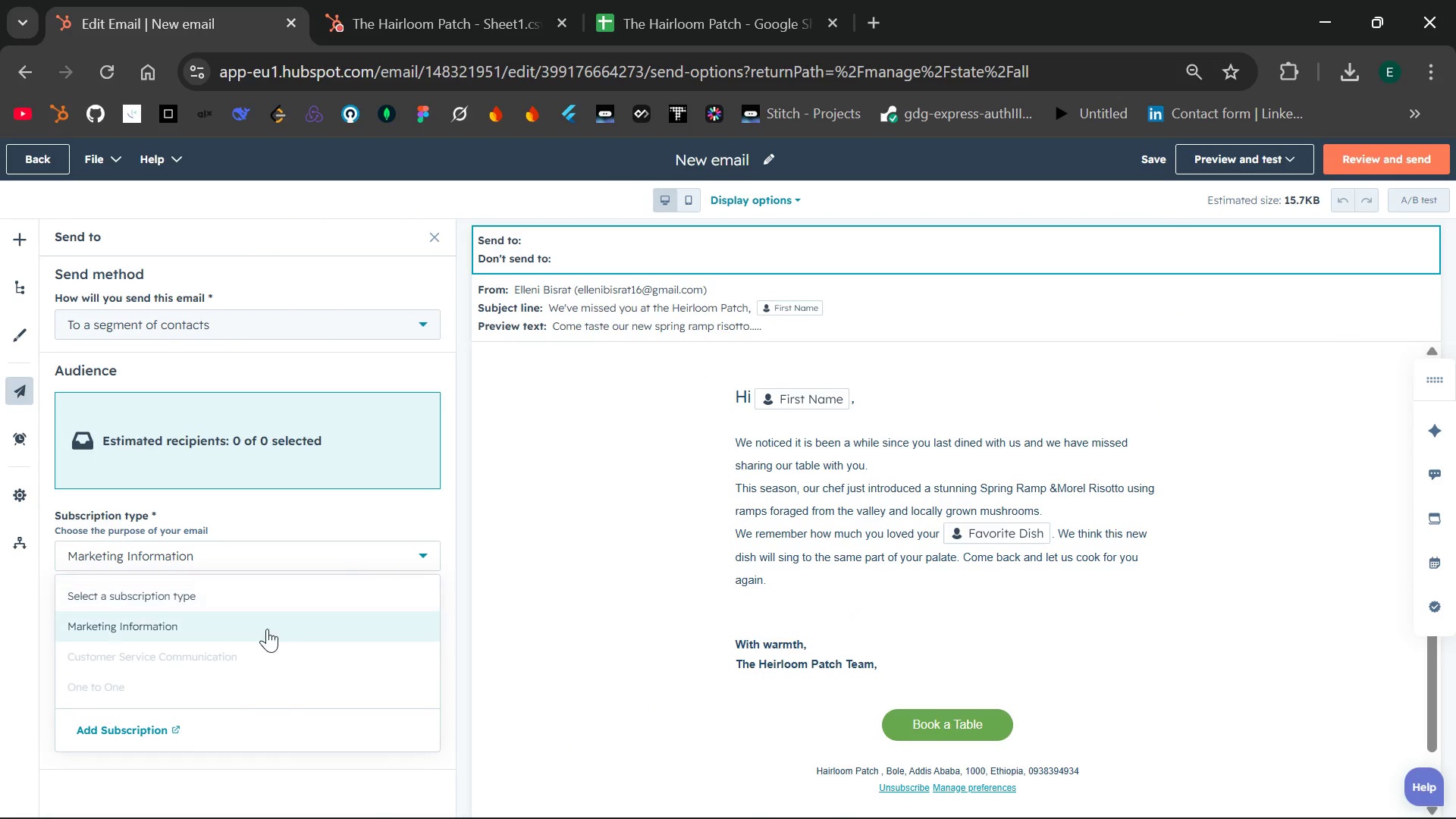 
left_click([263, 627])
 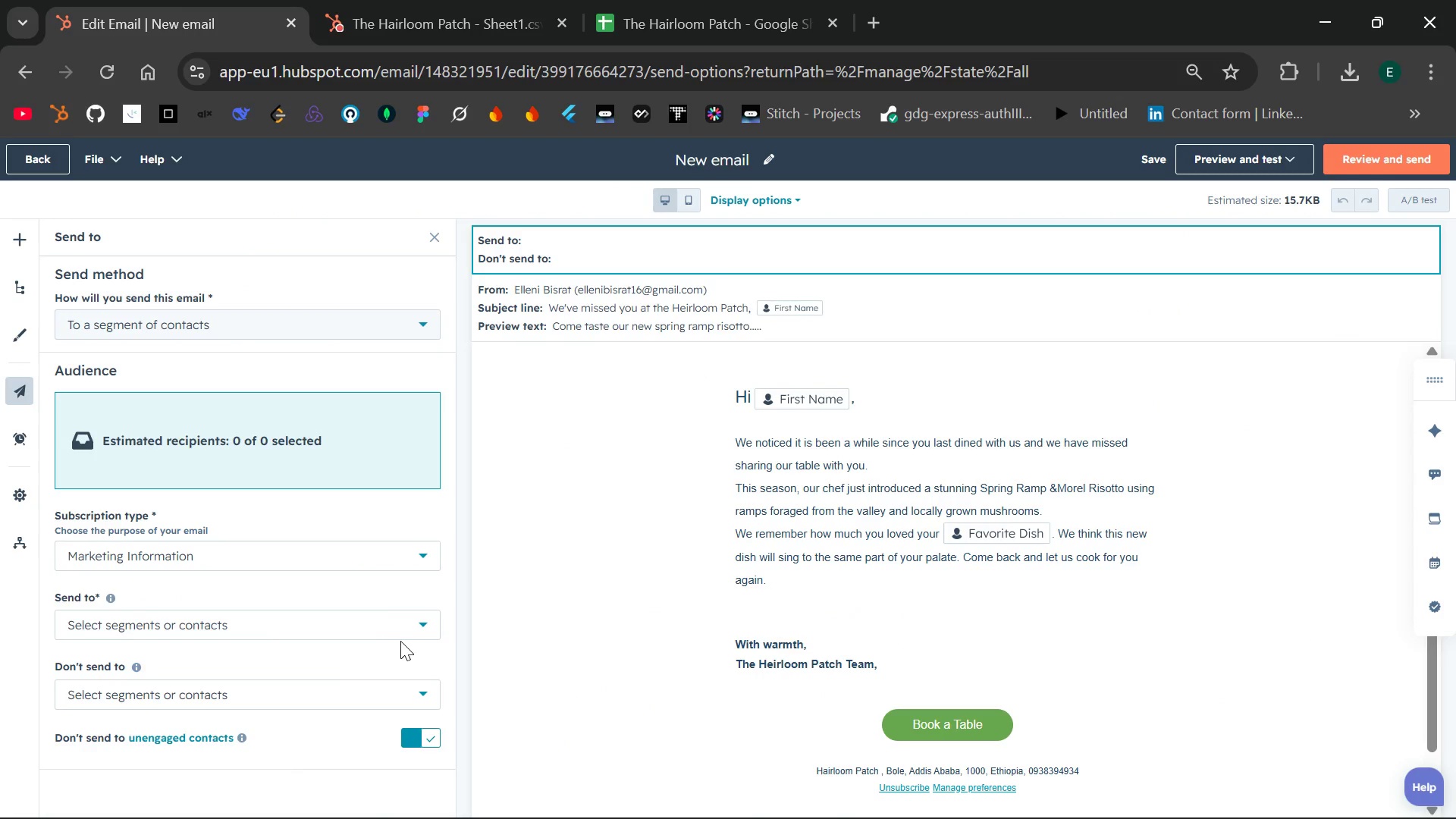 
left_click([400, 641])
 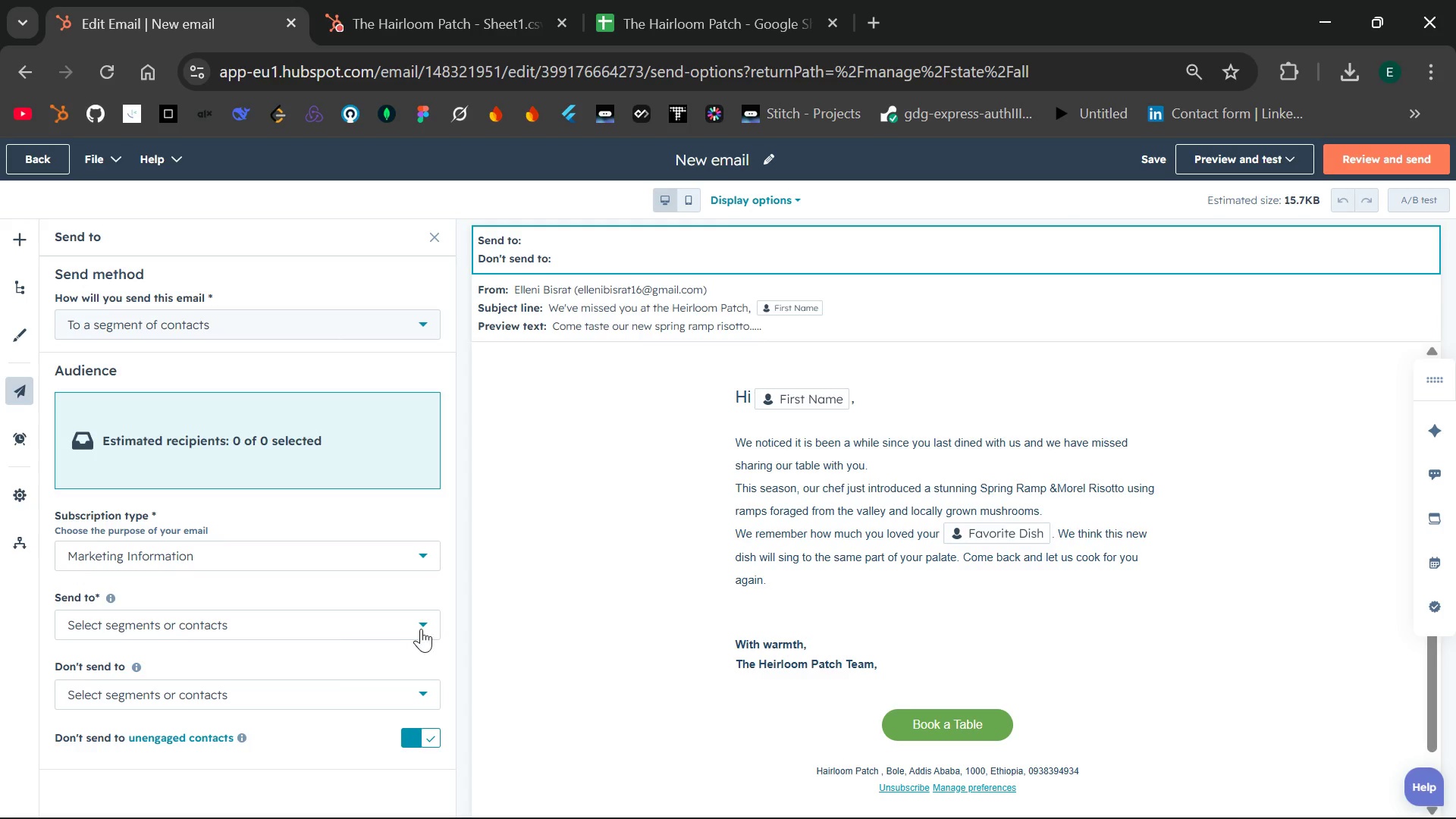 
left_click([422, 629])
 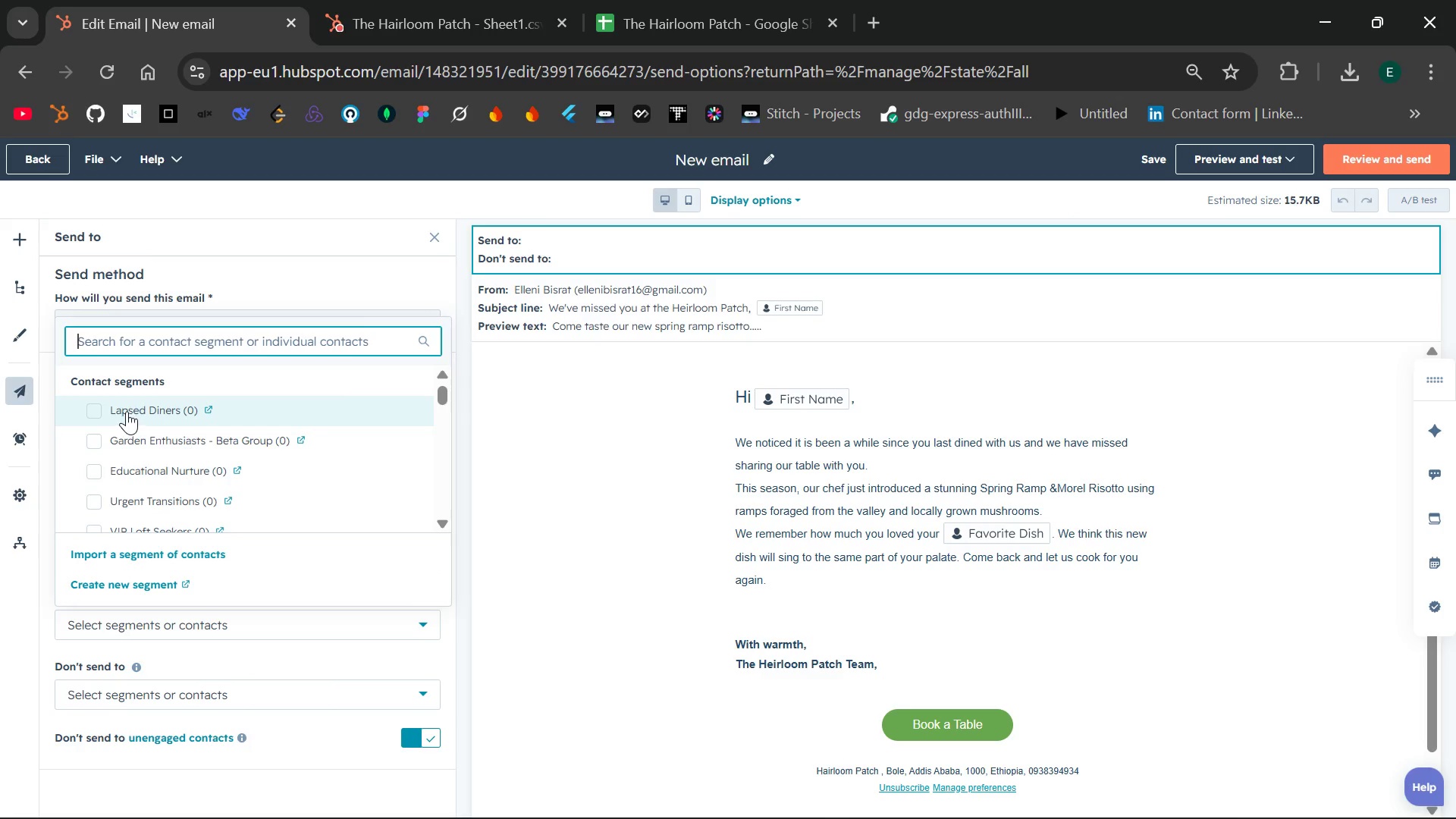 
left_click([545, 491])
 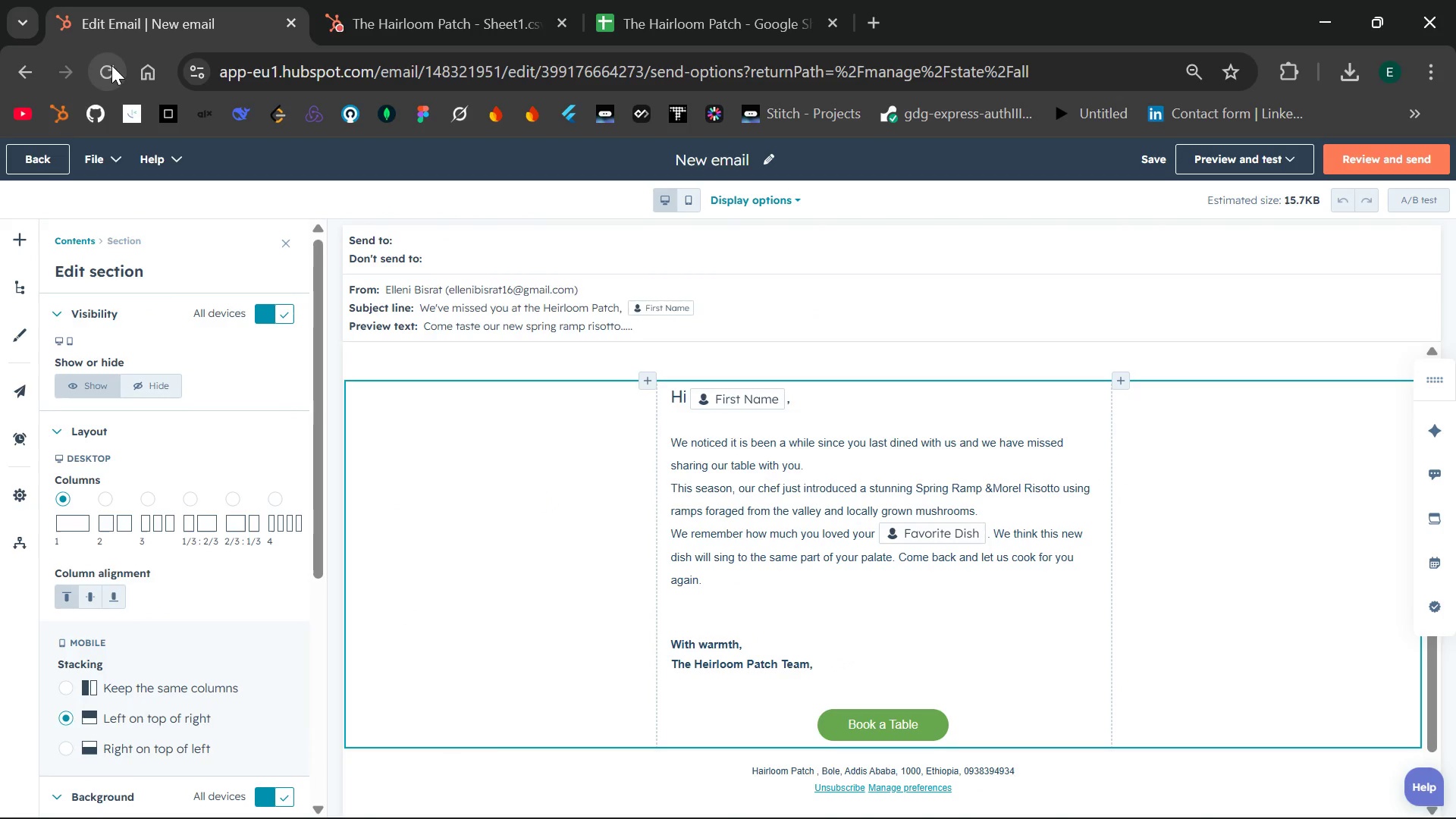 
left_click([107, 68])
 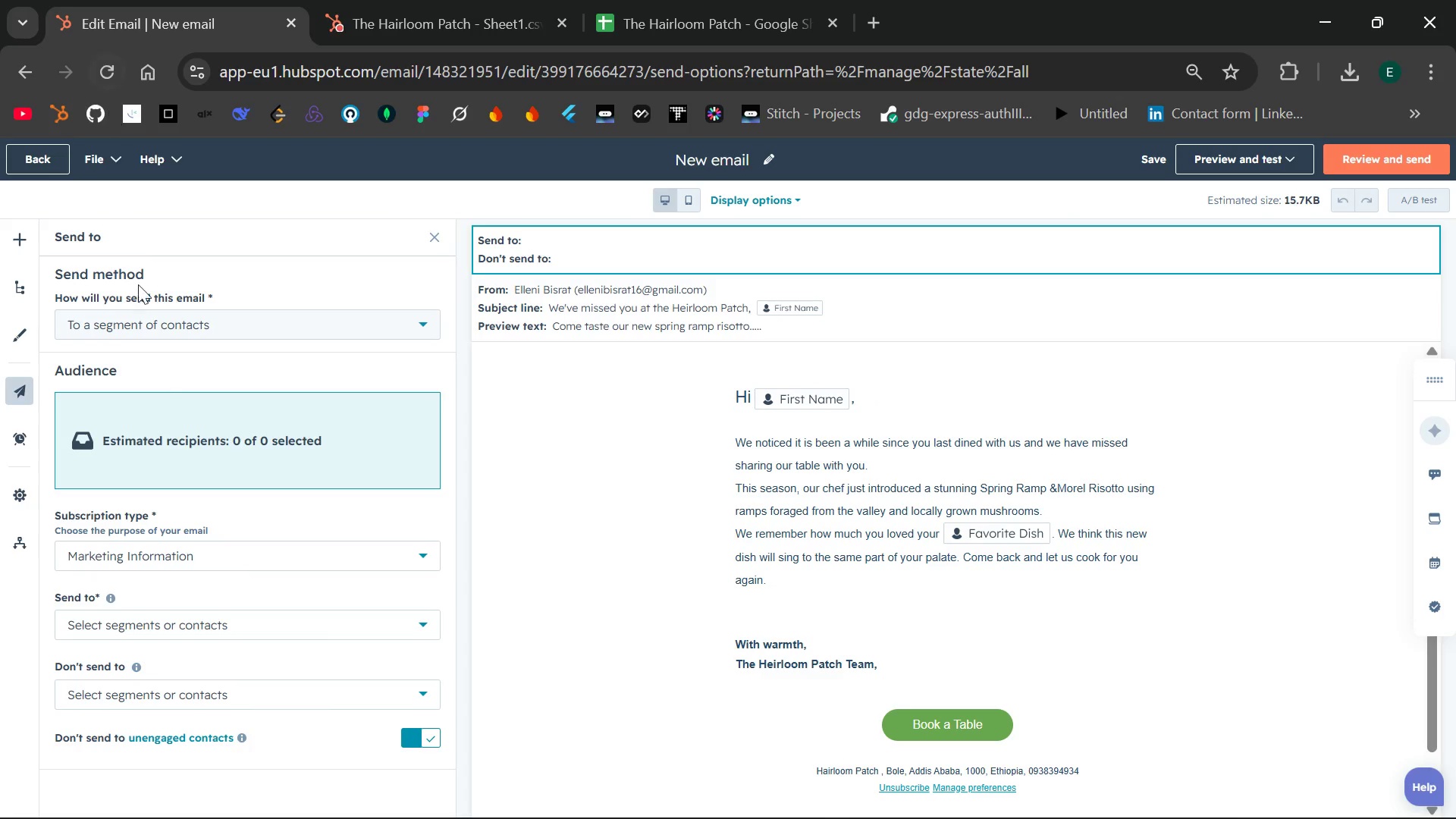 
wait(7.34)
 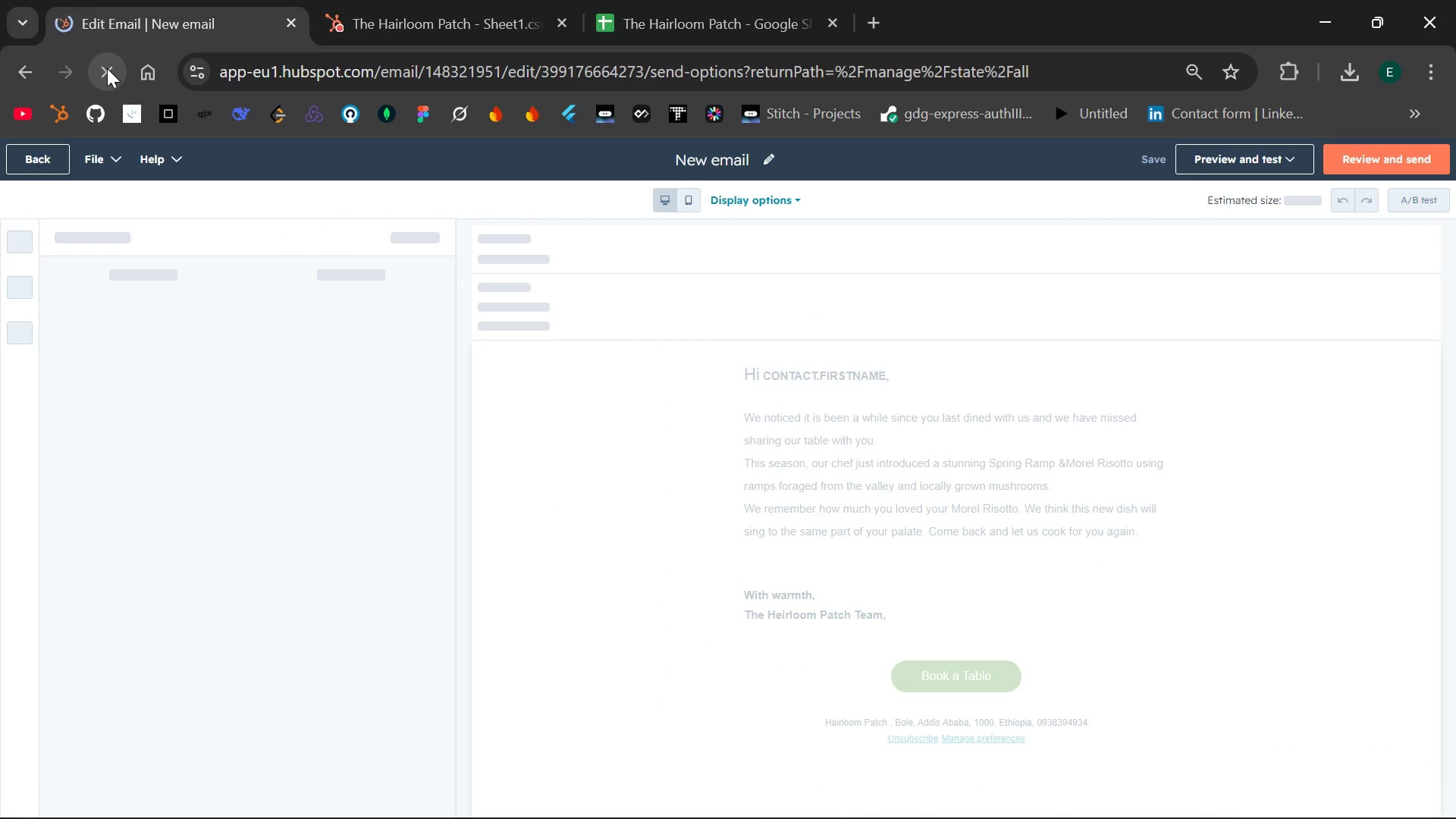 
left_click([348, 624])
 